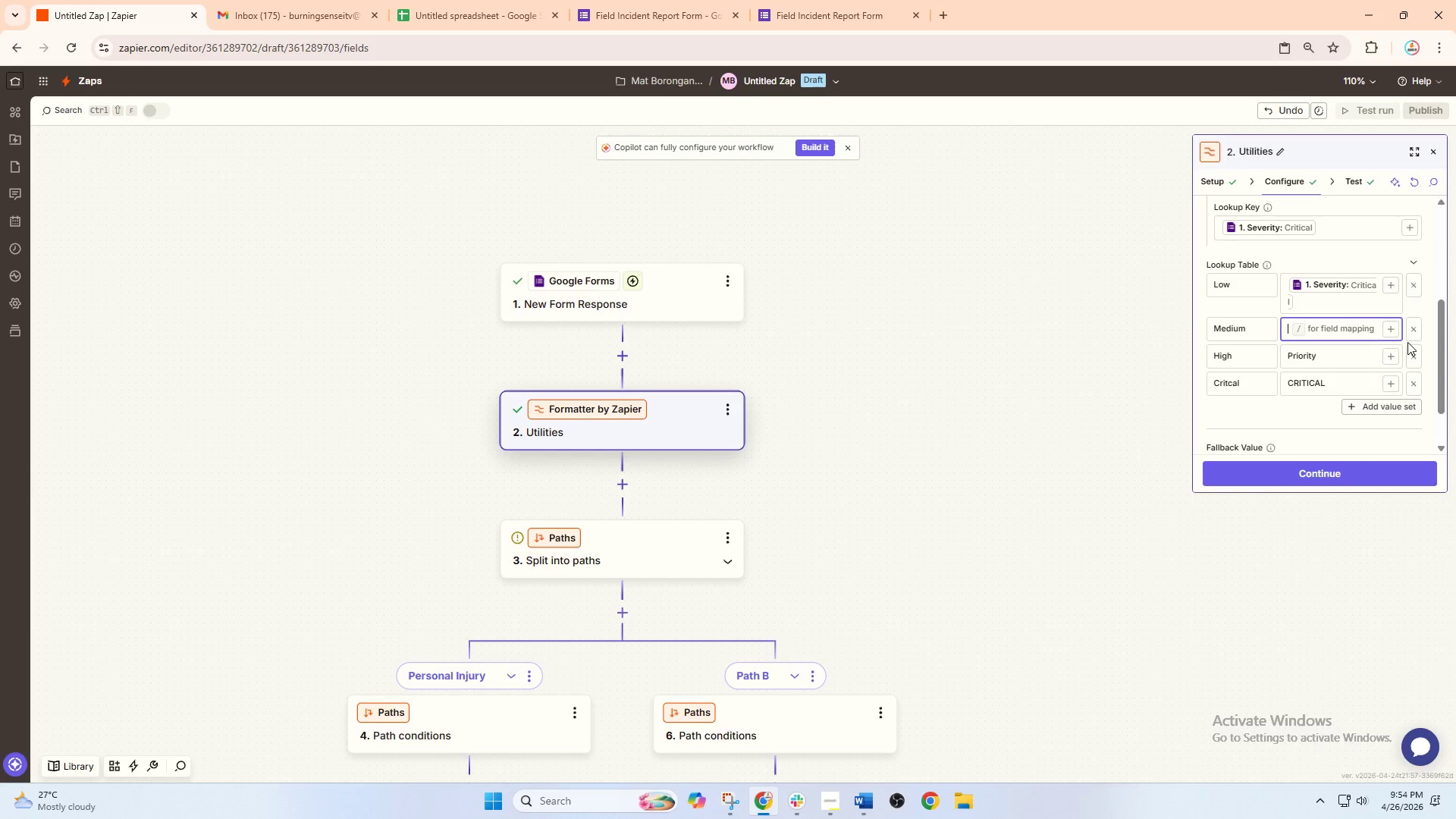 
left_click([1333, 306])
 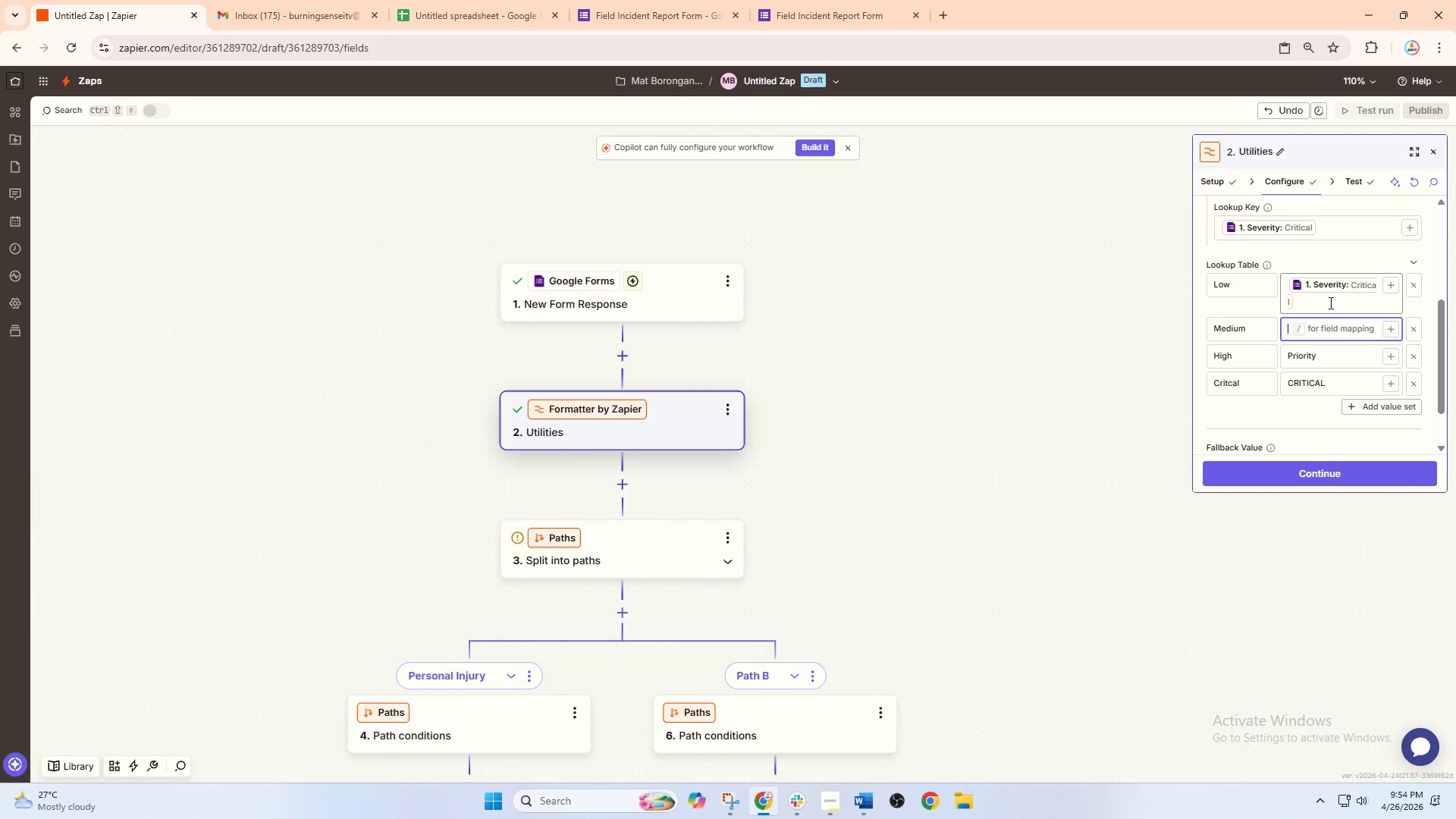 
left_click([1323, 293])
 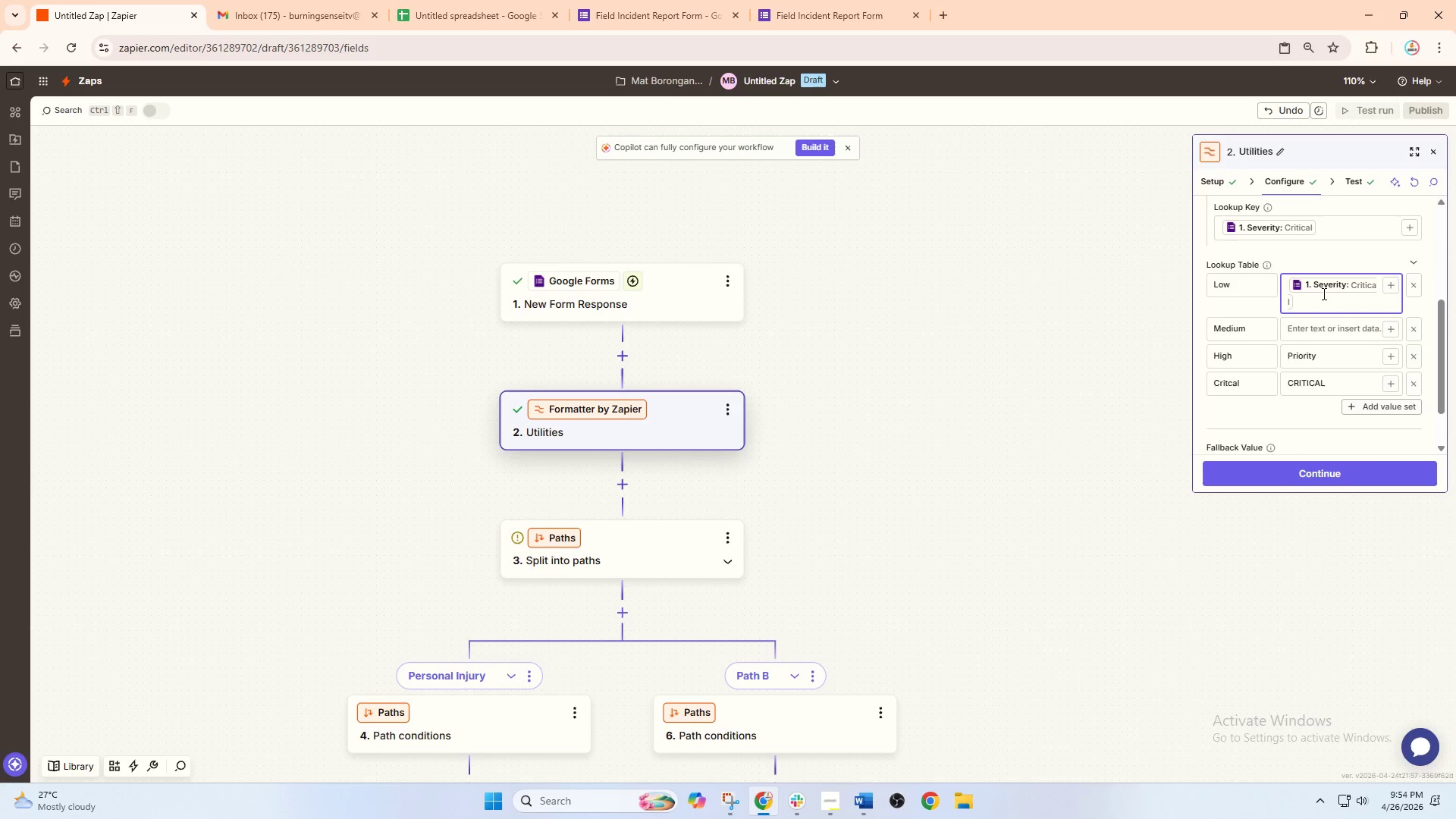 
key(Backspace)
type(Nirm)
key(Backspace)
key(Backspace)
type(o)
key(Backspace)
key(Backspace)
type(ro)
key(Backspace)
key(Backspace)
type(ormal)
 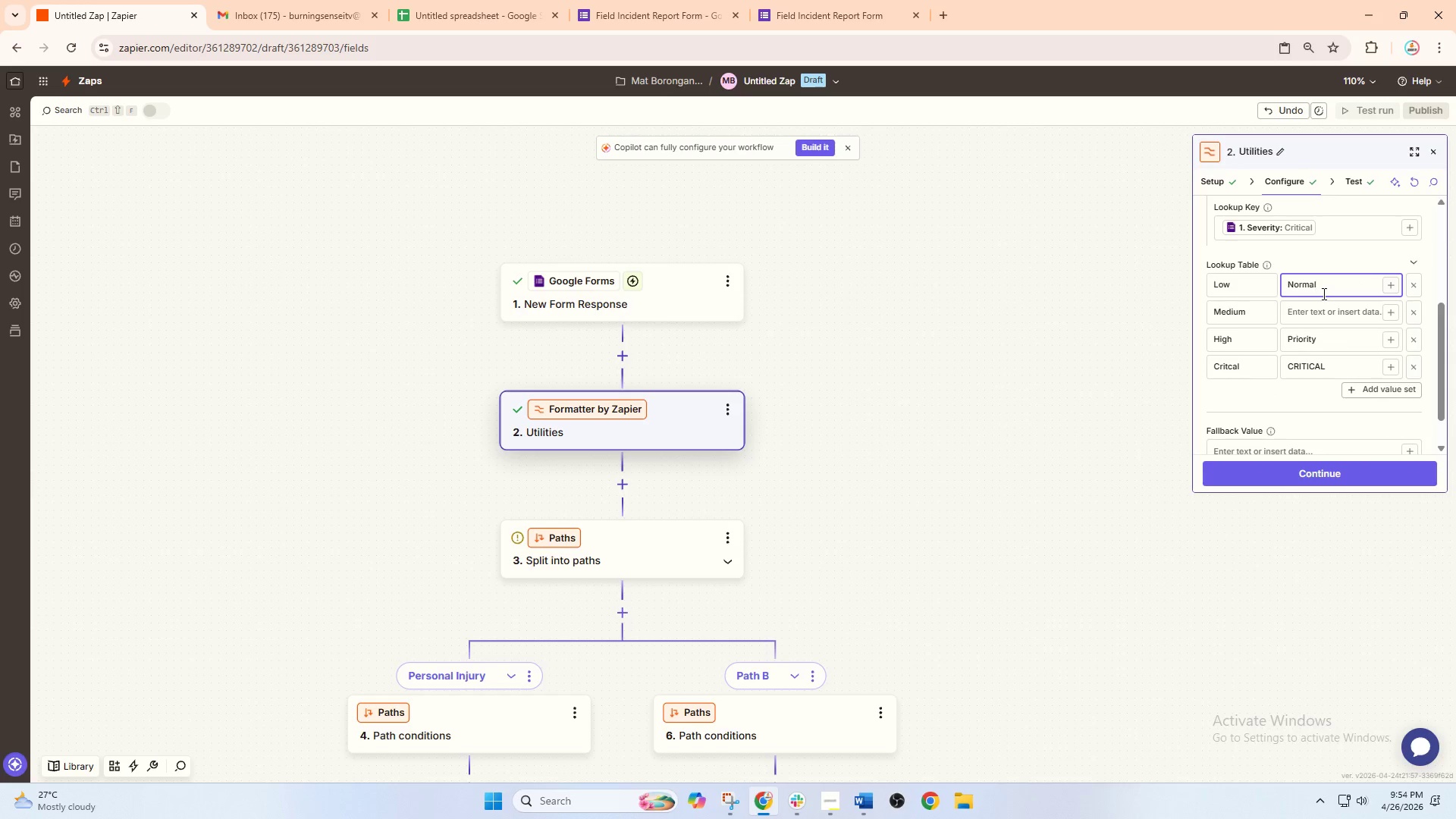 
left_click([1299, 322])
 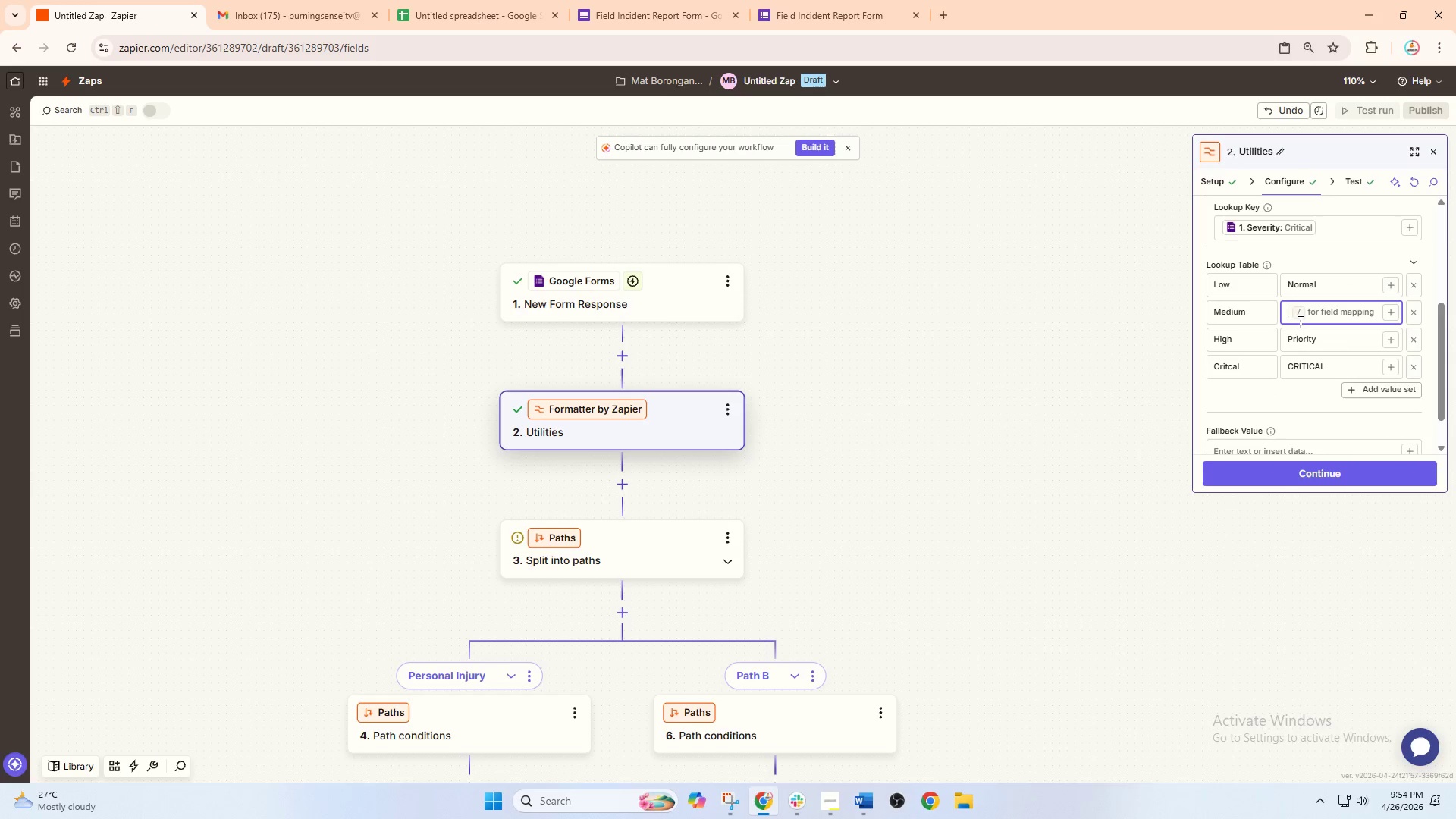 
type(B)
key(Backspace)
type(Nirmal)
key(Backspace)
key(Backspace)
key(Backspace)
key(Backspace)
key(Backspace)
type(ormal)
 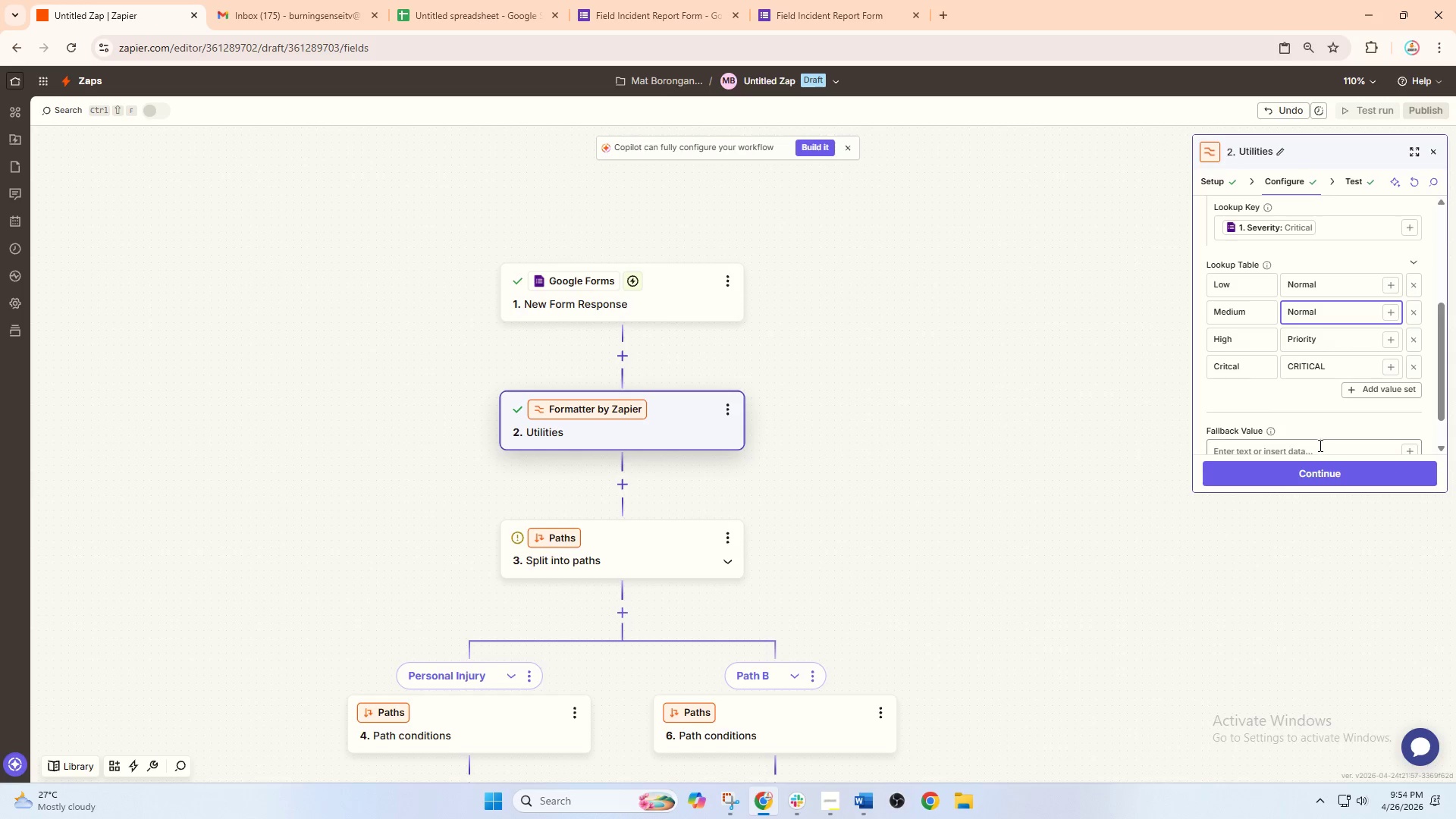 
left_click([1318, 469])
 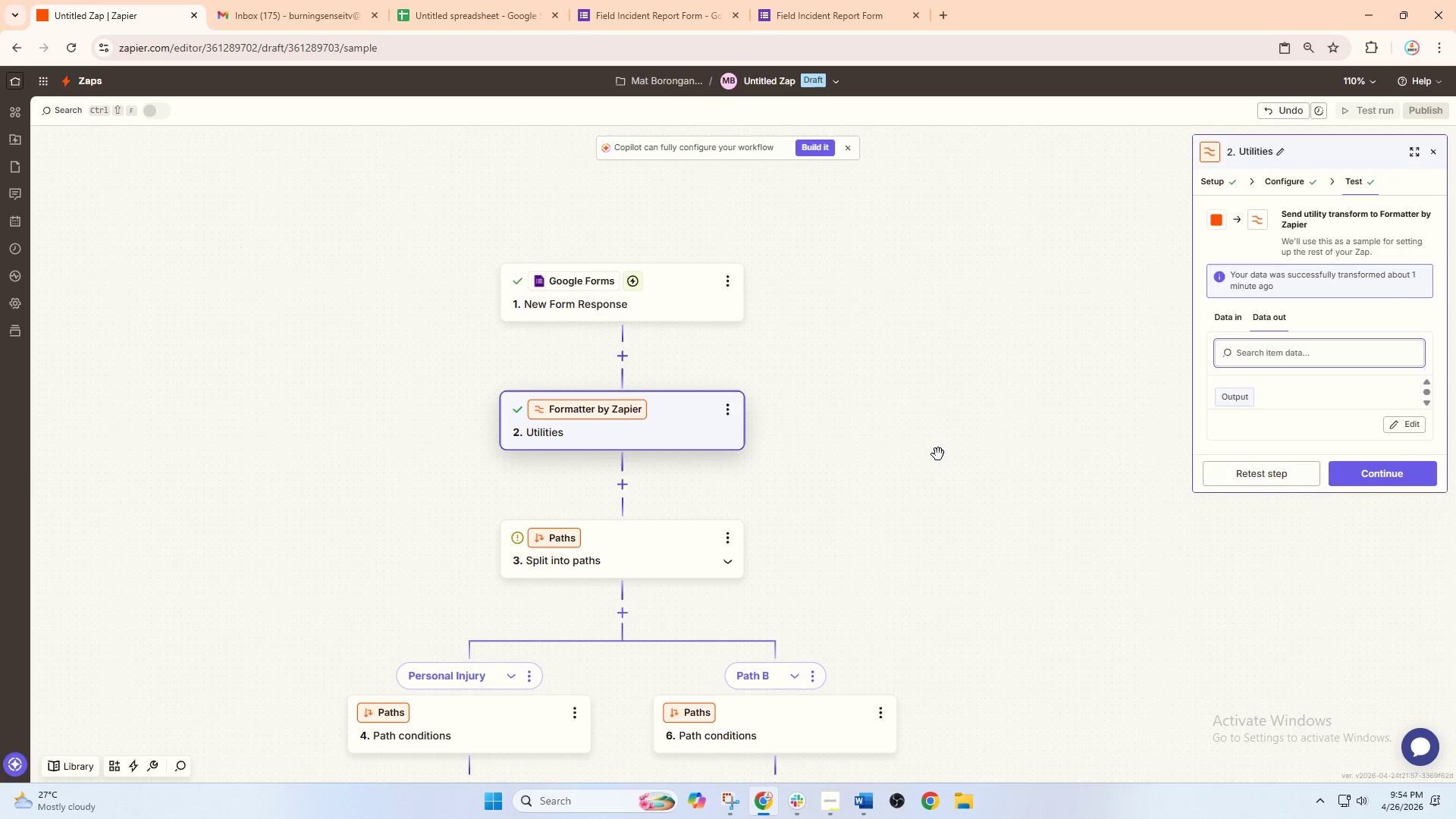 
left_click_drag(start_coordinate=[921, 488], to_coordinate=[1009, 423])
 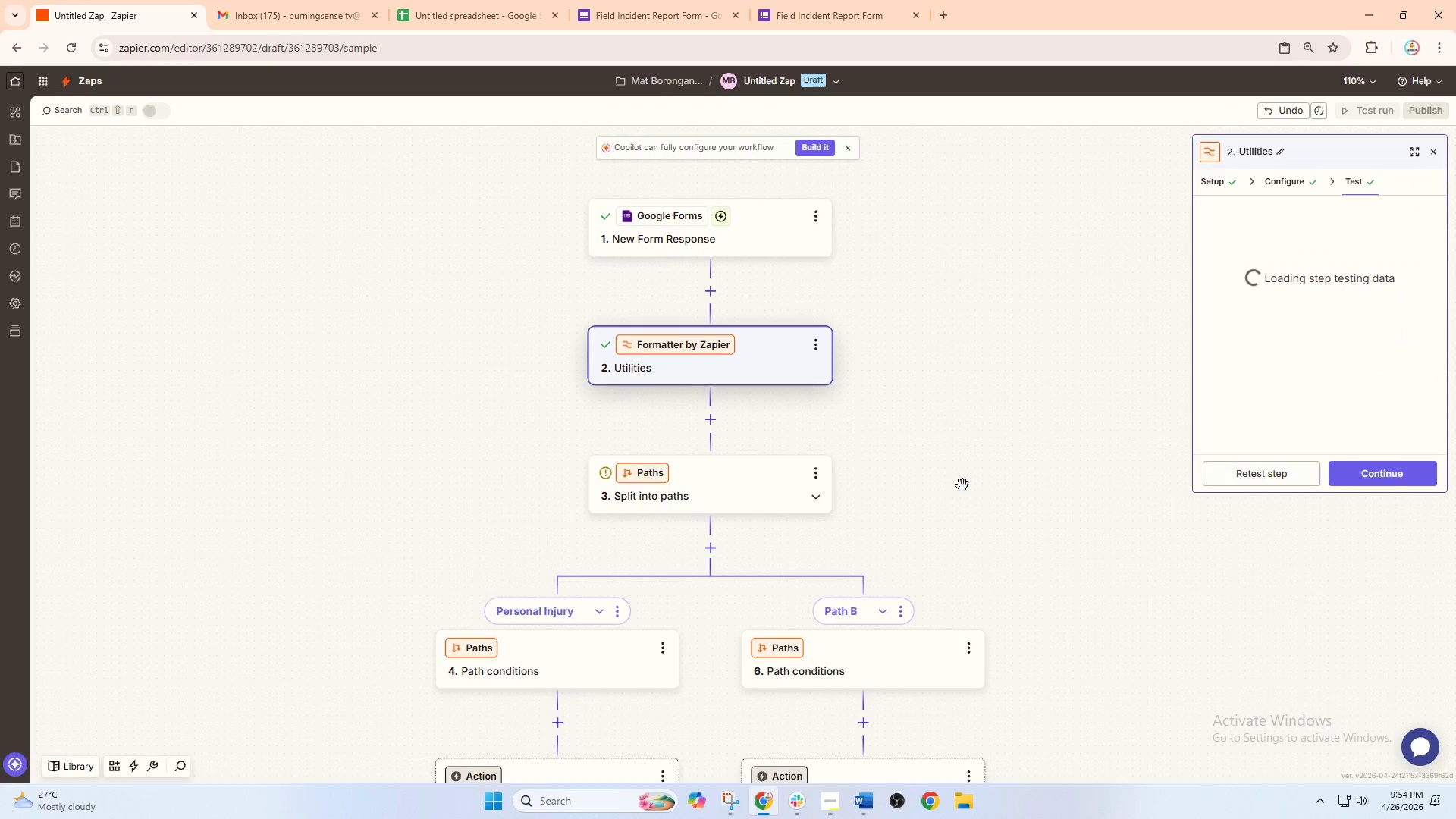 
left_click_drag(start_coordinate=[962, 486], to_coordinate=[971, 390])
 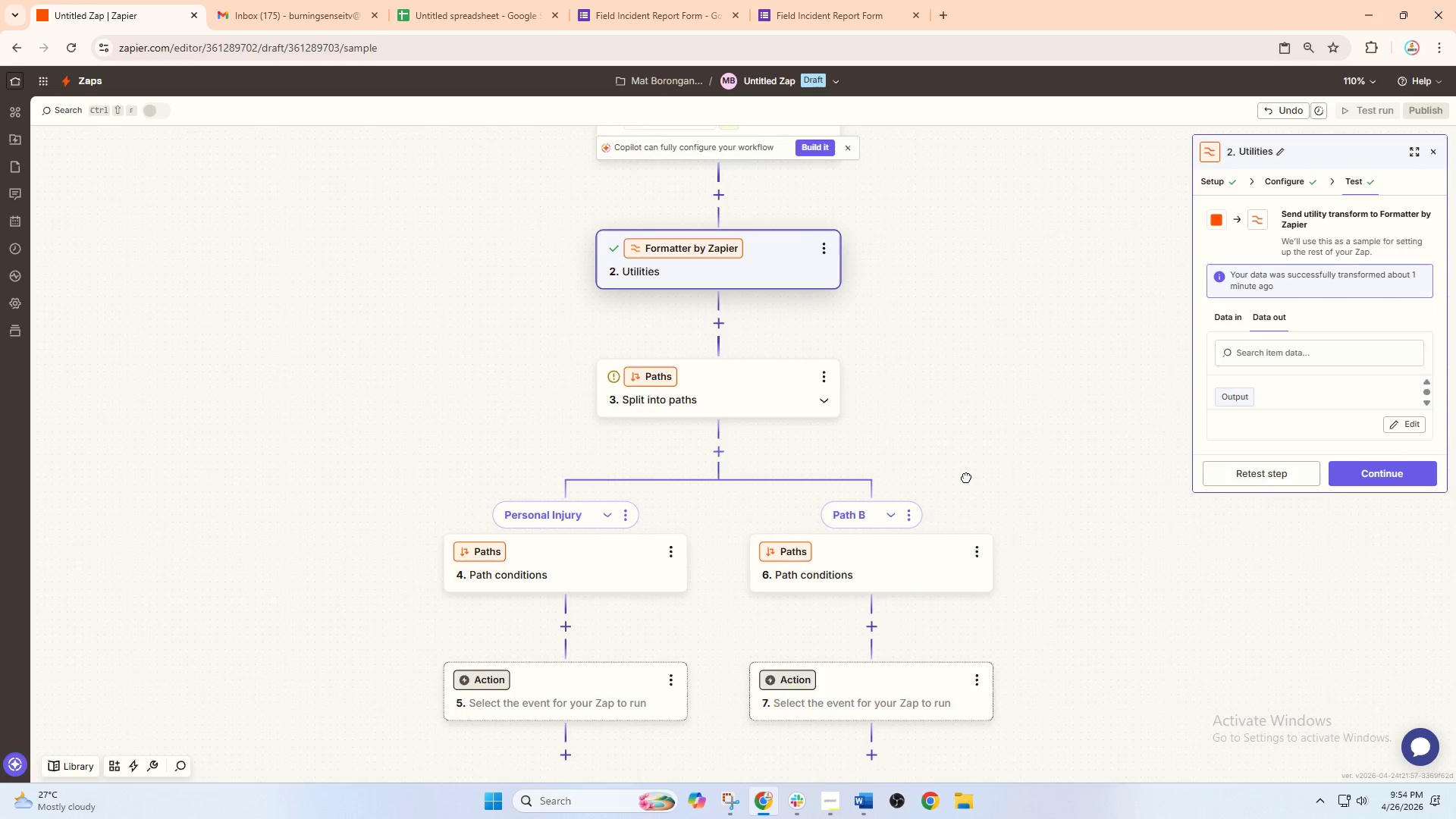 
left_click_drag(start_coordinate=[966, 477], to_coordinate=[968, 428])
 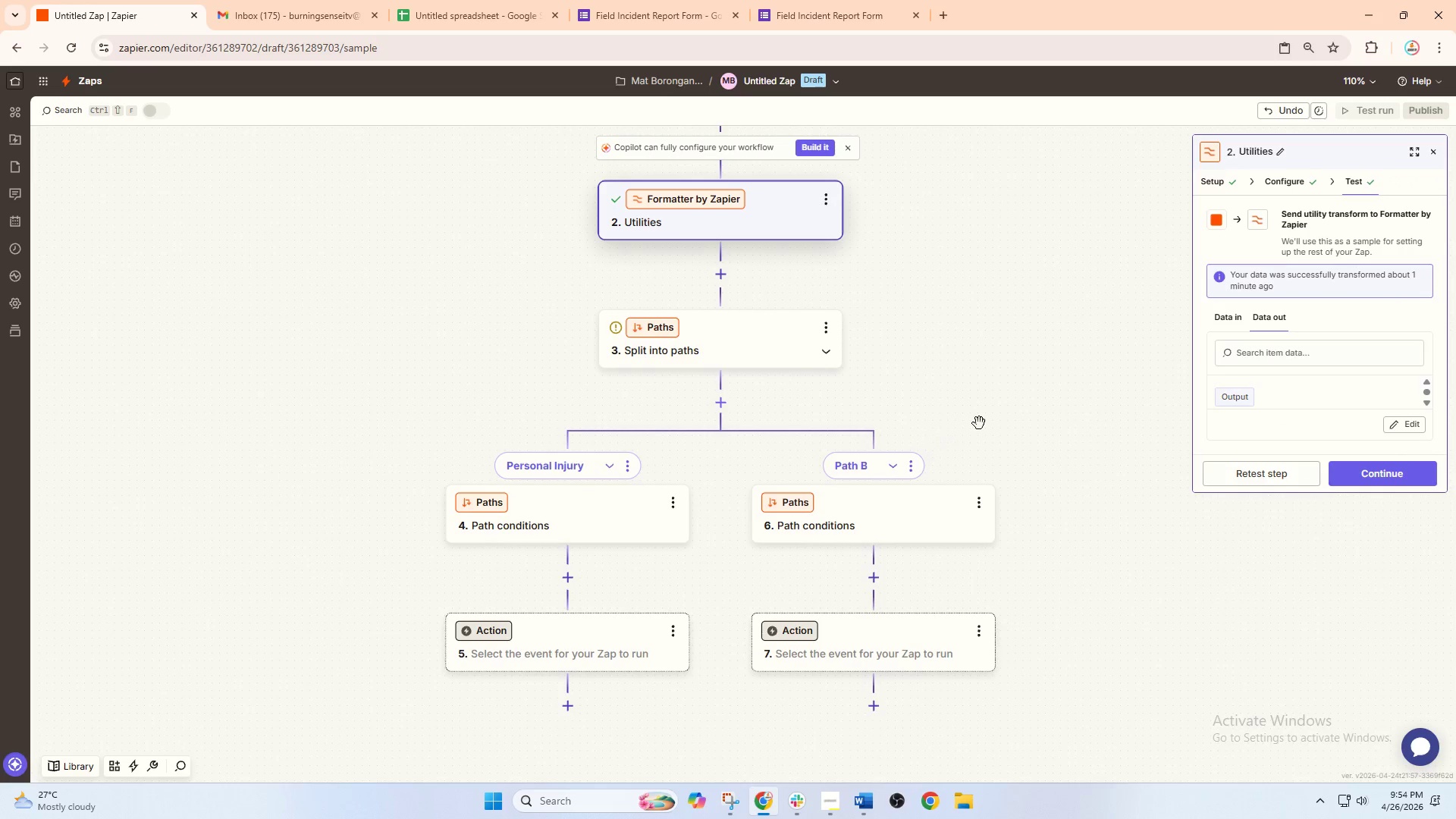 
left_click_drag(start_coordinate=[979, 423], to_coordinate=[1000, 466])
 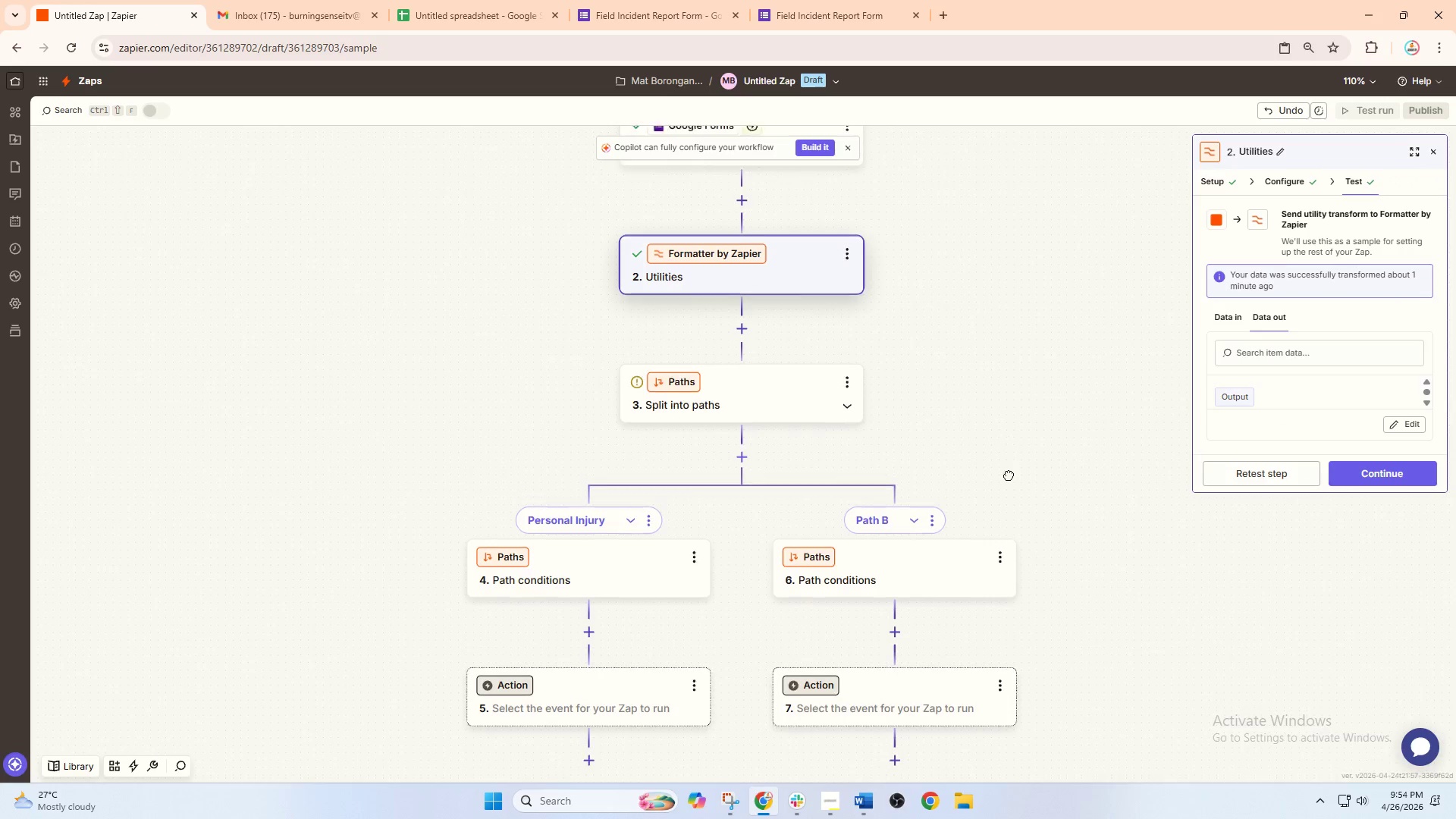 
left_click_drag(start_coordinate=[1009, 451], to_coordinate=[1012, 483])
 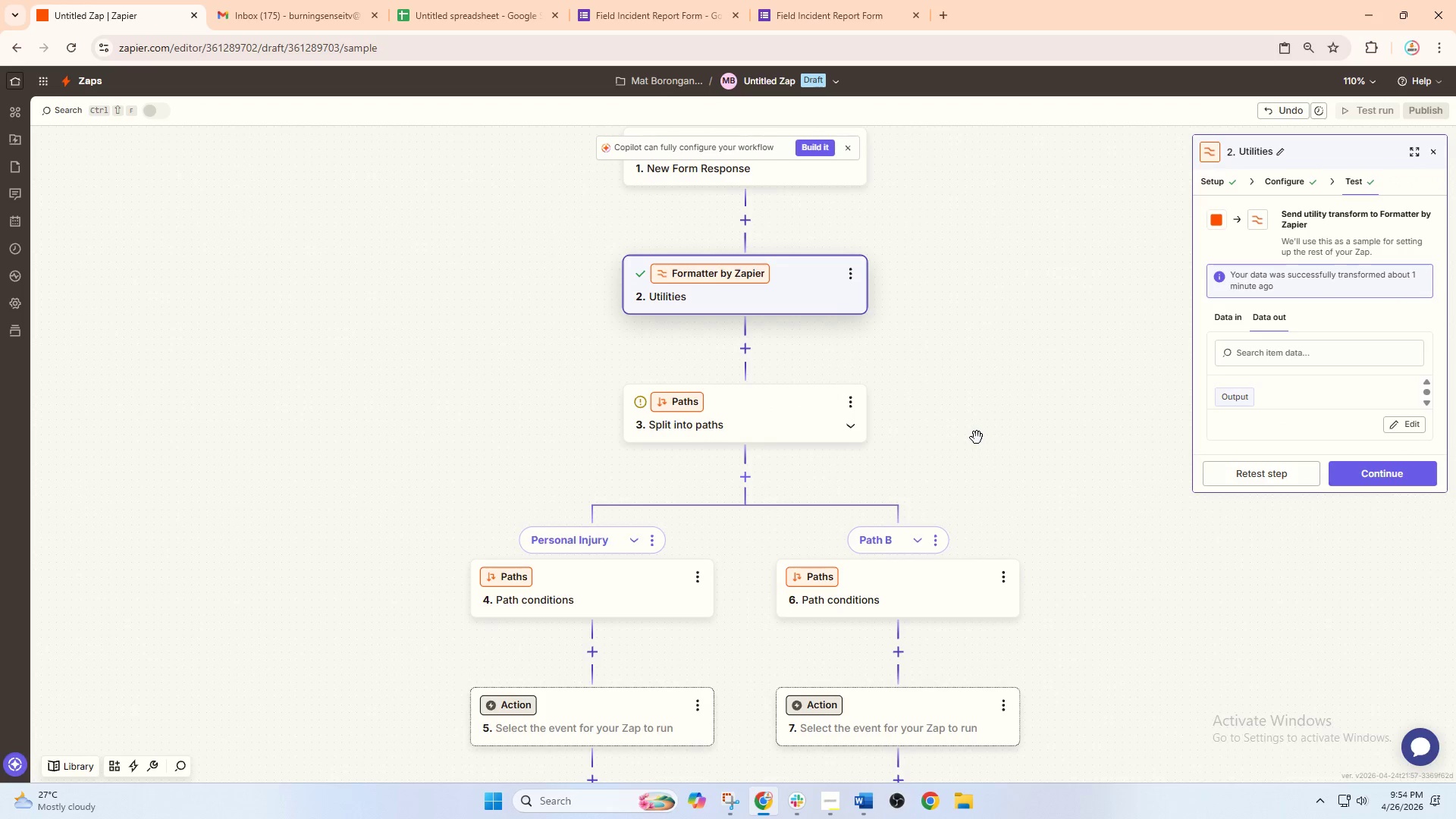 
left_click_drag(start_coordinate=[977, 437], to_coordinate=[984, 452])
 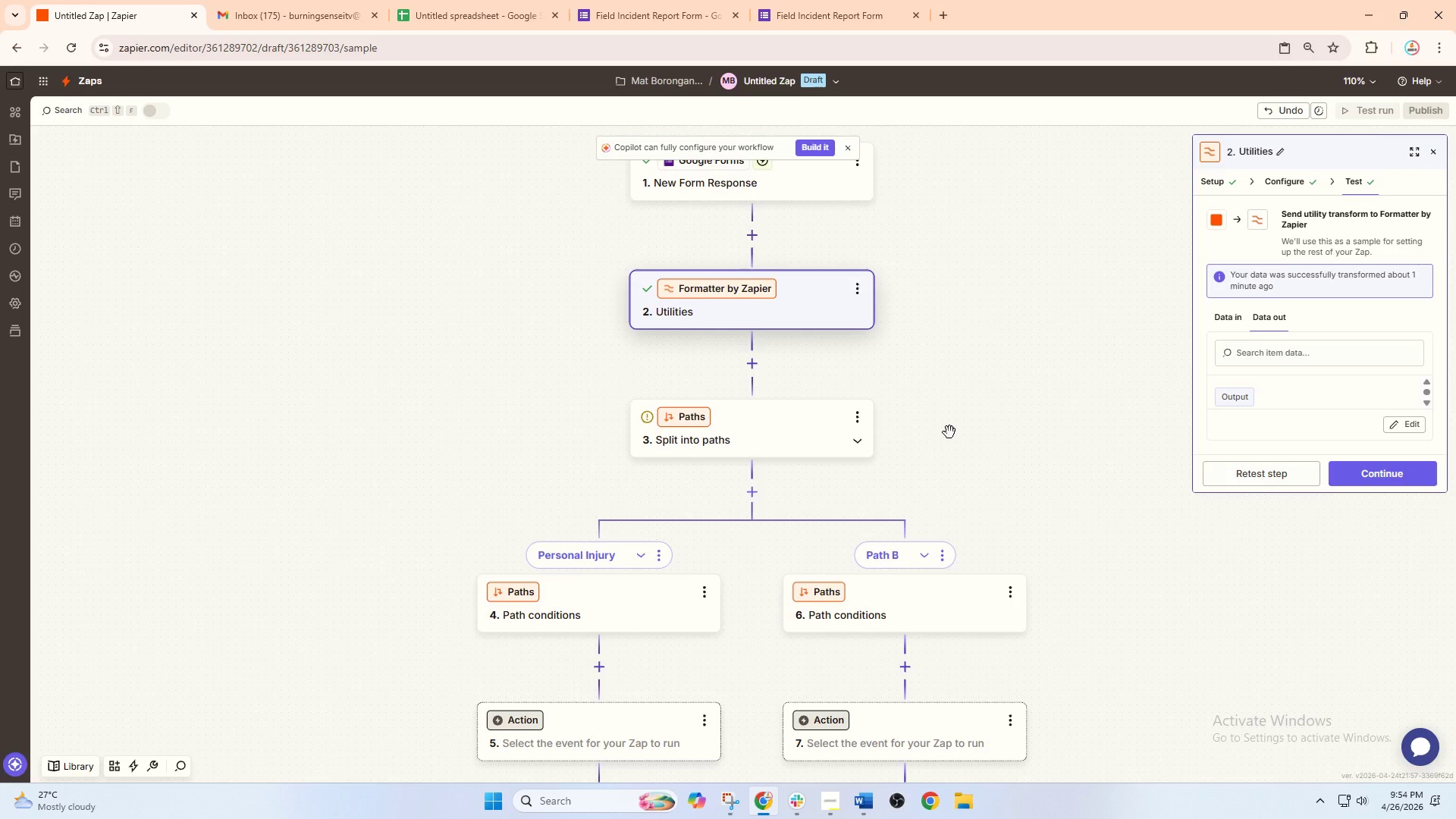 
left_click([748, 422])
 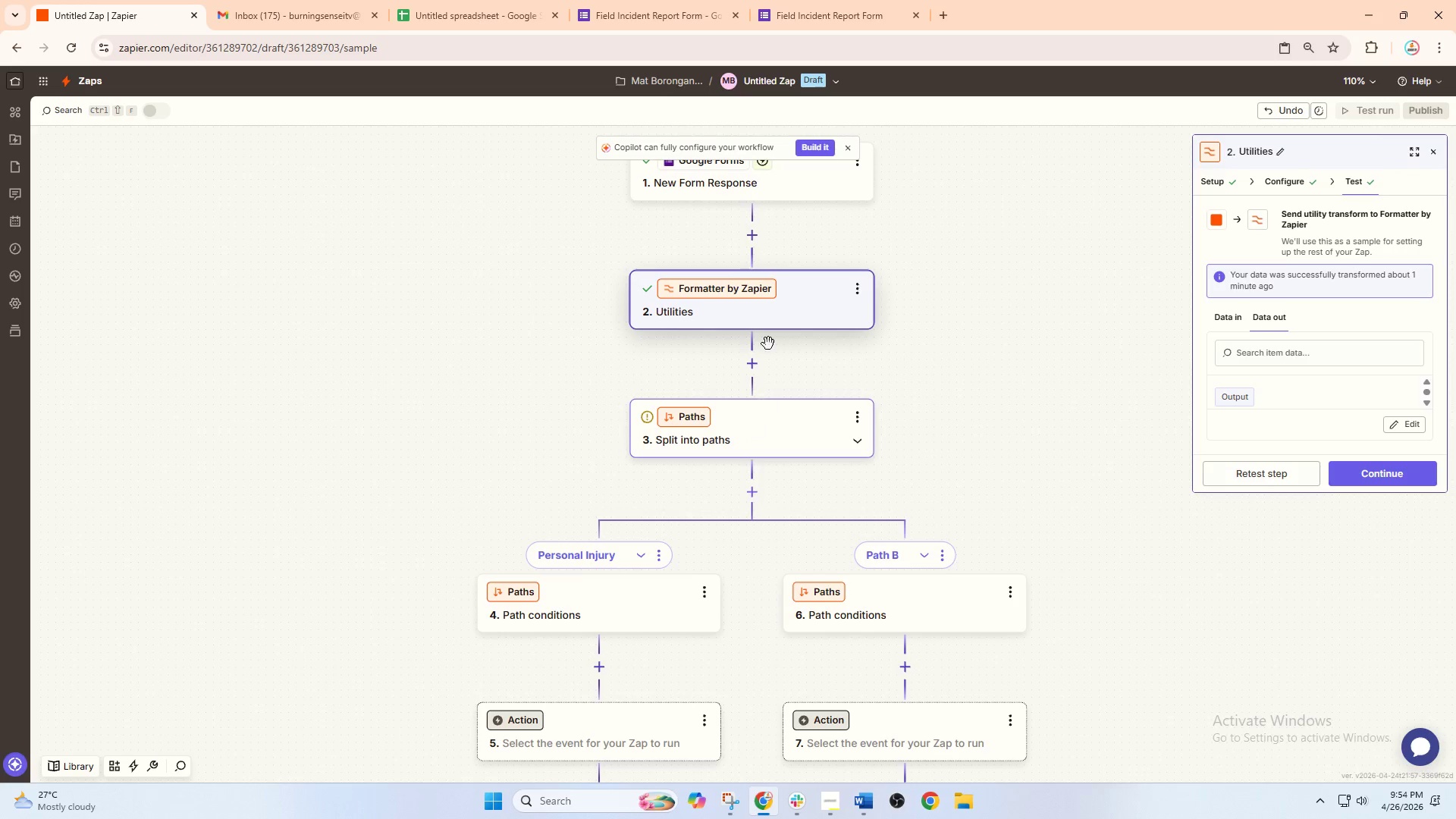 
left_click([768, 297])
 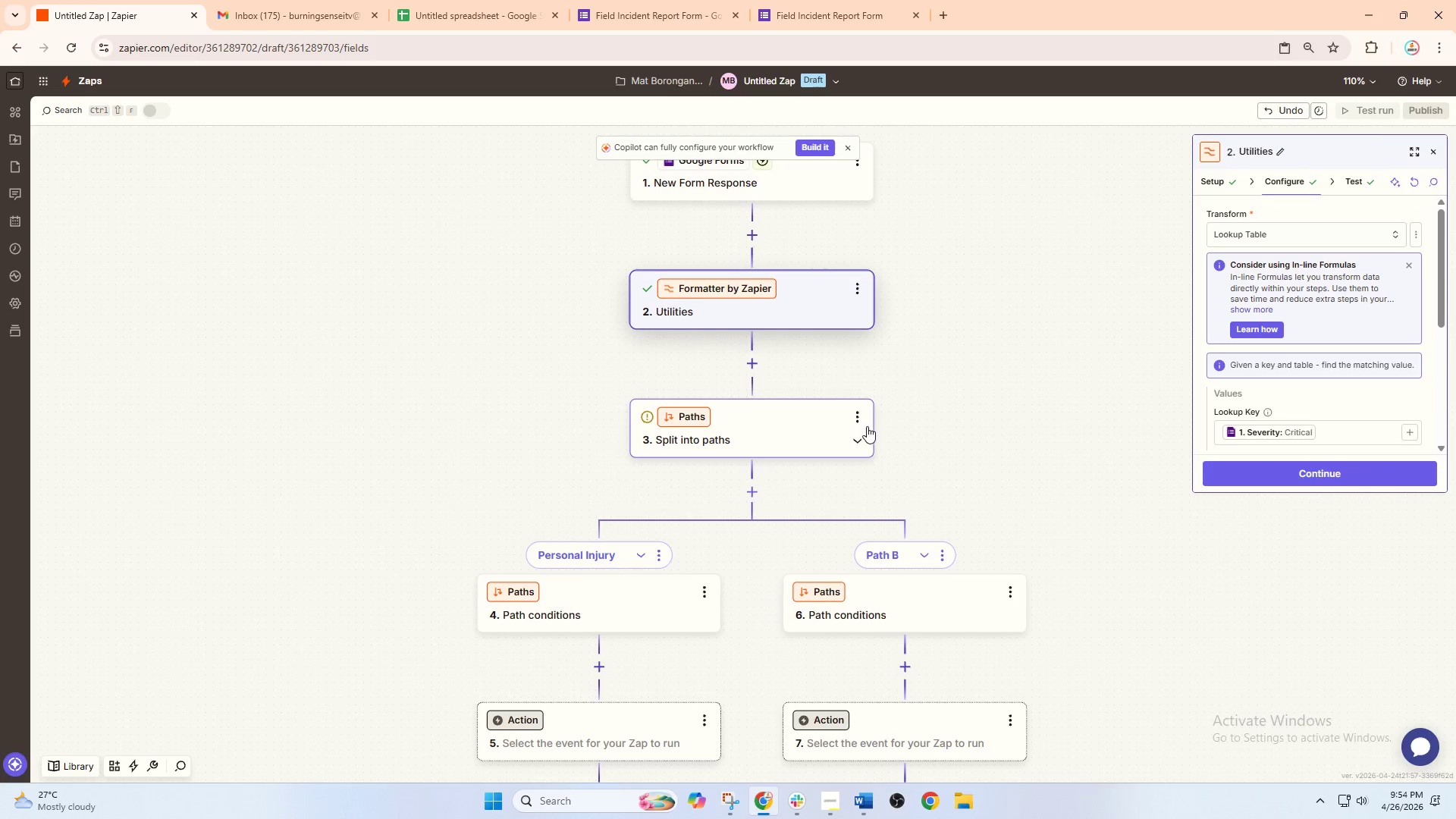 
left_click_drag(start_coordinate=[950, 444], to_coordinate=[971, 373])
 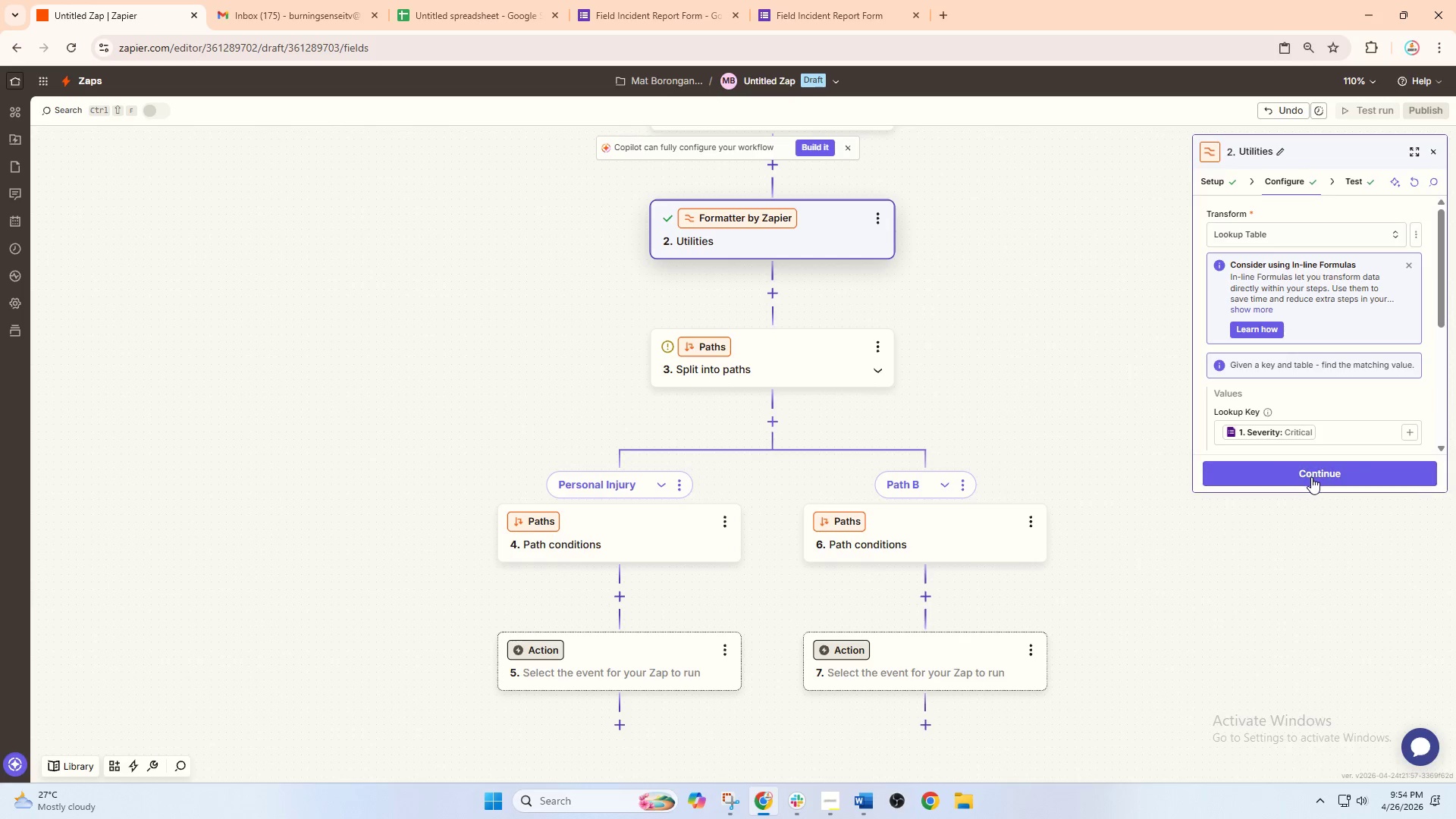 
wait(18.28)
 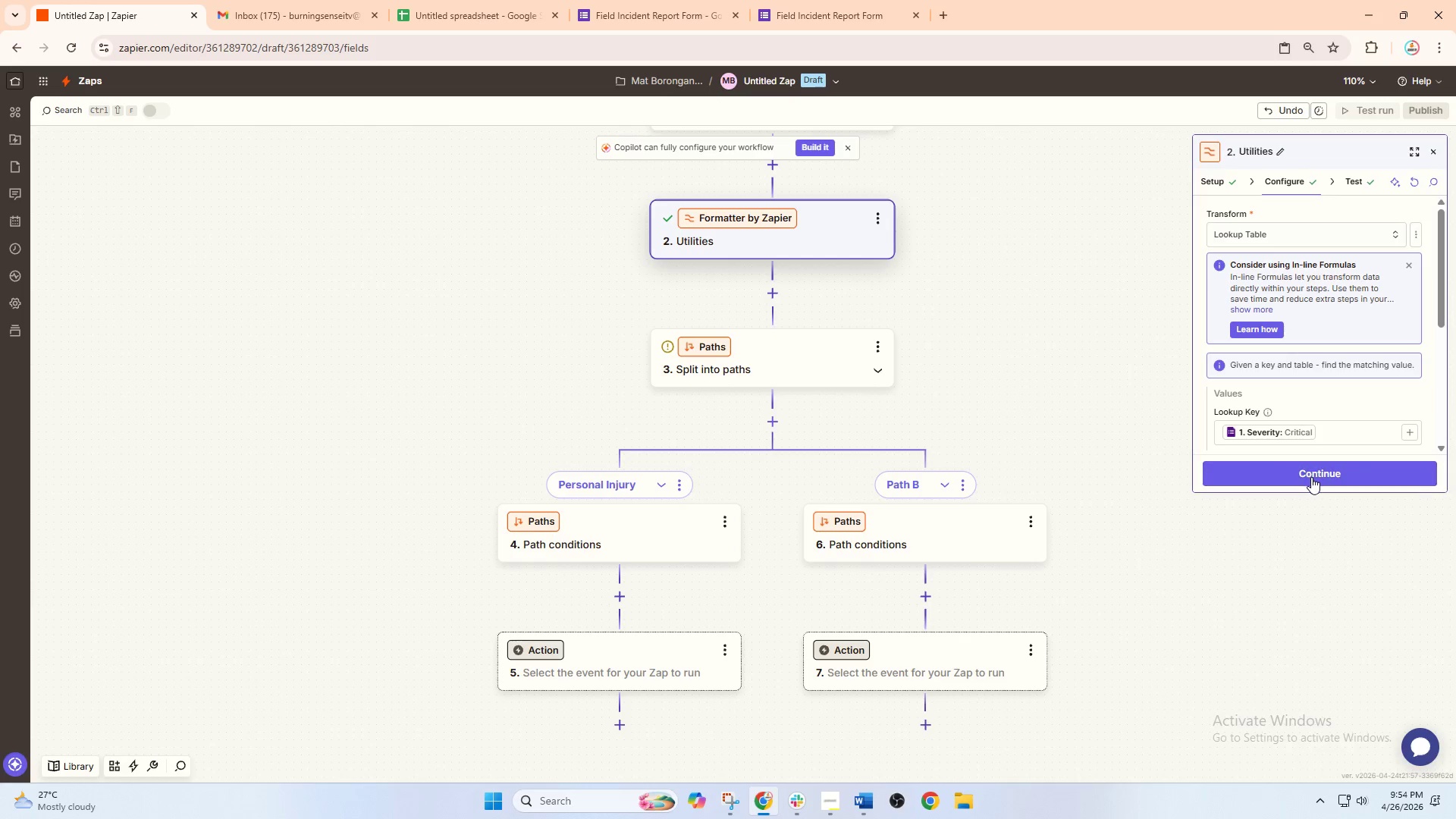 
left_click([1297, 183])
 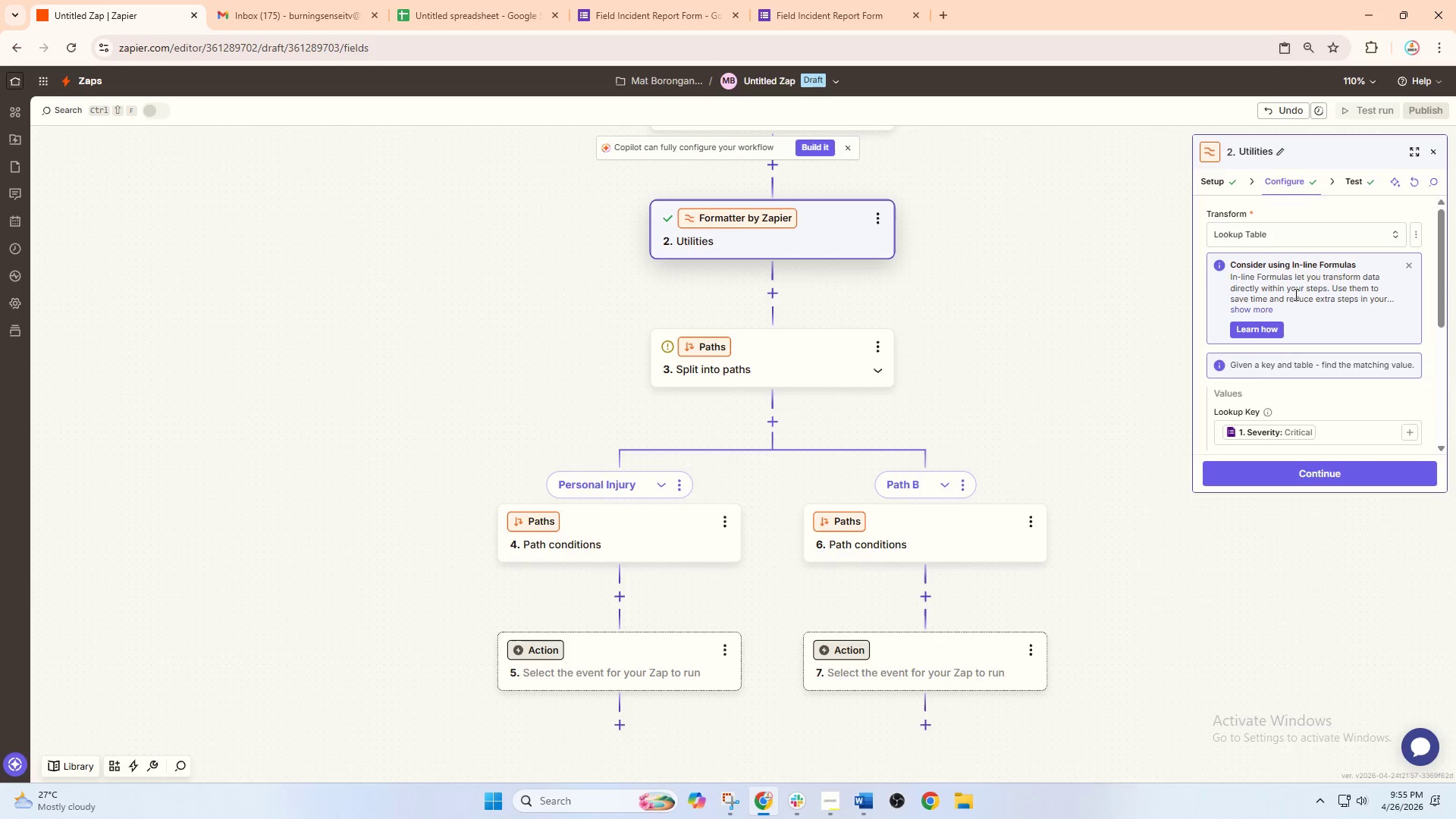 
scroll: coordinate [1307, 413], scroll_direction: down, amount: 3.0
 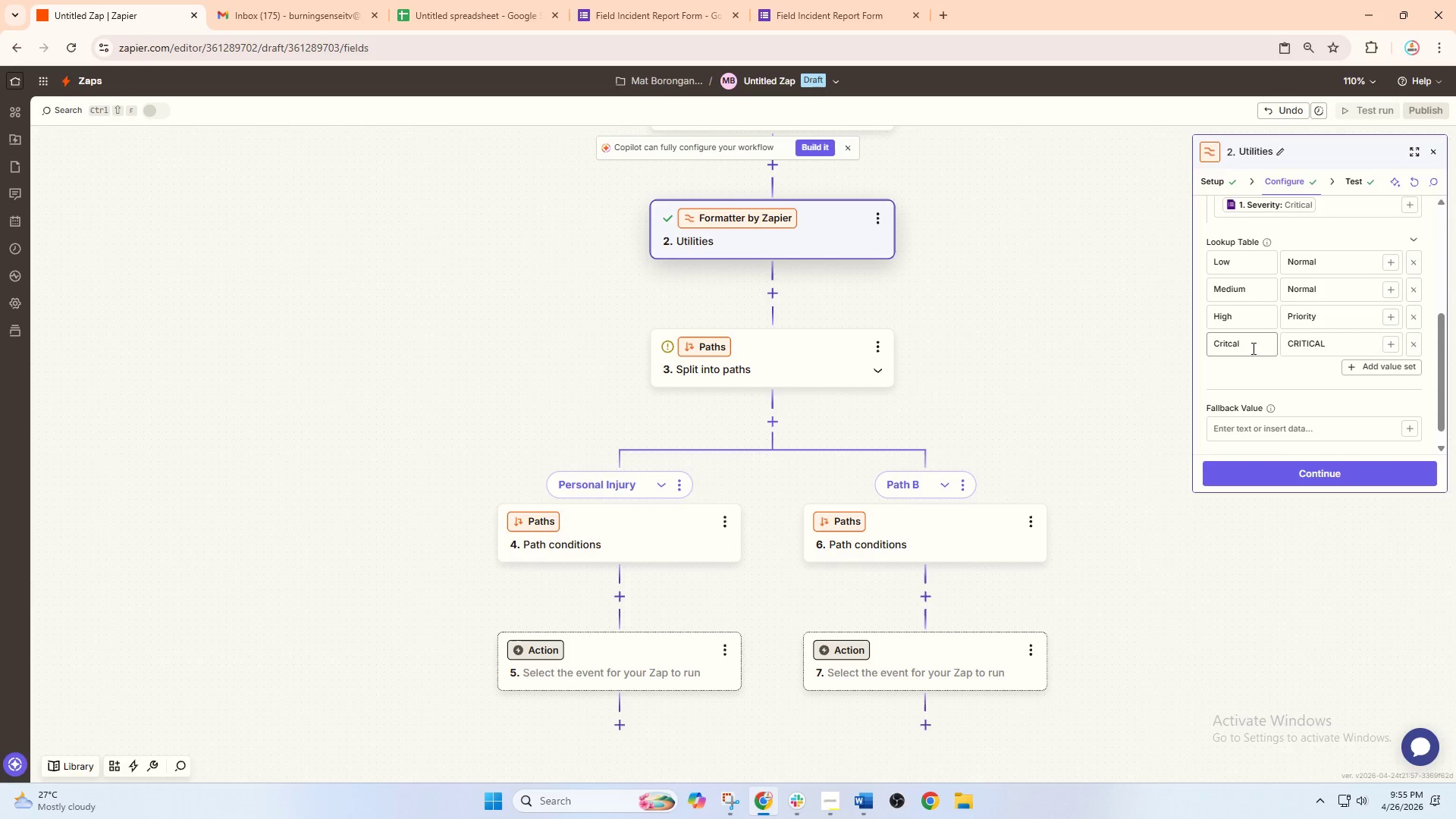 
wait(6.11)
 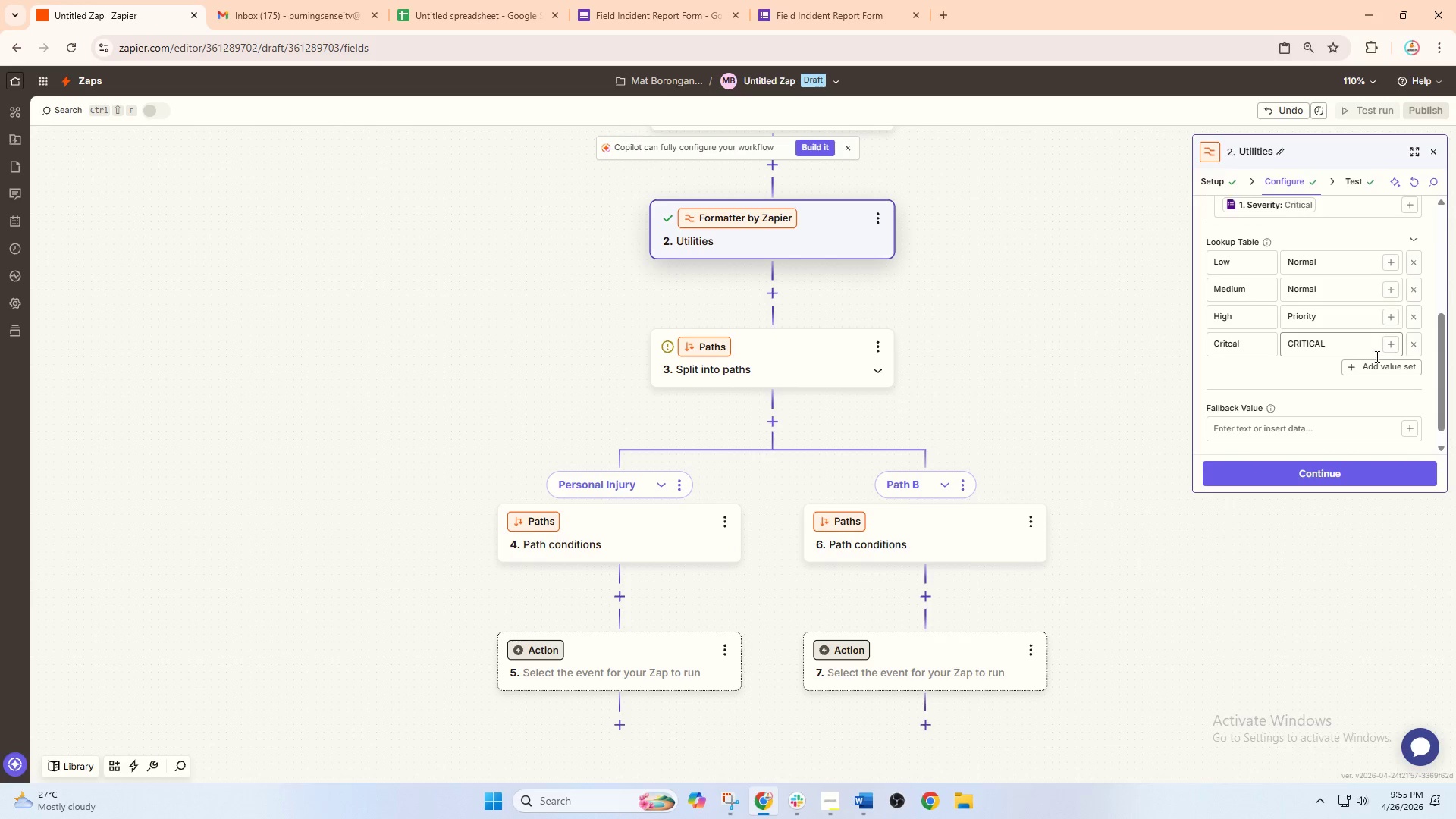 
left_click([1249, 265])
 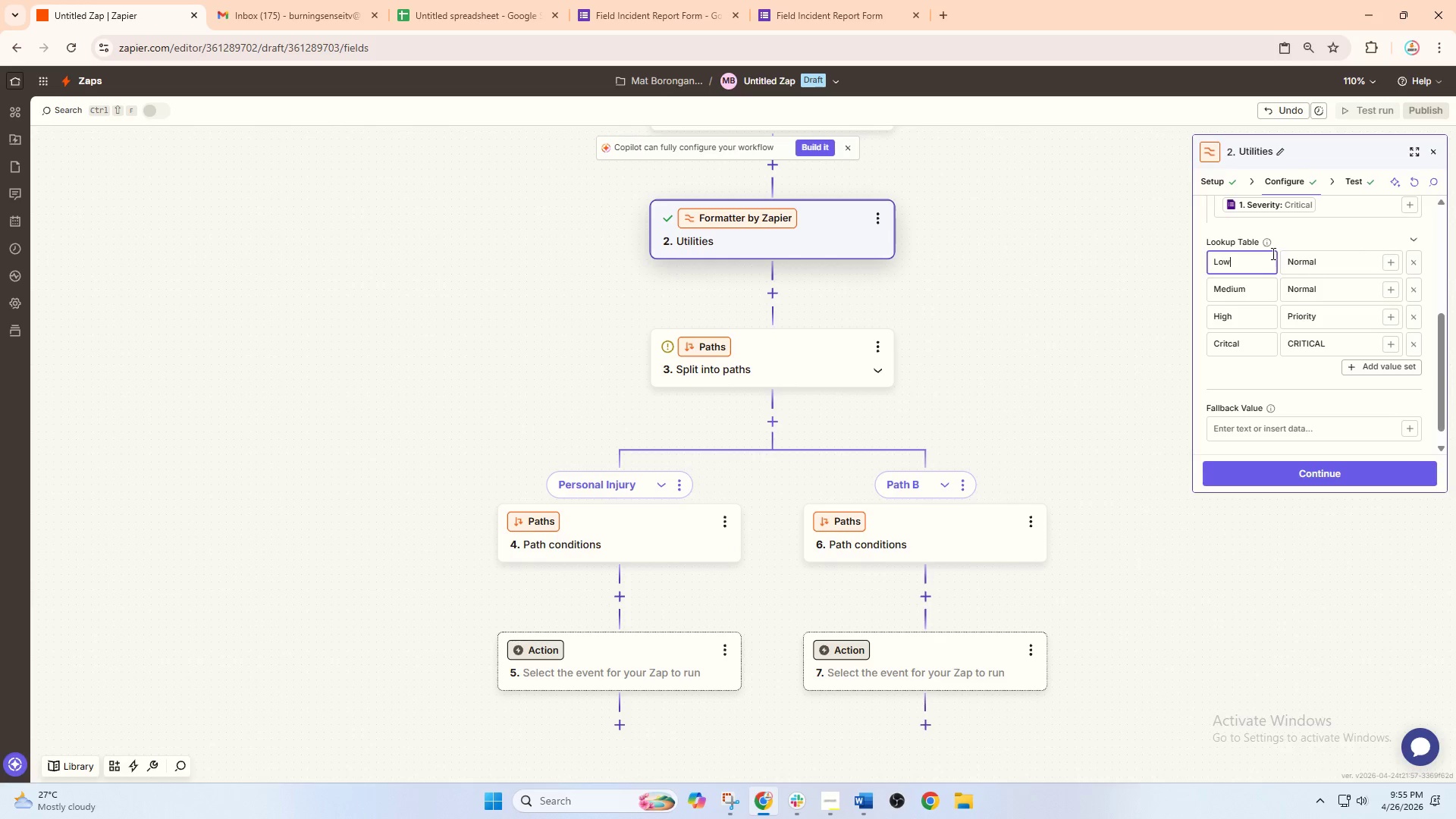 
left_click([1268, 244])
 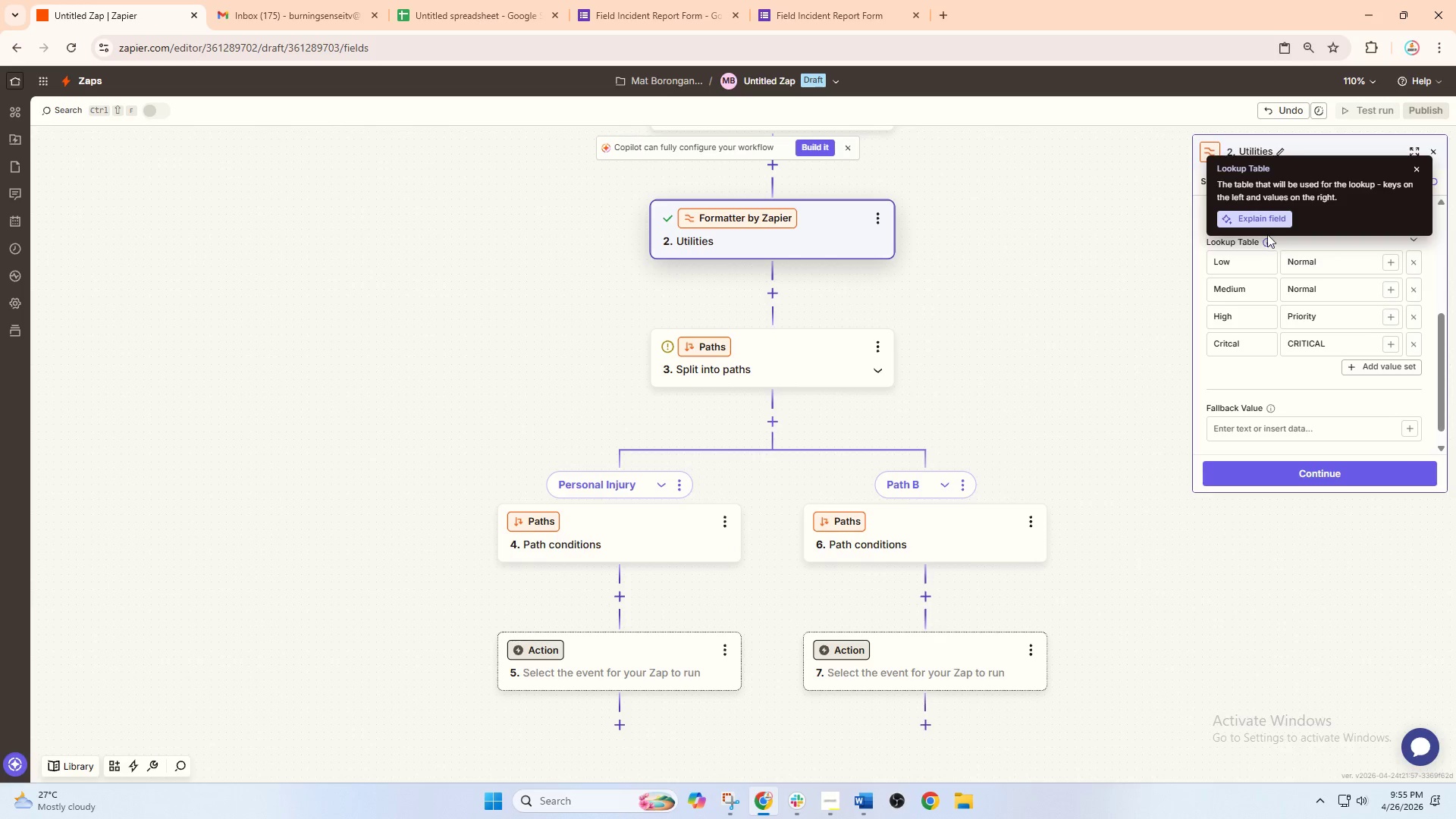 
left_click([1266, 219])
 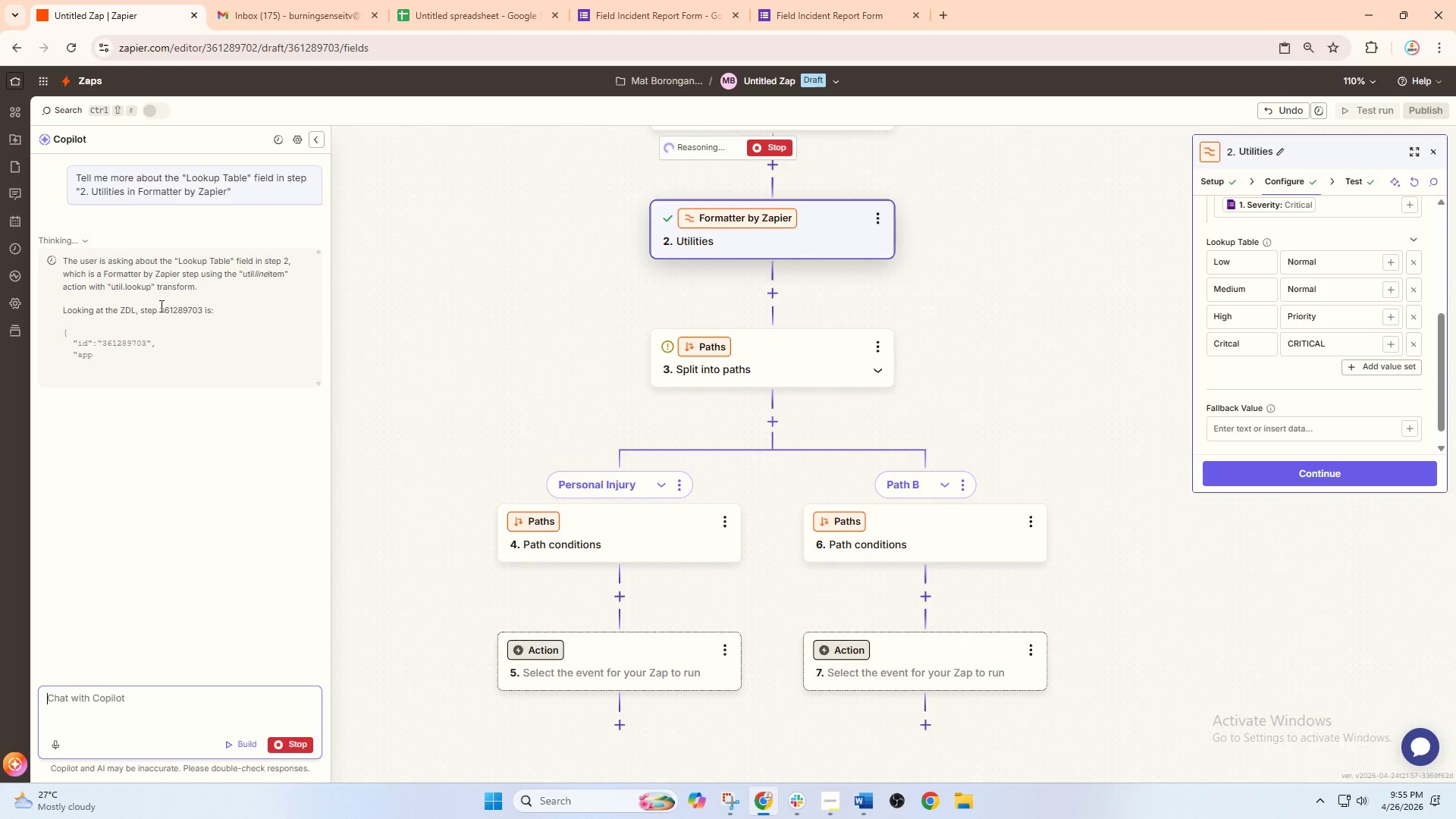 
wait(8.44)
 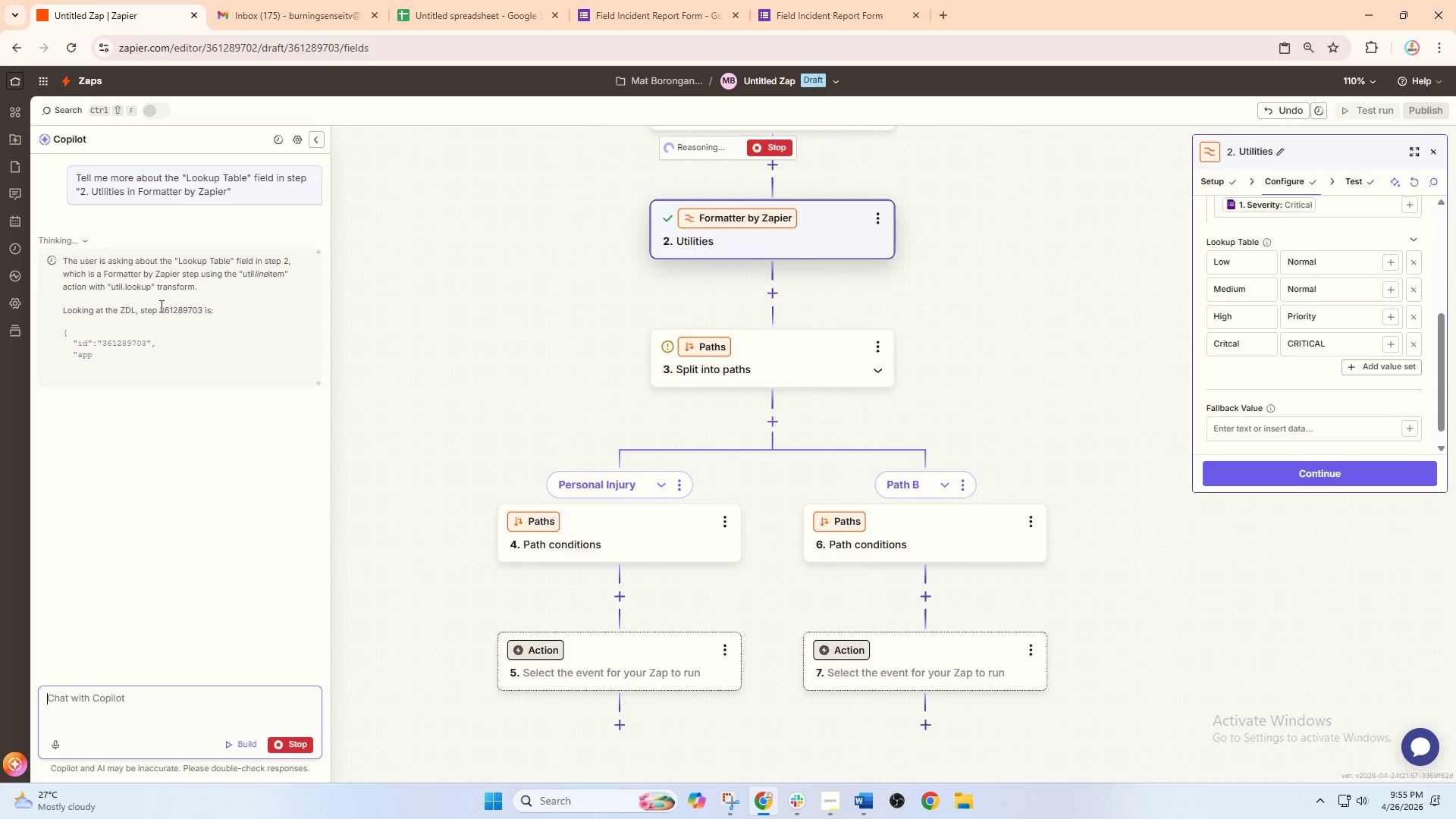 
scroll: coordinate [166, 284], scroll_direction: up, amount: 4.0
 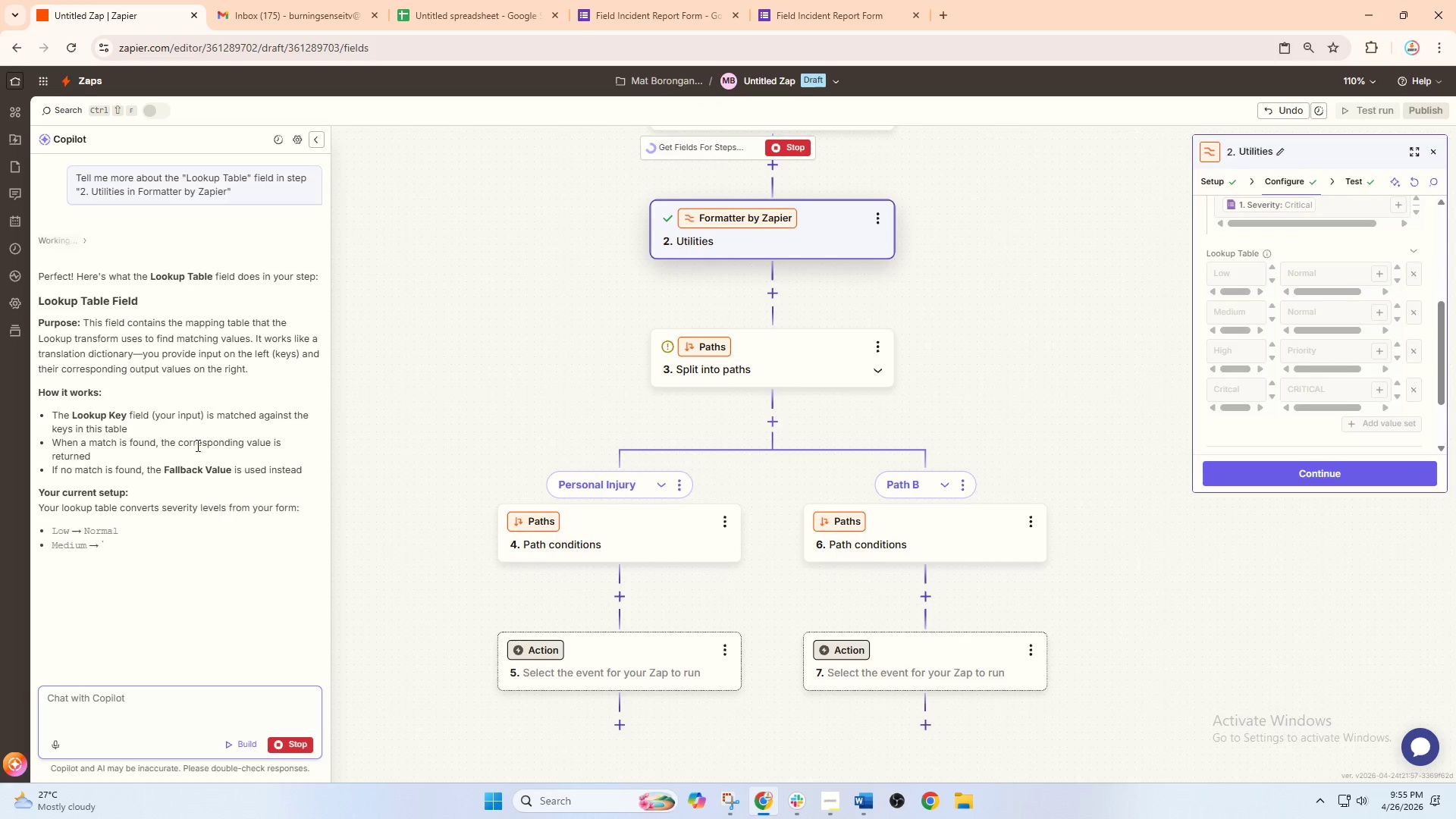 
scroll: coordinate [204, 423], scroll_direction: down, amount: 1.0
 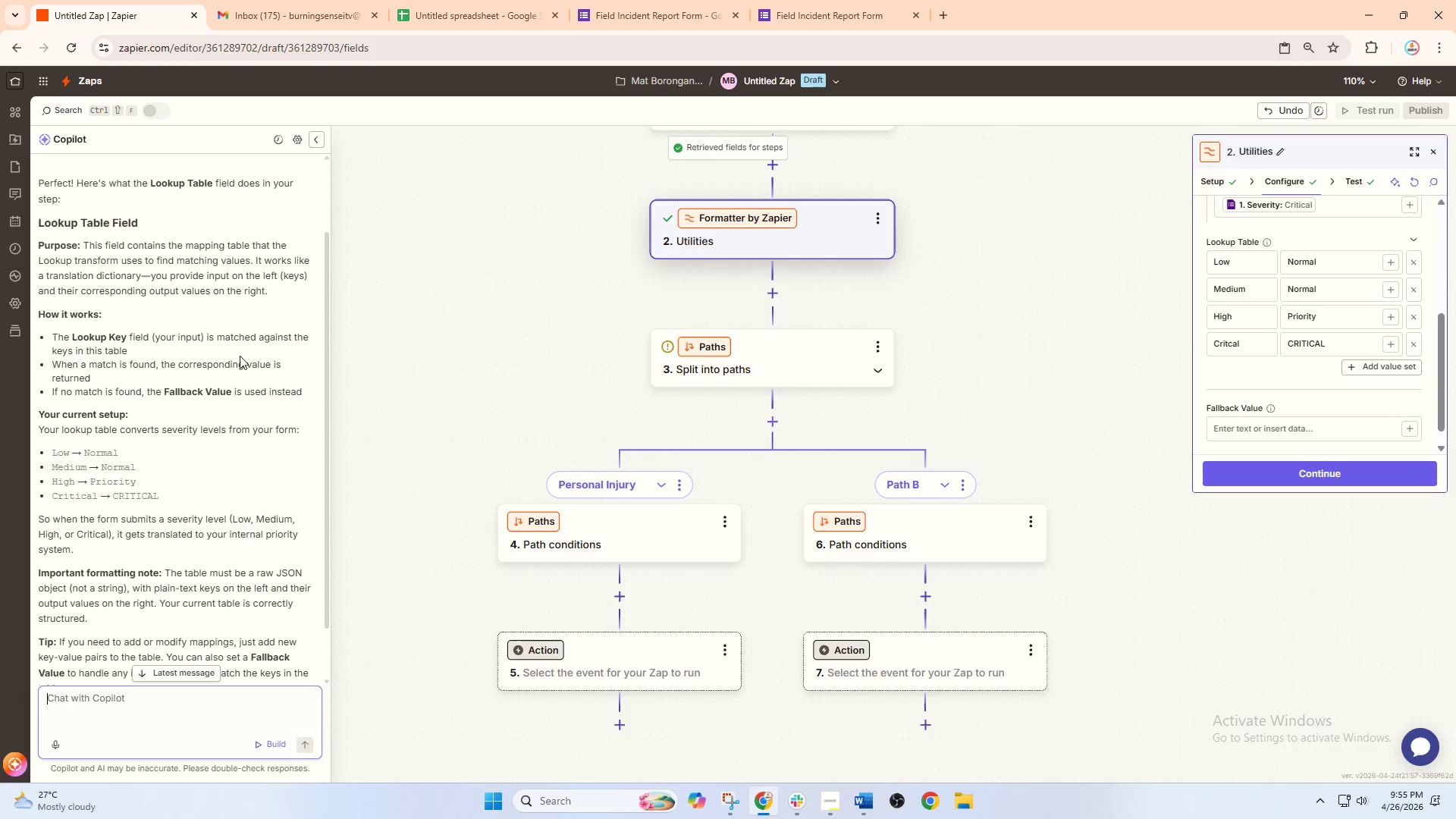 
wait(9.07)
 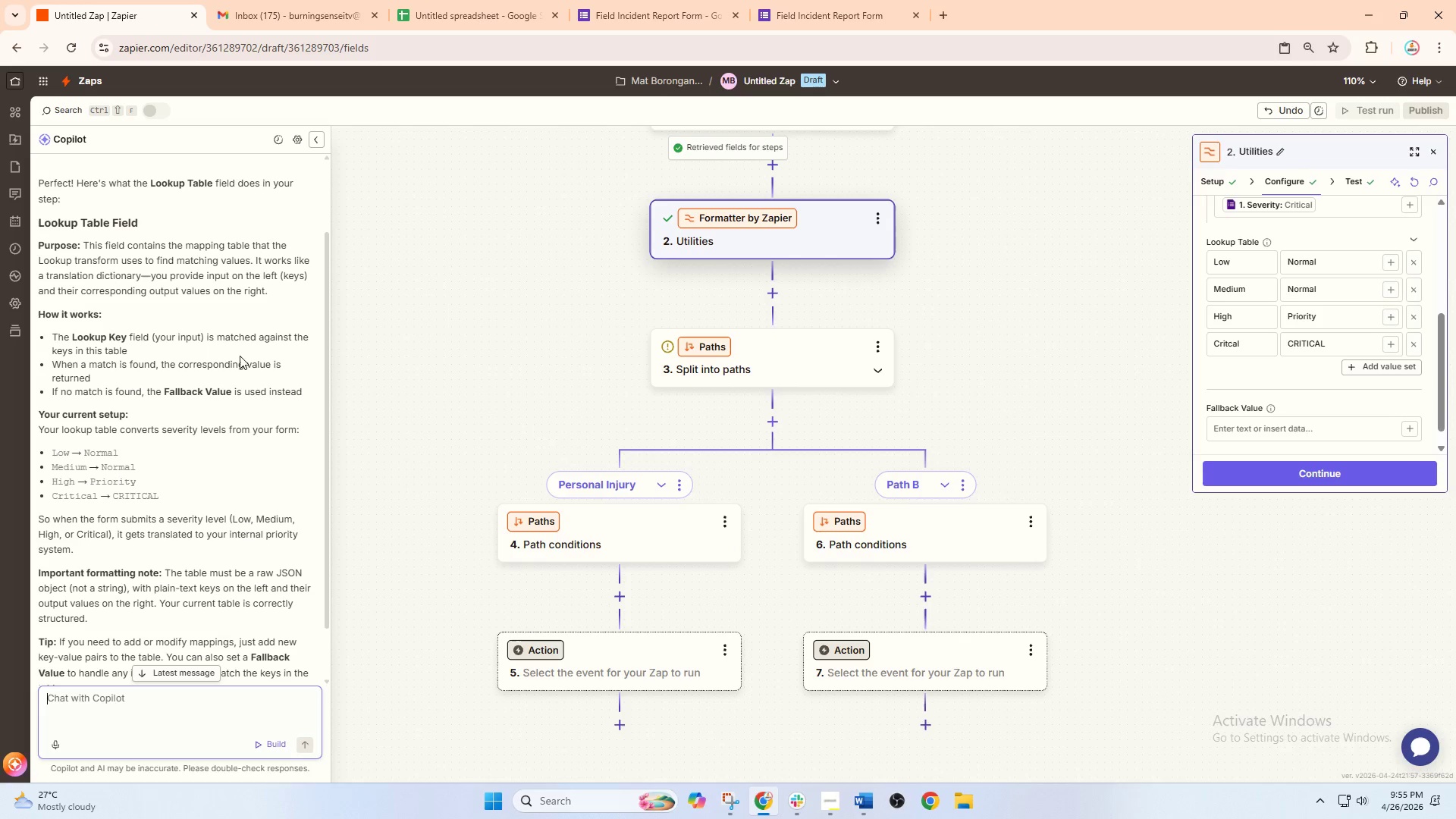 
scroll: coordinate [207, 573], scroll_direction: down, amount: 5.0
 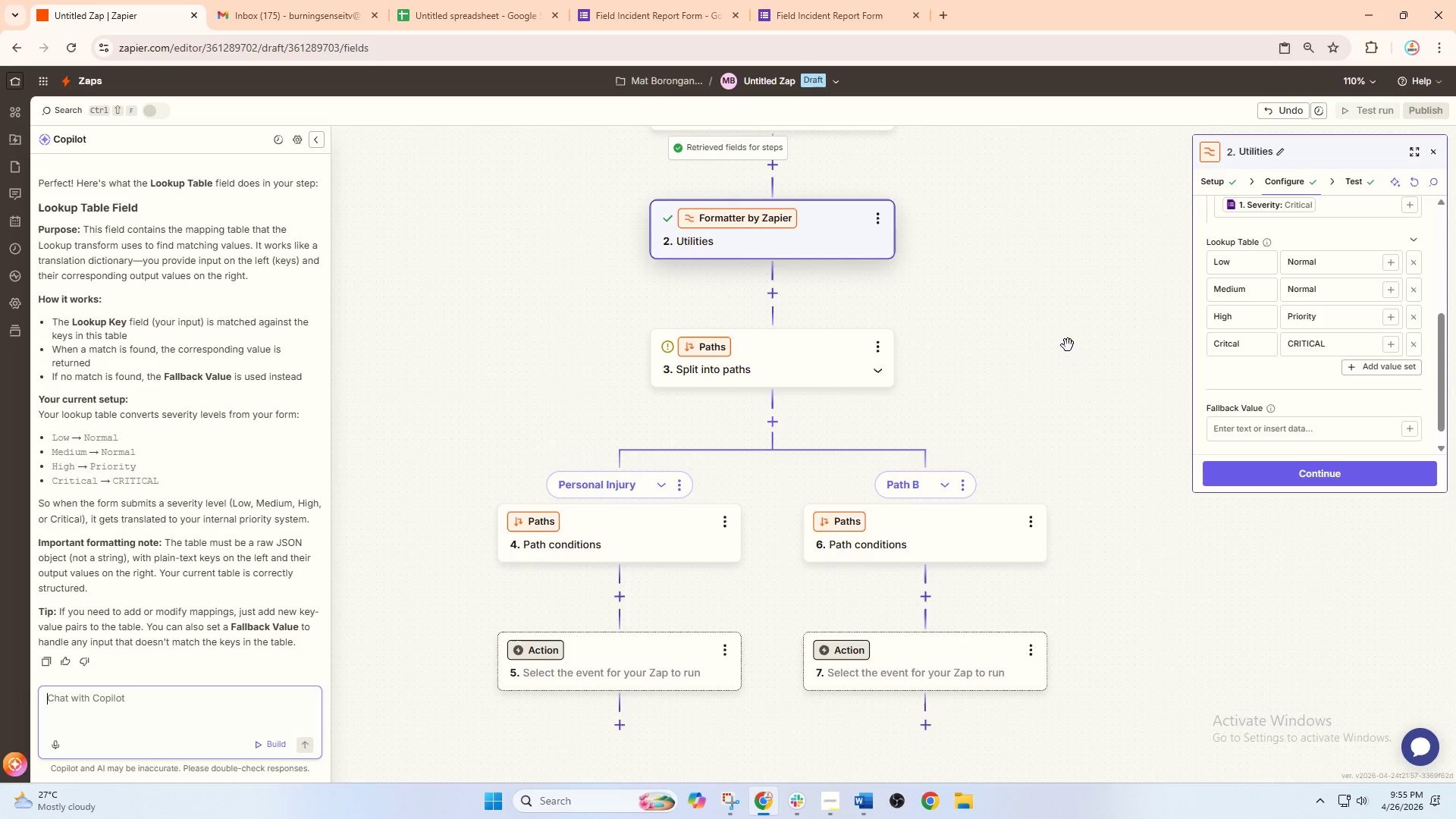 
scroll: coordinate [222, 476], scroll_direction: up, amount: 5.0
 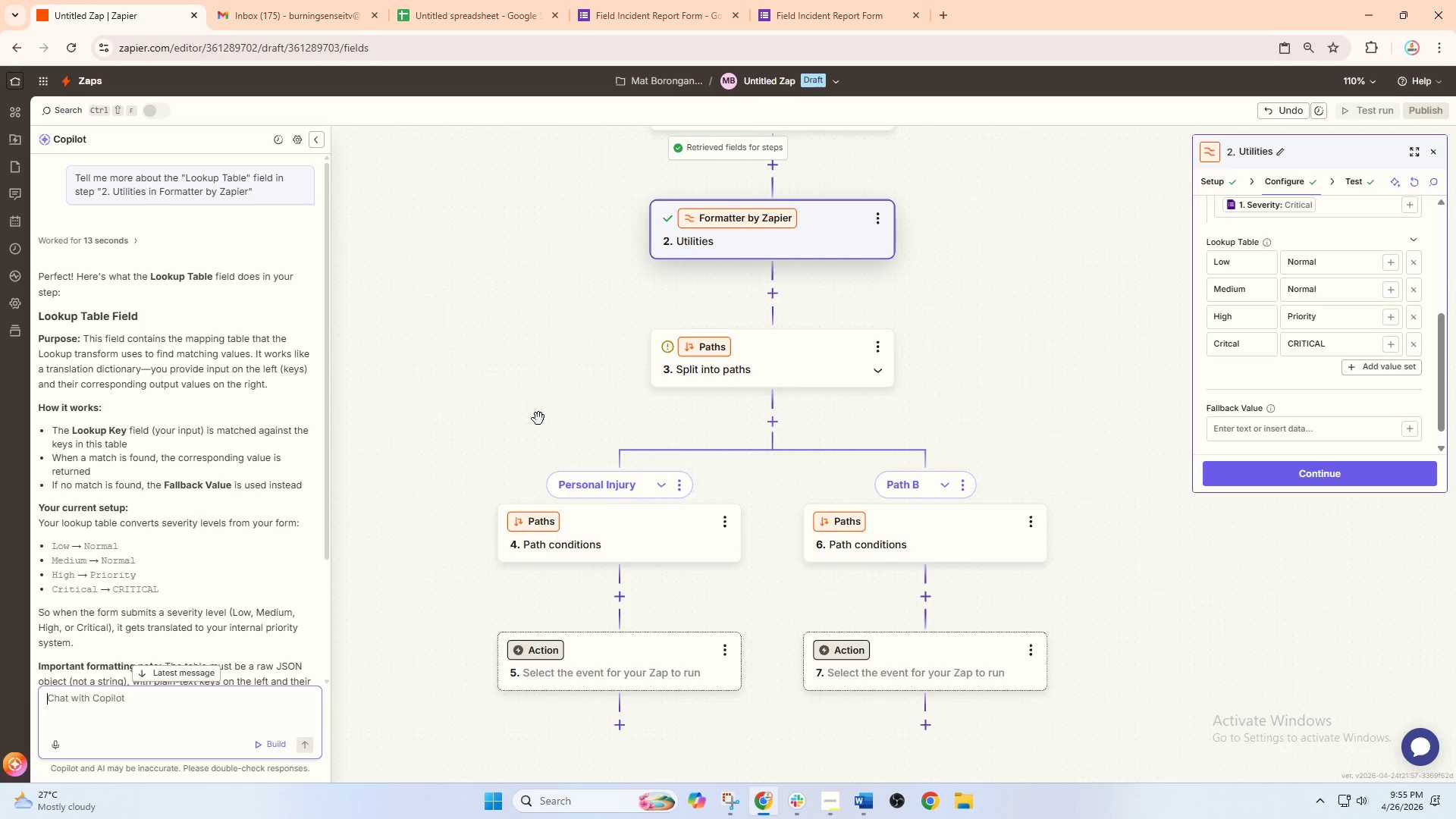 
wait(6.84)
 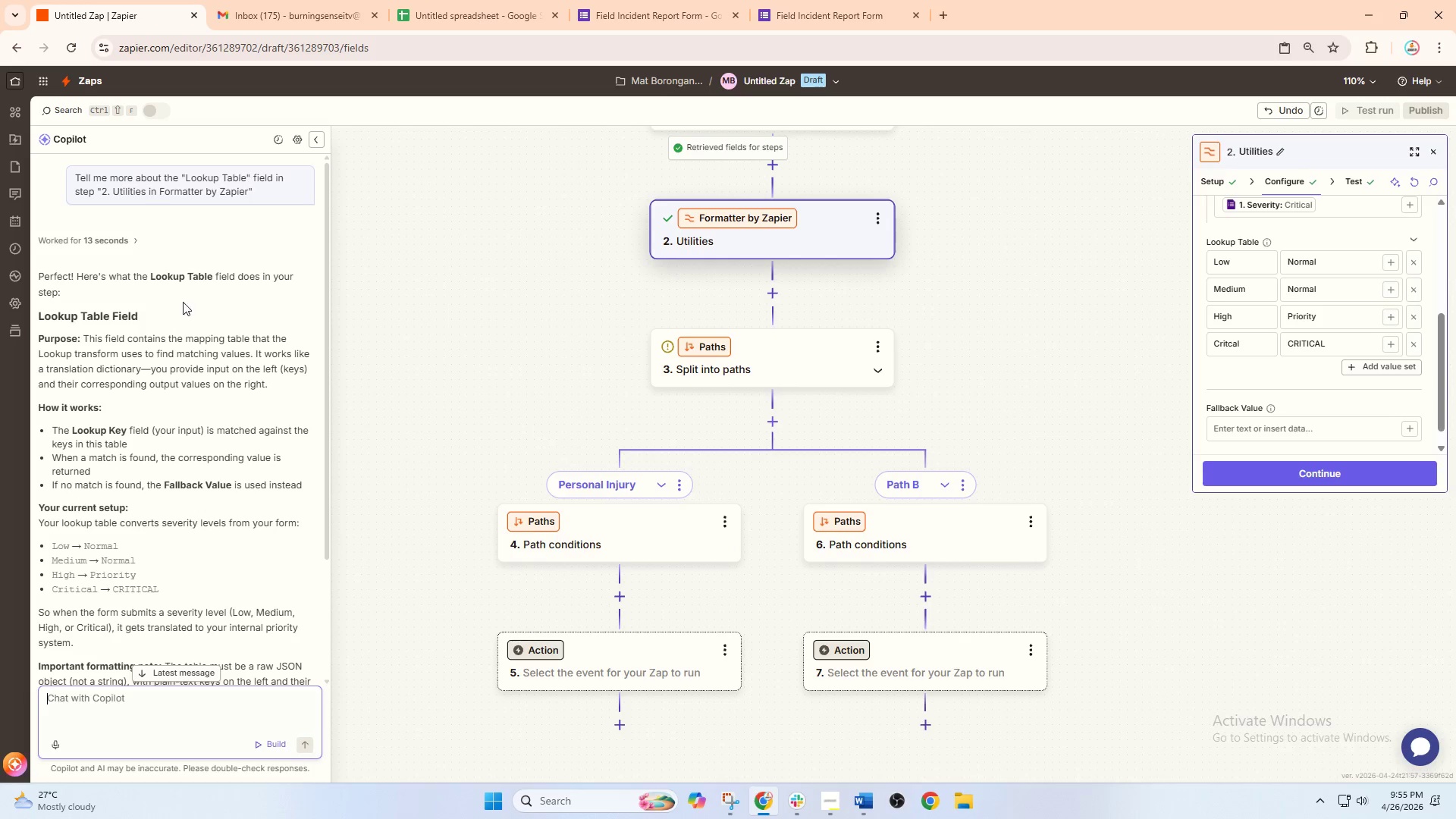 
left_click_drag(start_coordinate=[1325, 483], to_coordinate=[1315, 480])
 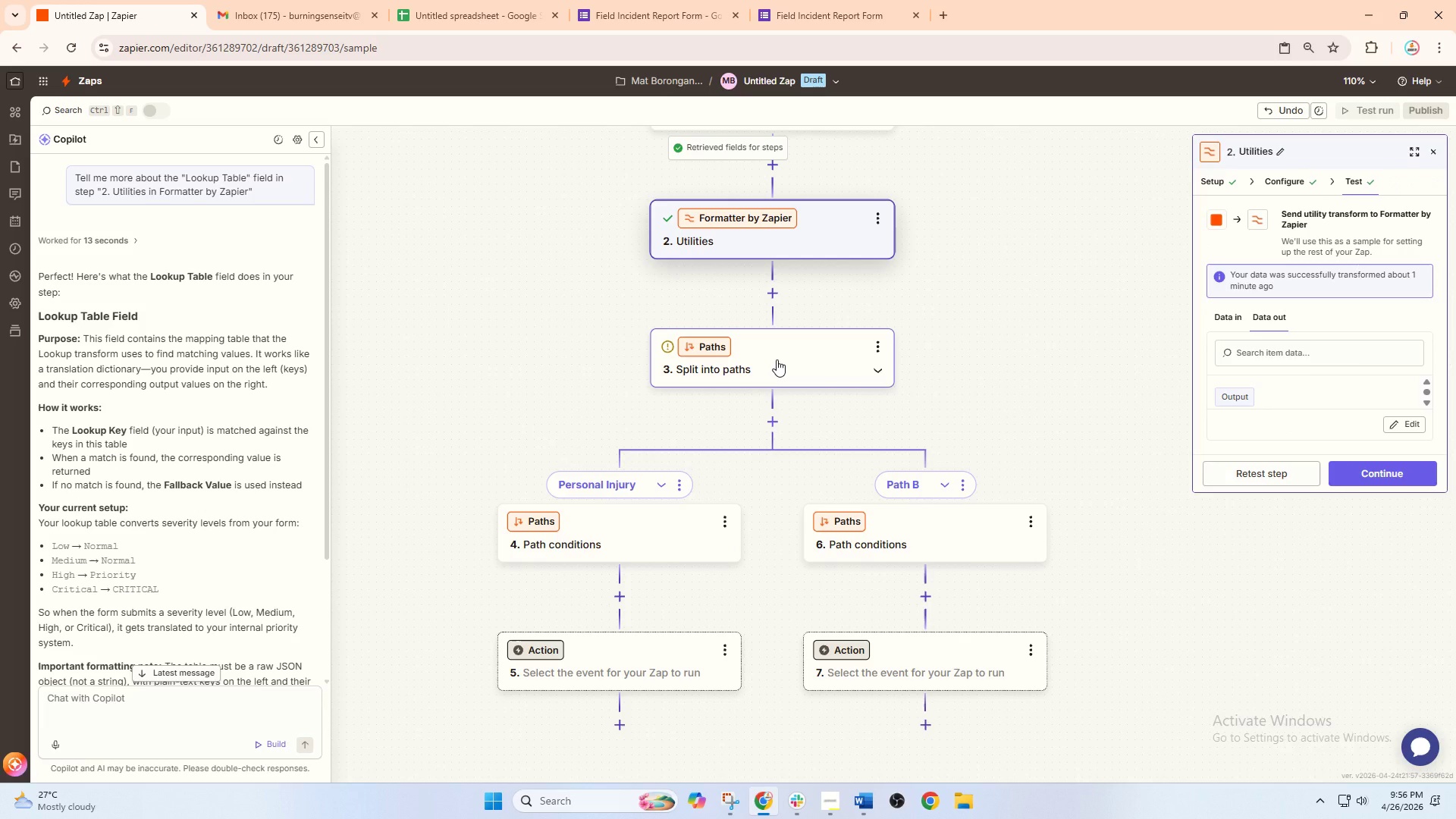 
wait(30.41)
 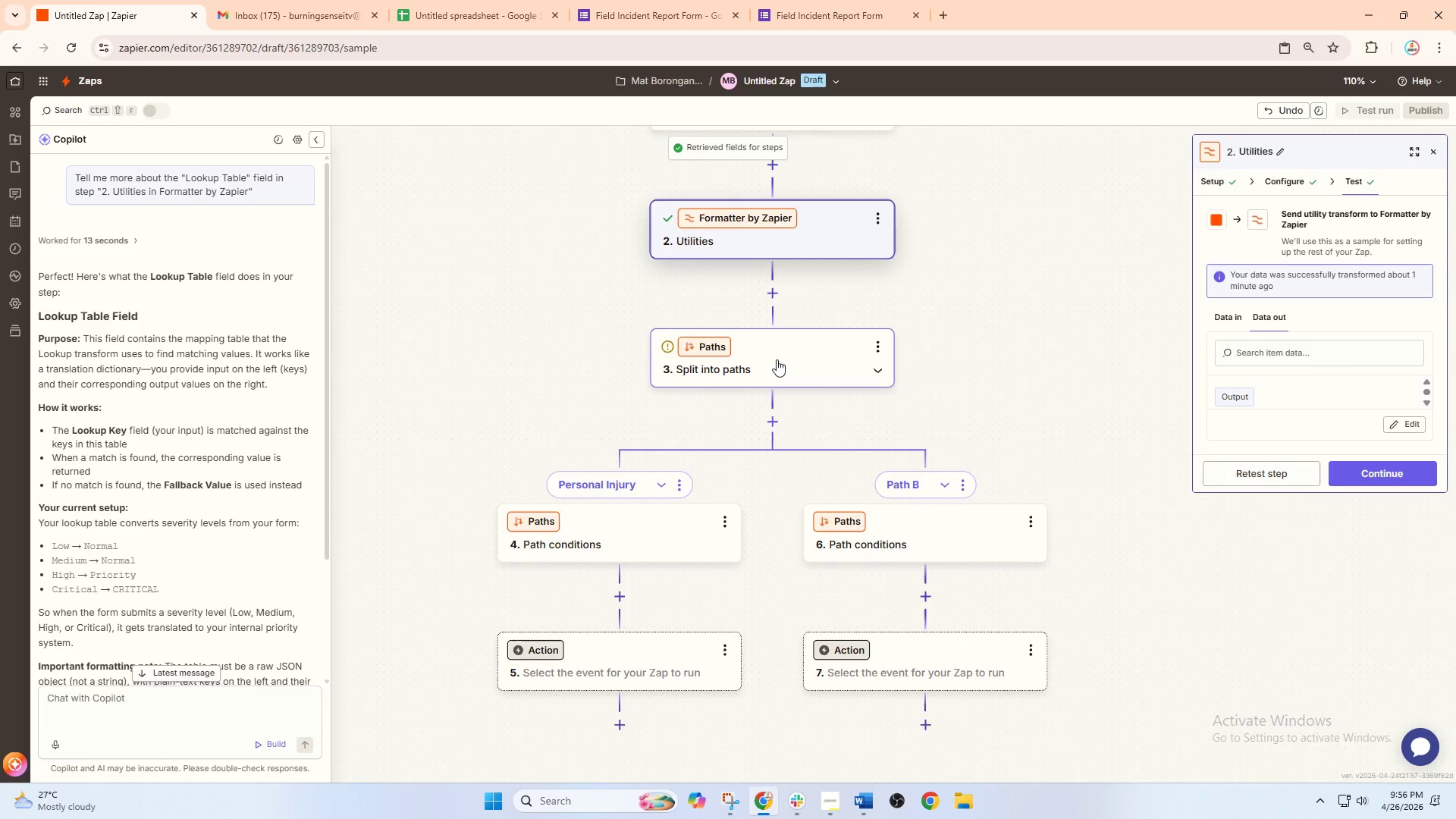 
double_click([770, 426])
 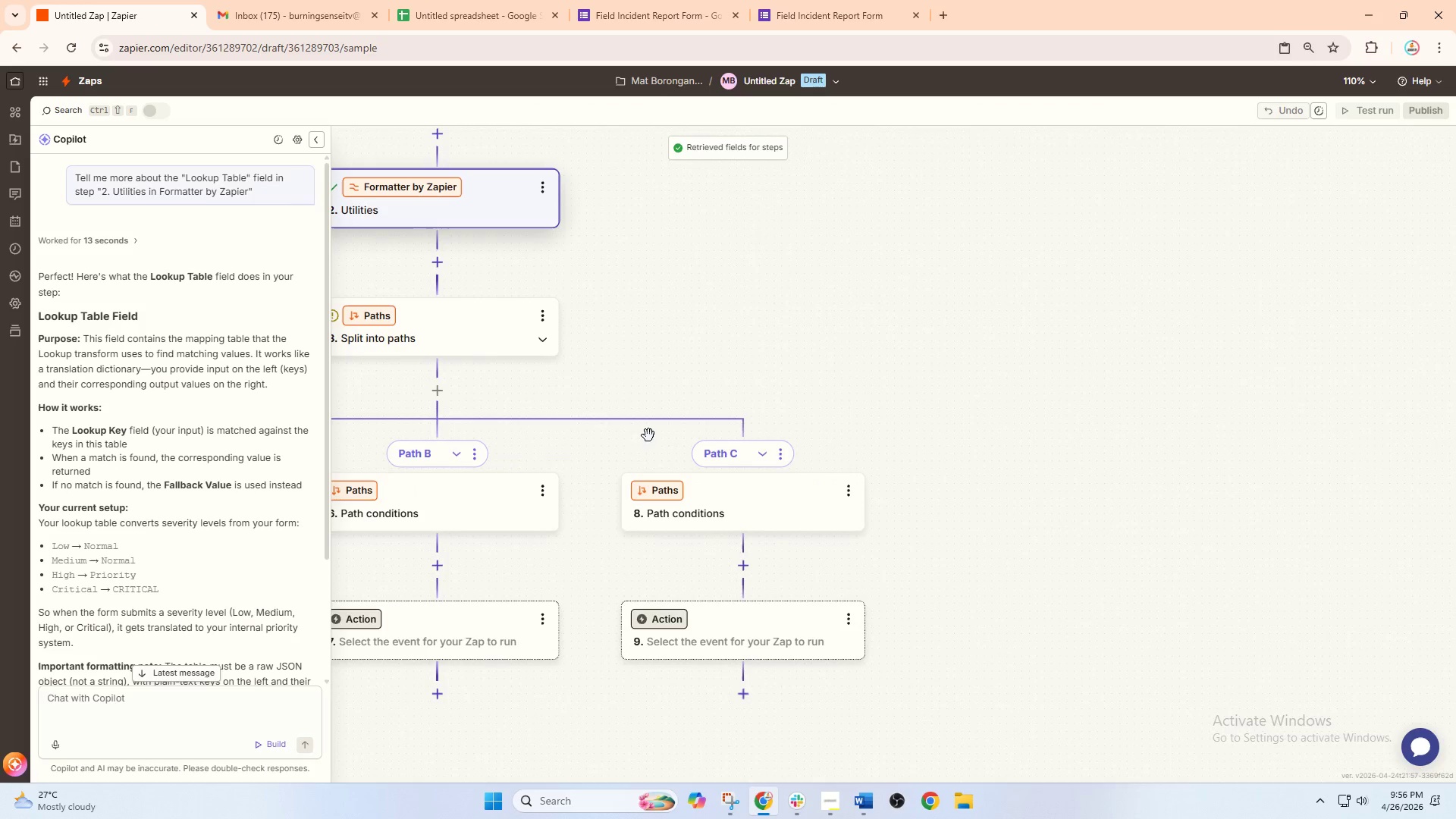 
left_click_drag(start_coordinate=[743, 403], to_coordinate=[1080, 314])
 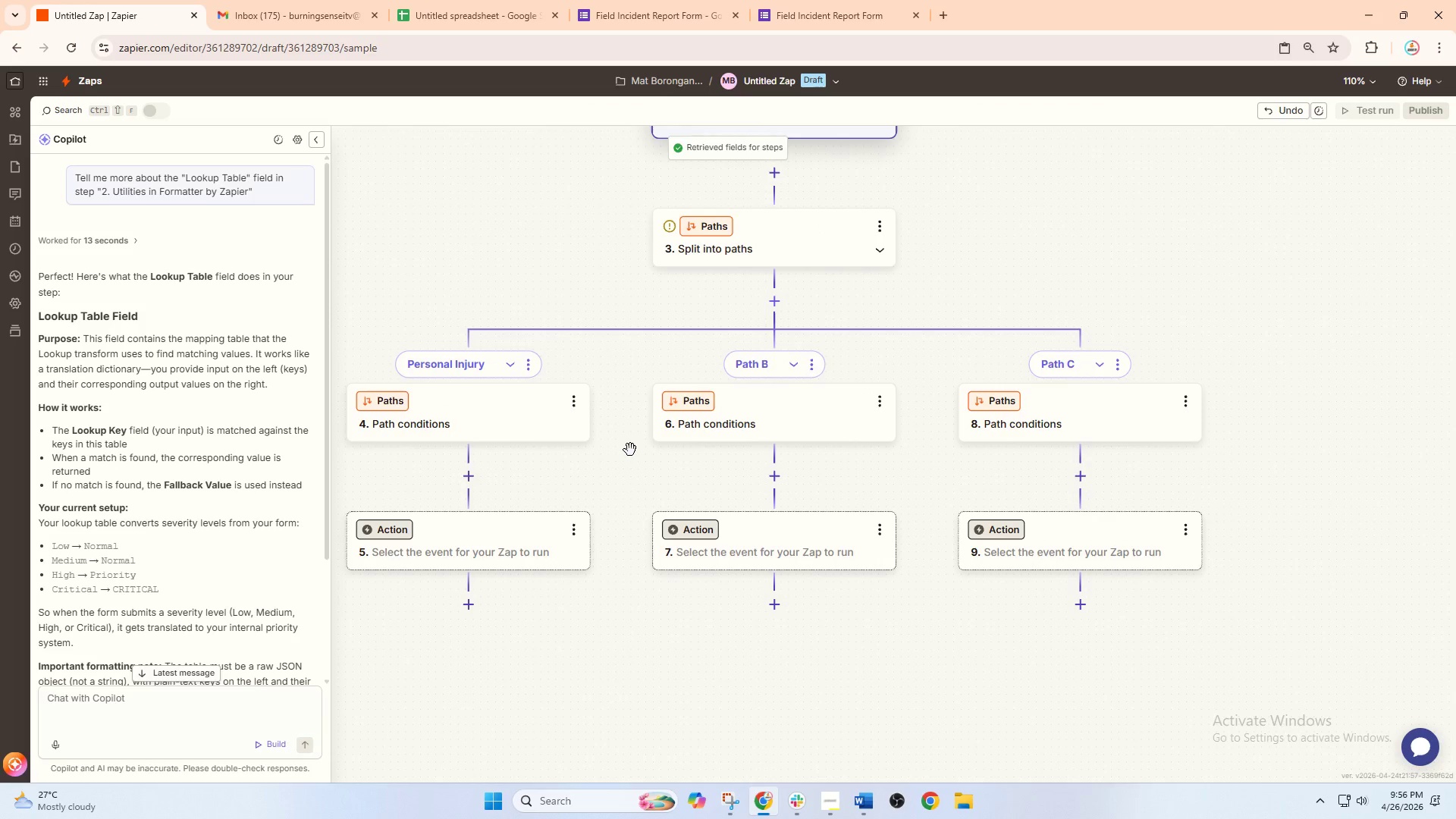 
left_click_drag(start_coordinate=[628, 458], to_coordinate=[683, 438])
 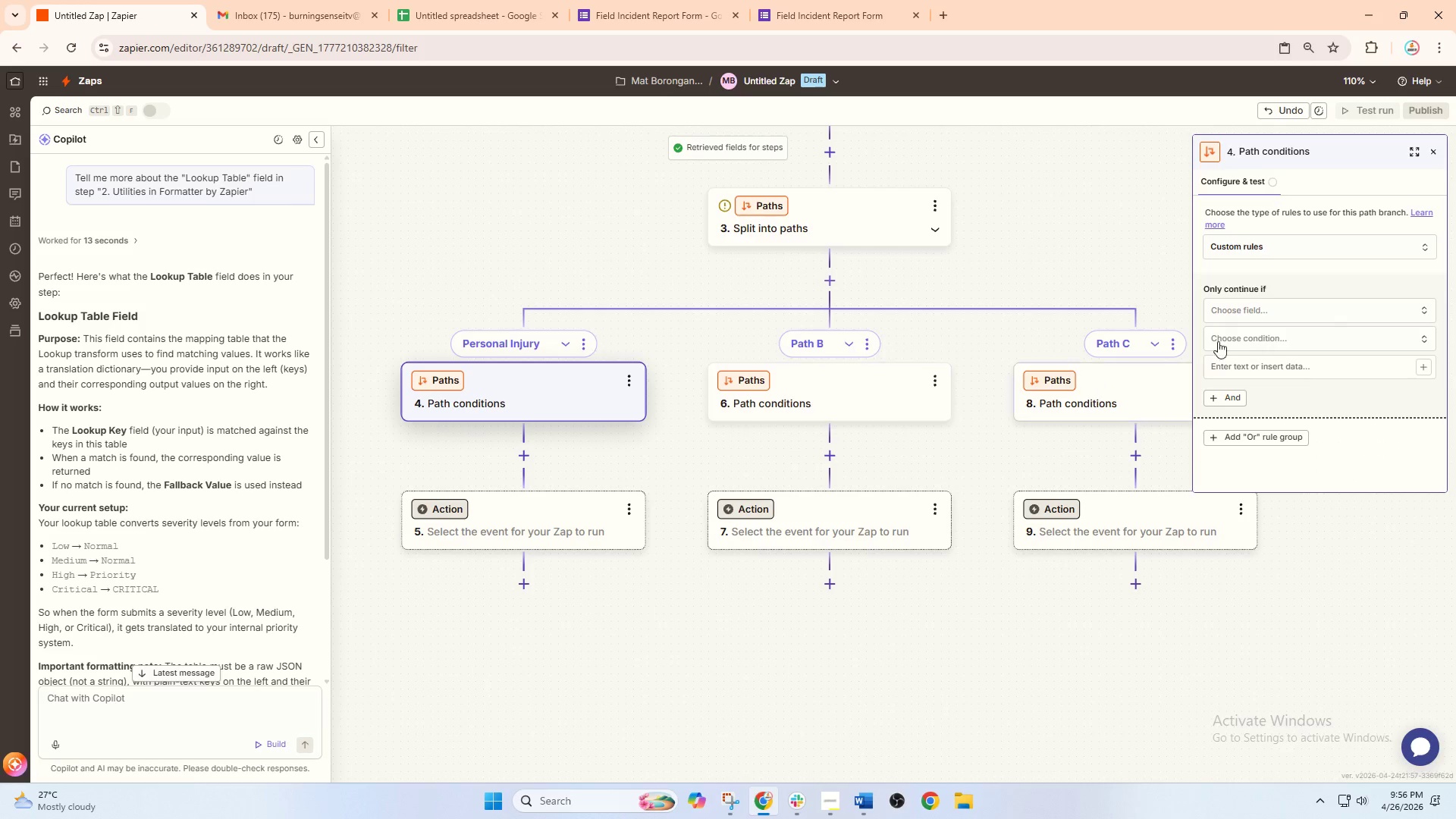 
wait(6.94)
 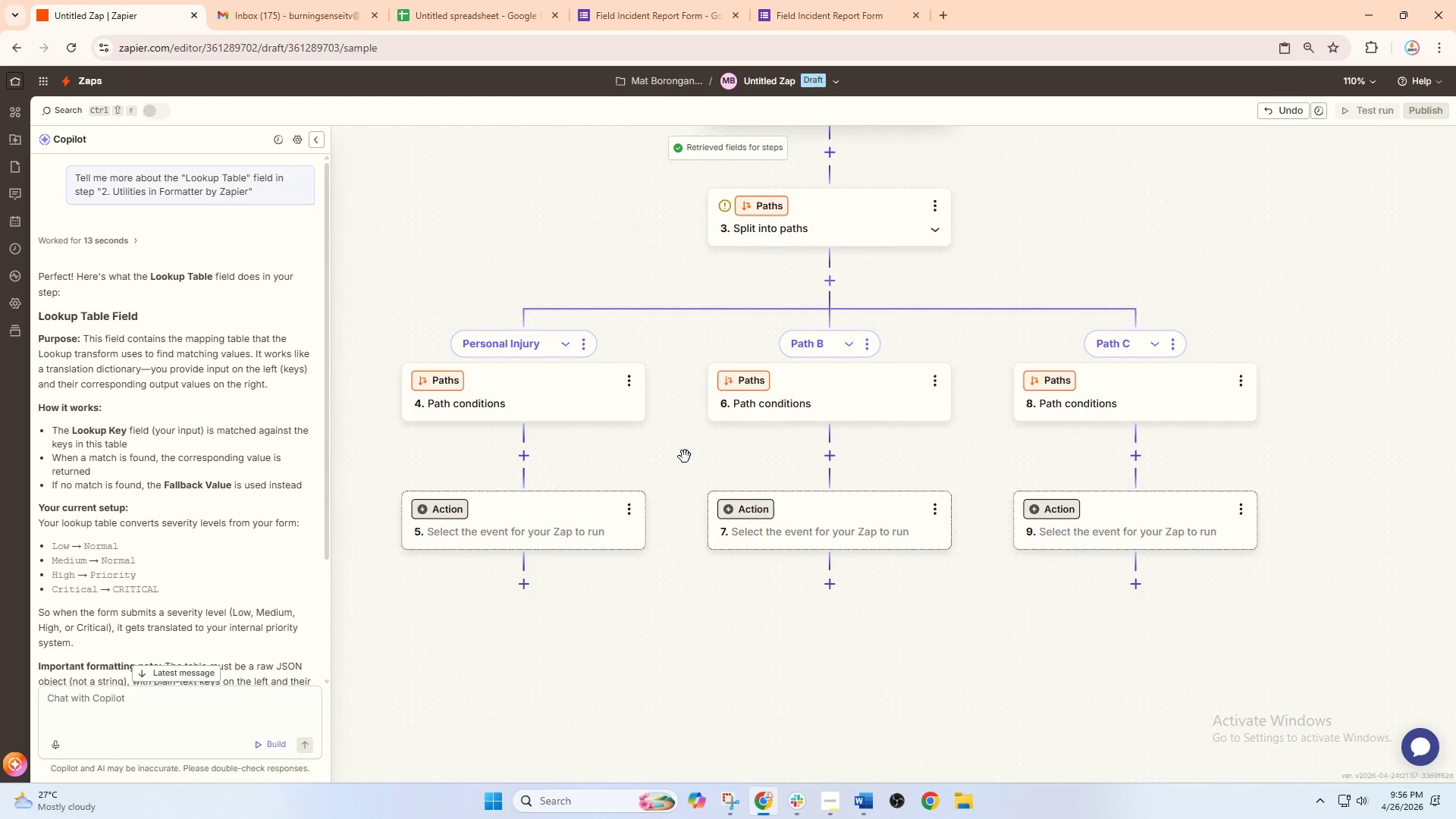 
type(inju)
 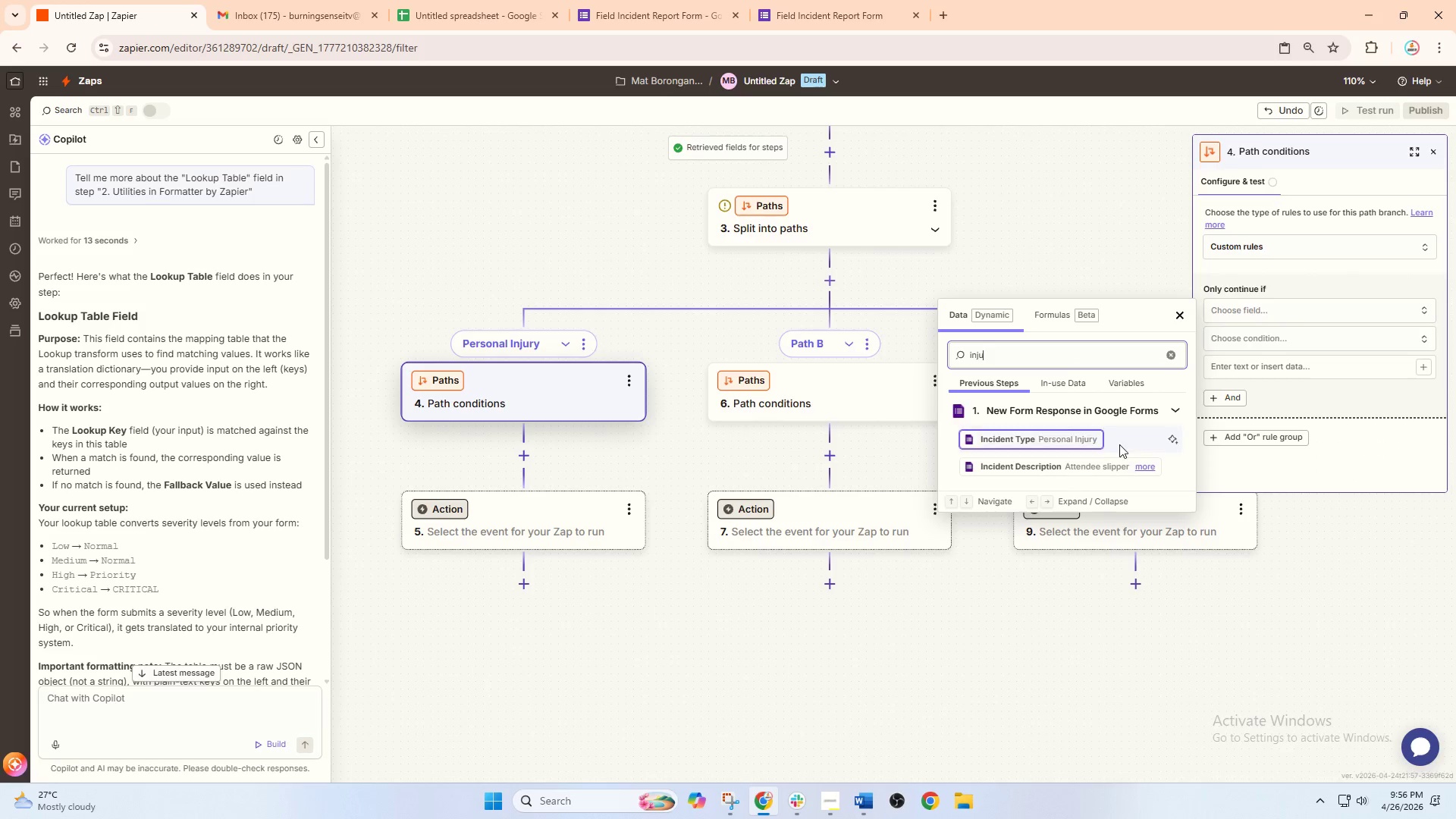 
left_click([1097, 447])
 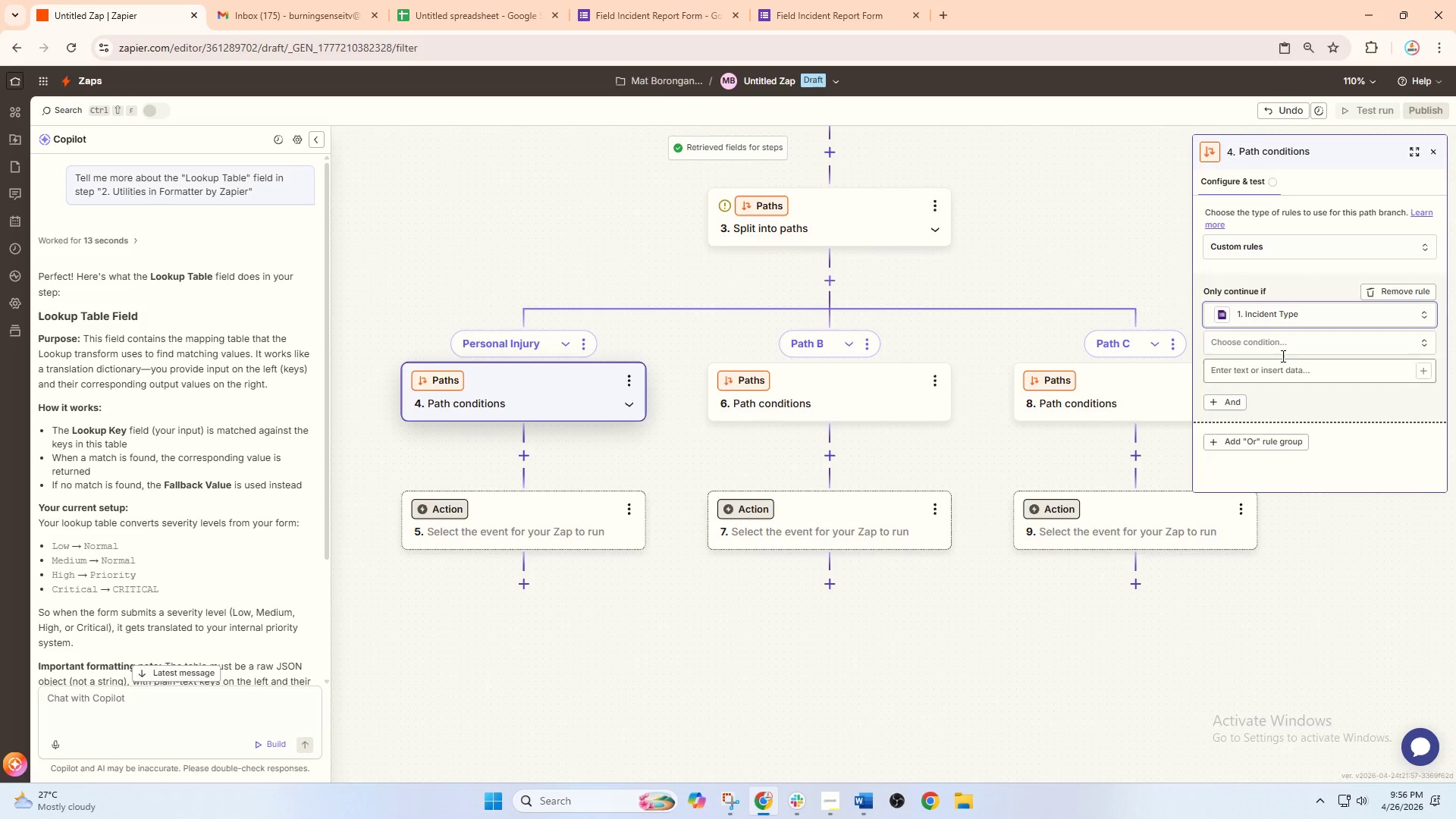 
left_click([1291, 341])
 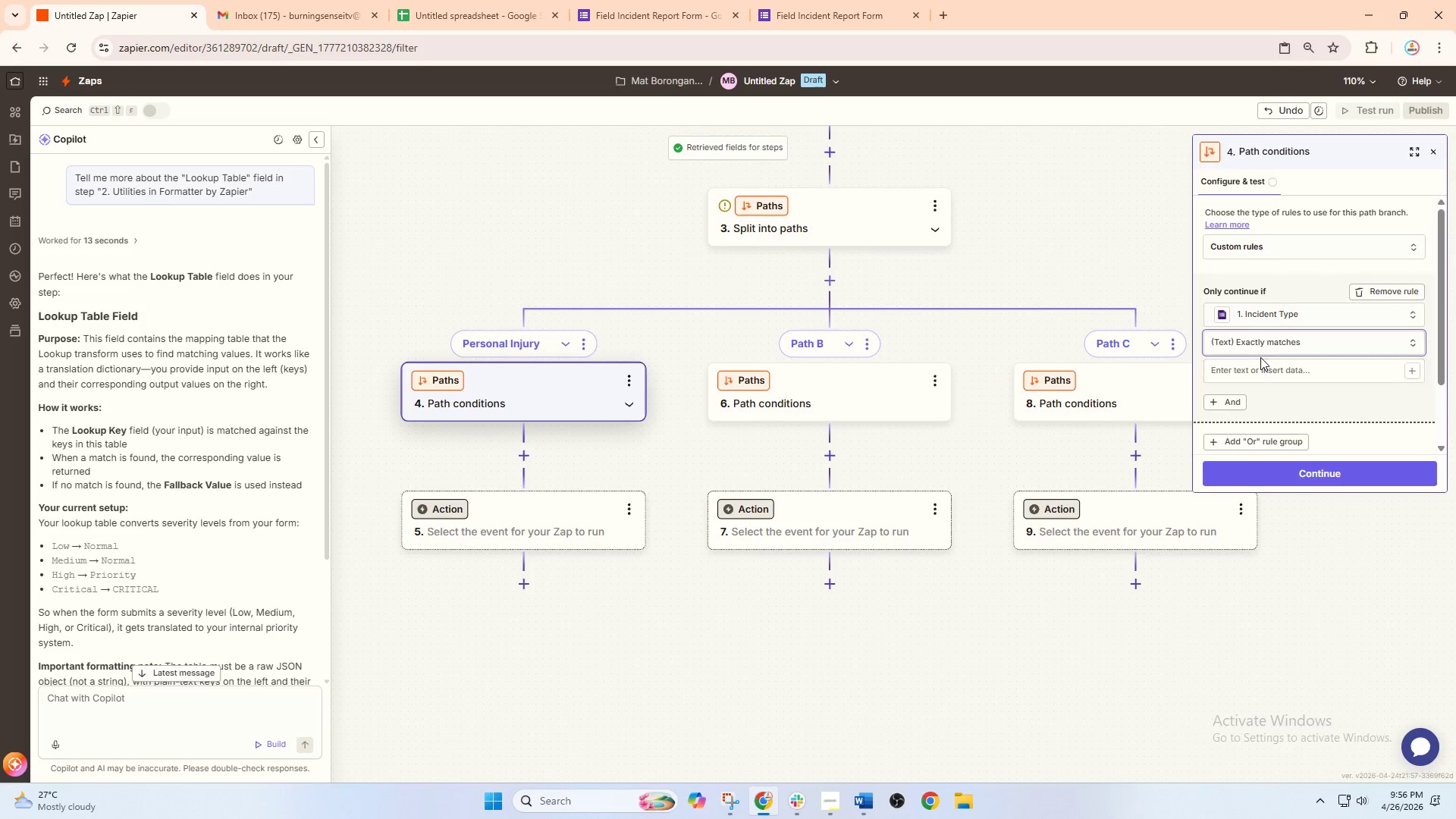 
double_click([1252, 379])
 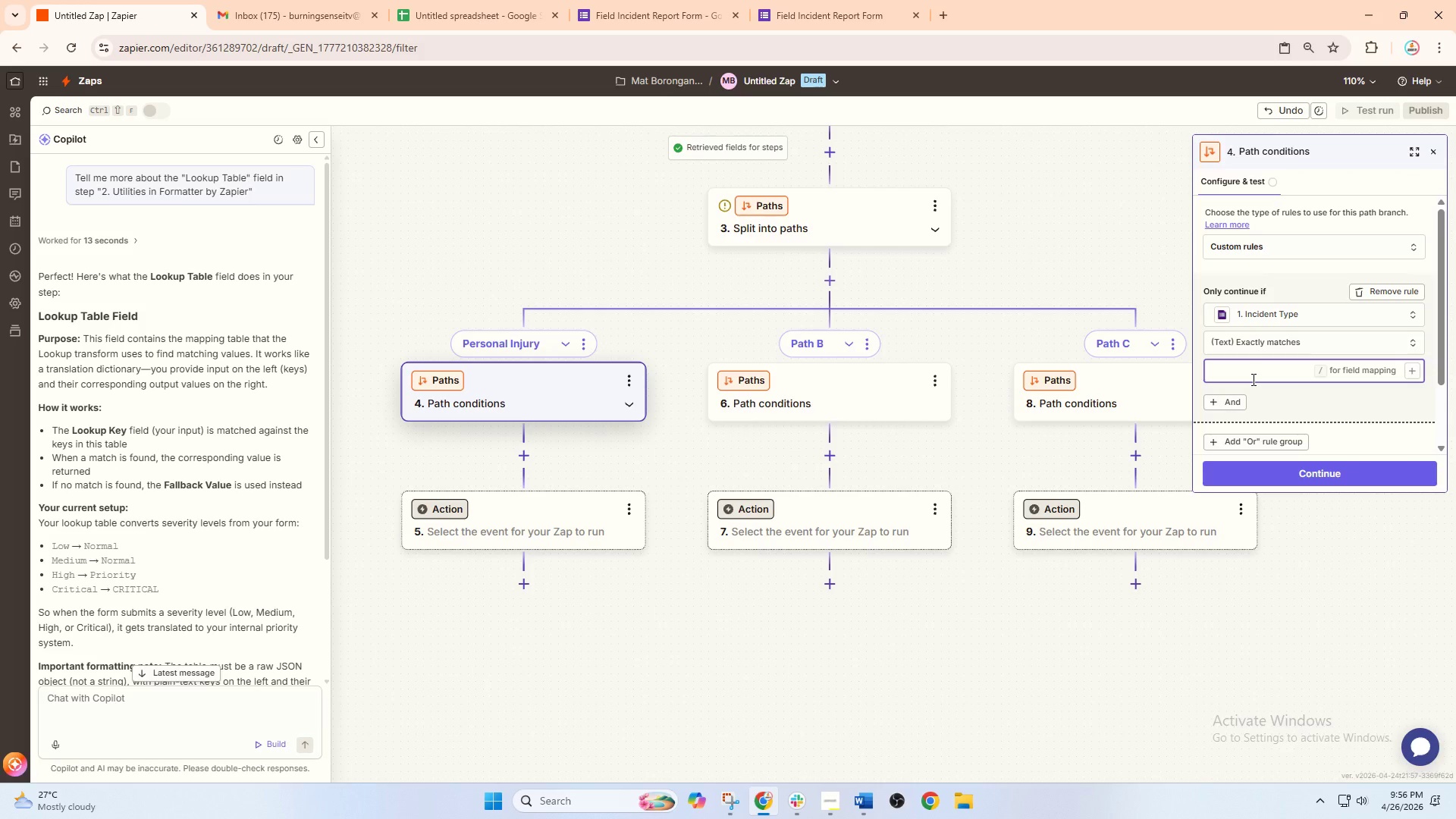 
type(Personal Injury)
 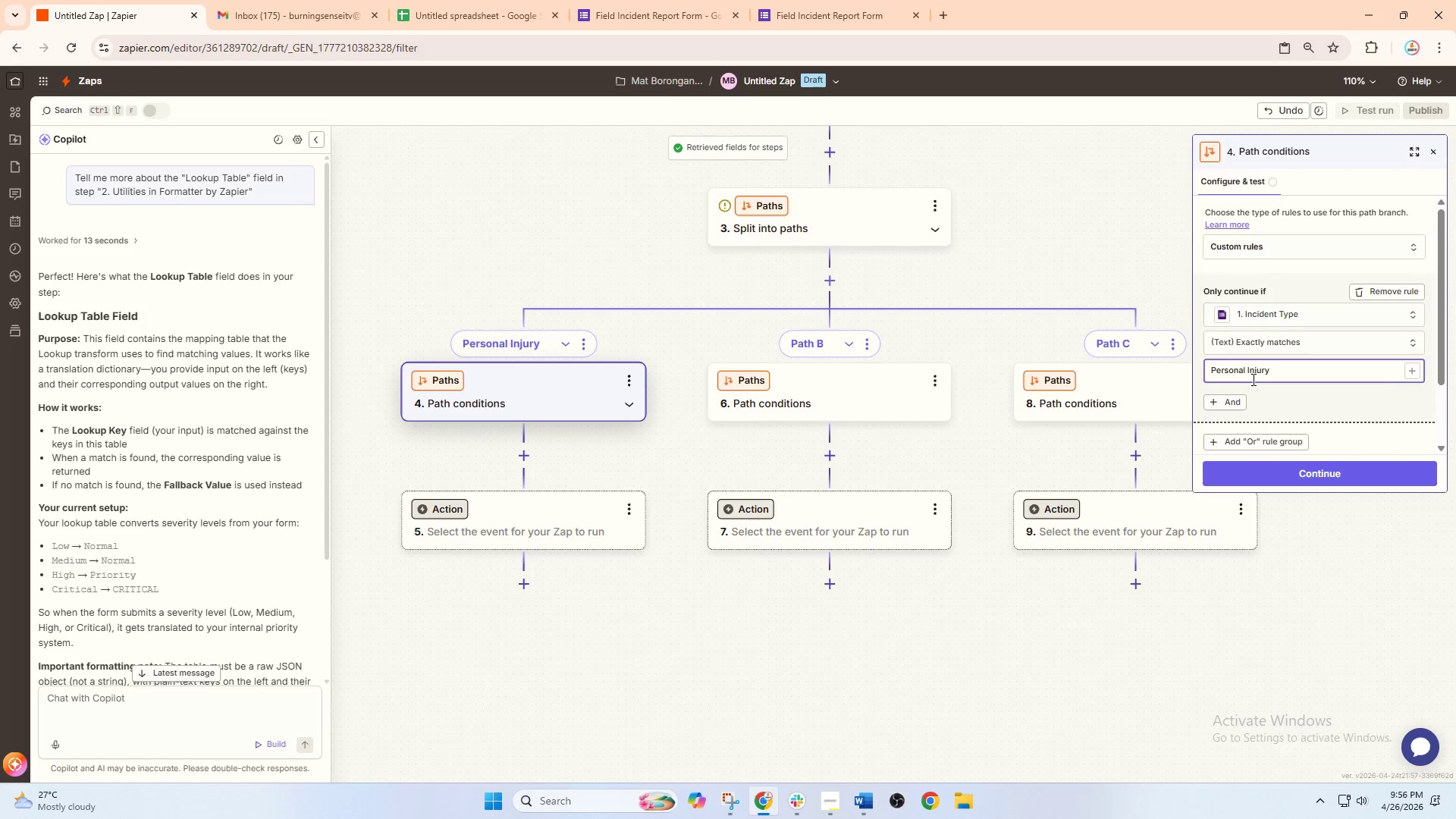 
left_click([1291, 467])
 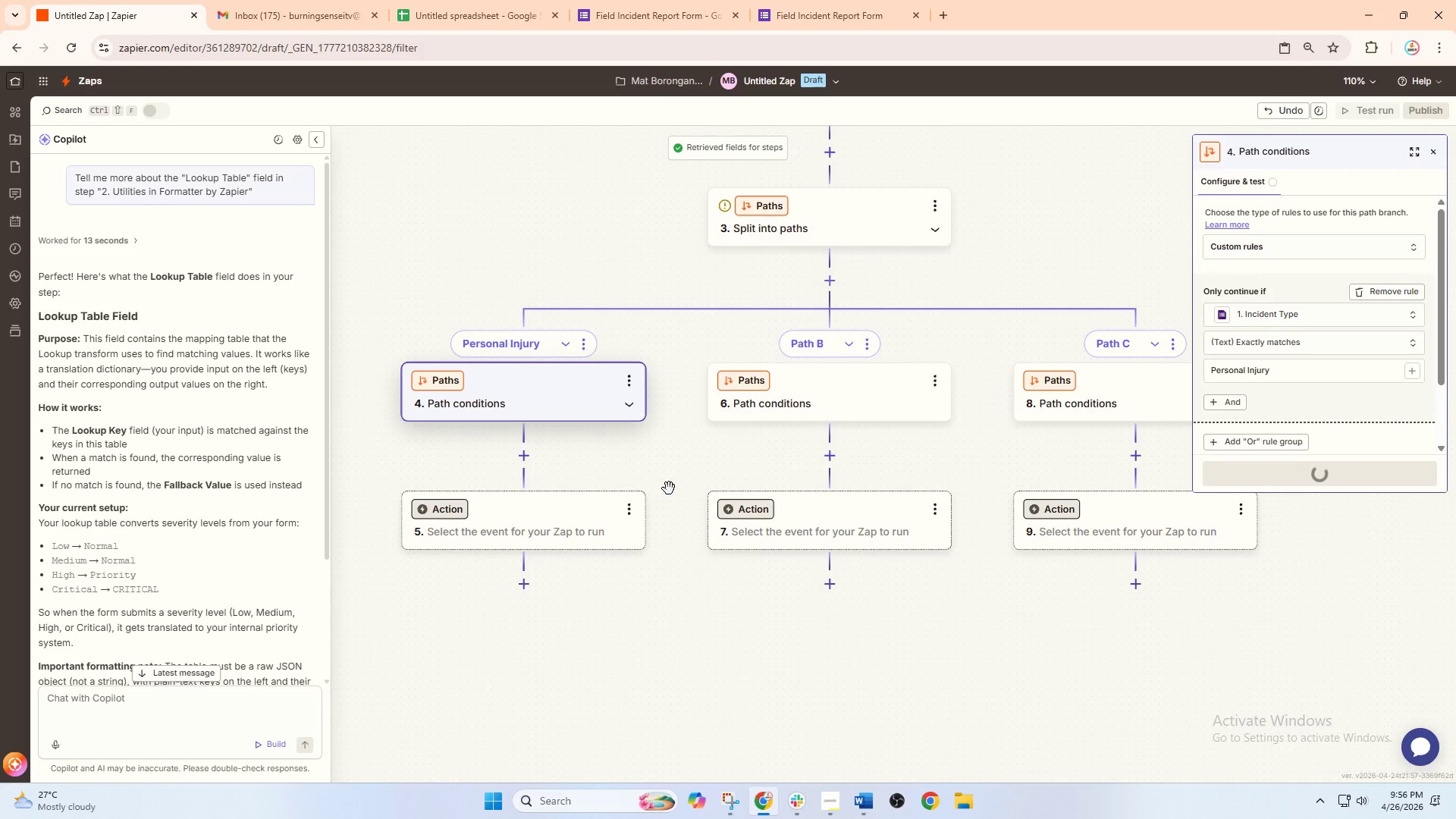 
left_click_drag(start_coordinate=[656, 469], to_coordinate=[727, 444])
 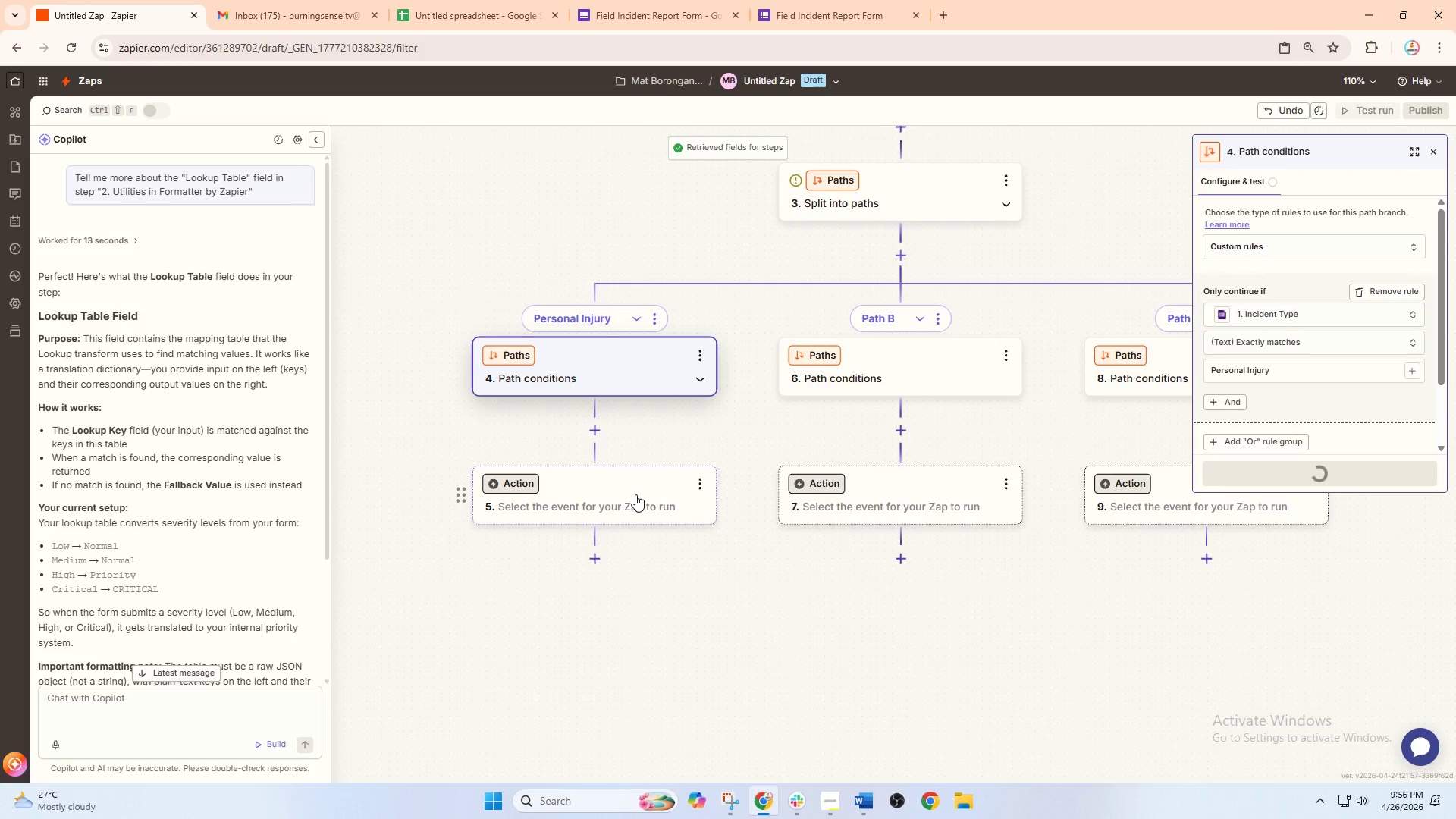 
left_click([635, 494])
 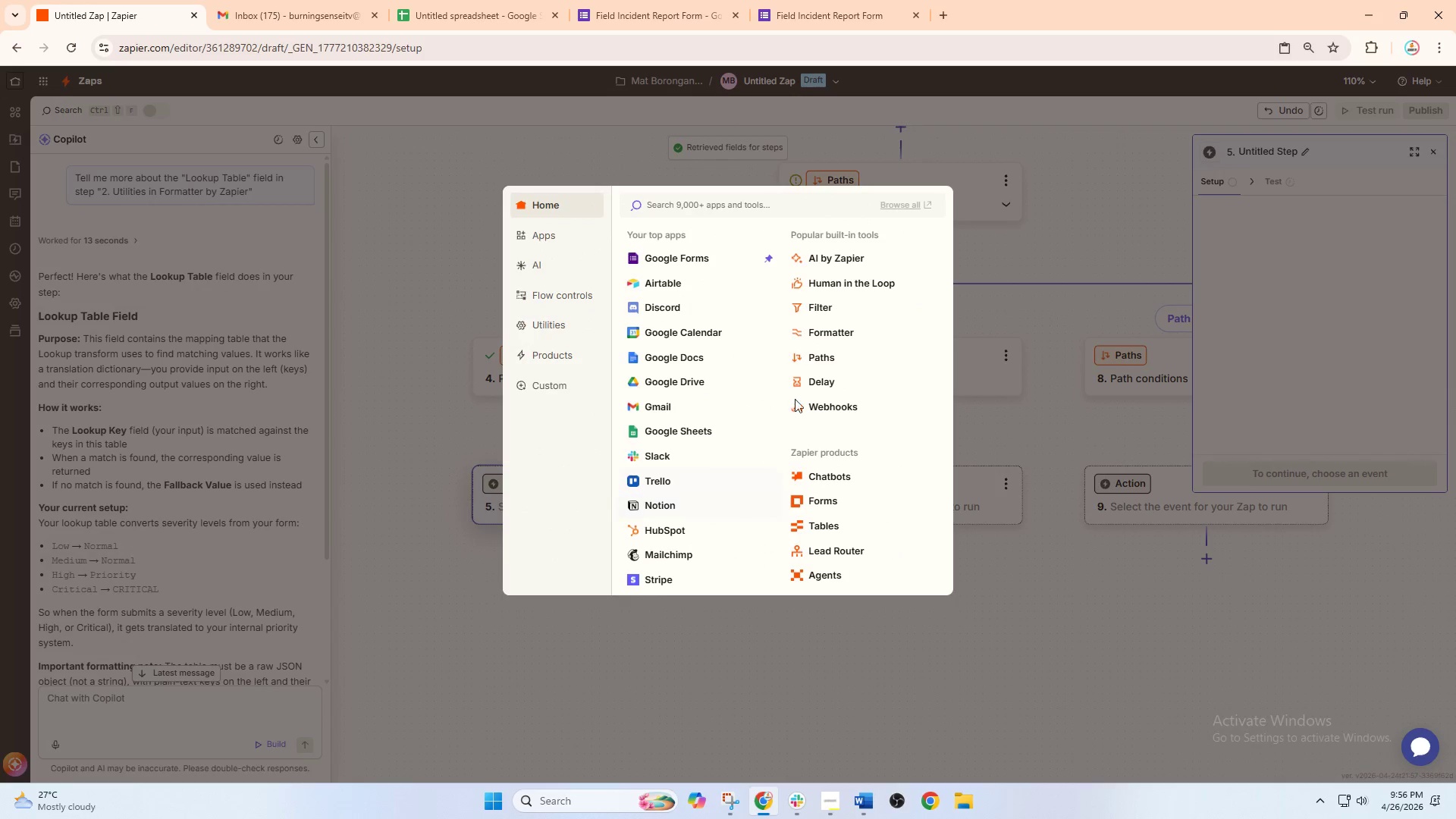 
left_click([431, 383])
 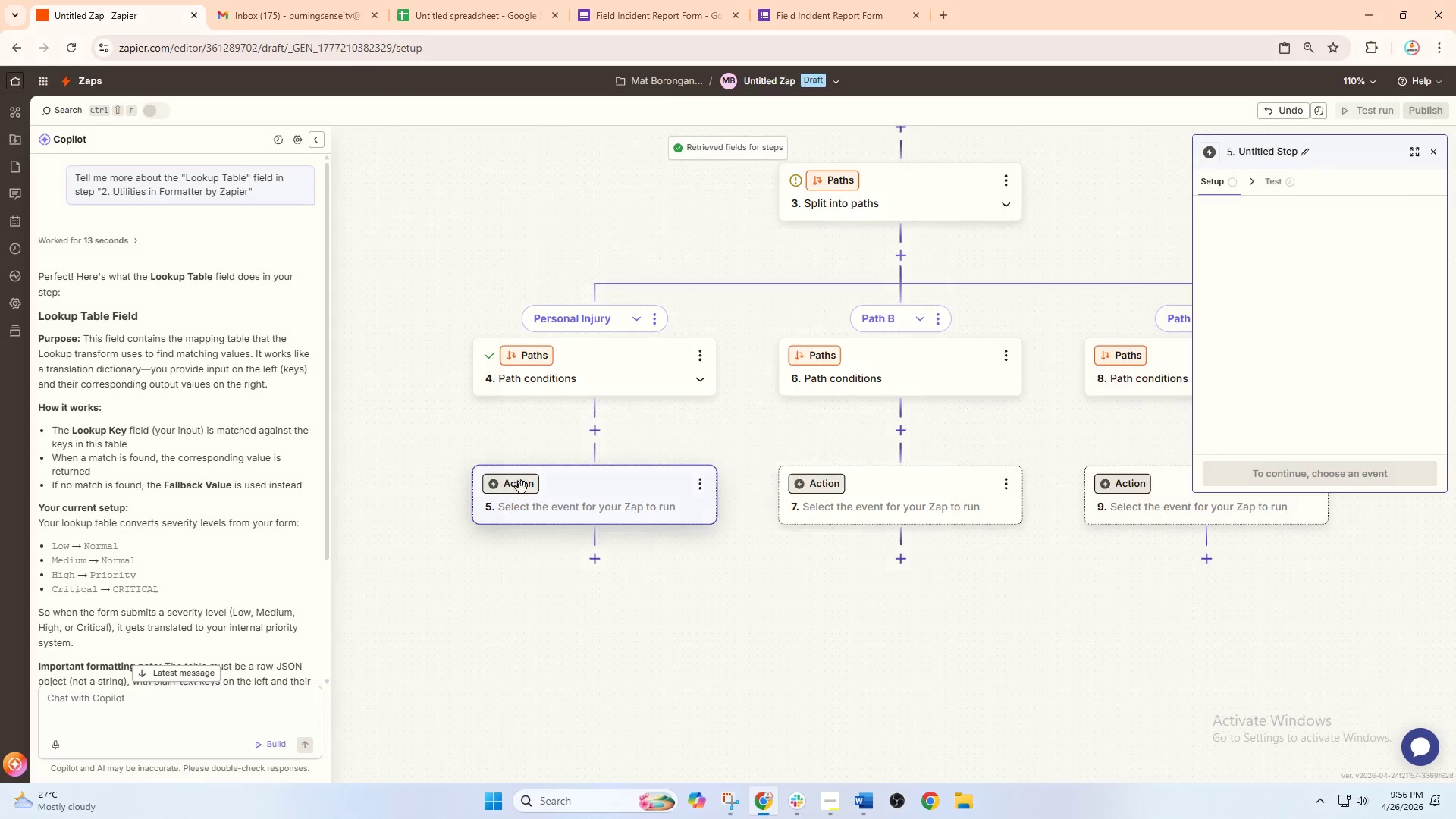 
left_click([557, 488])
 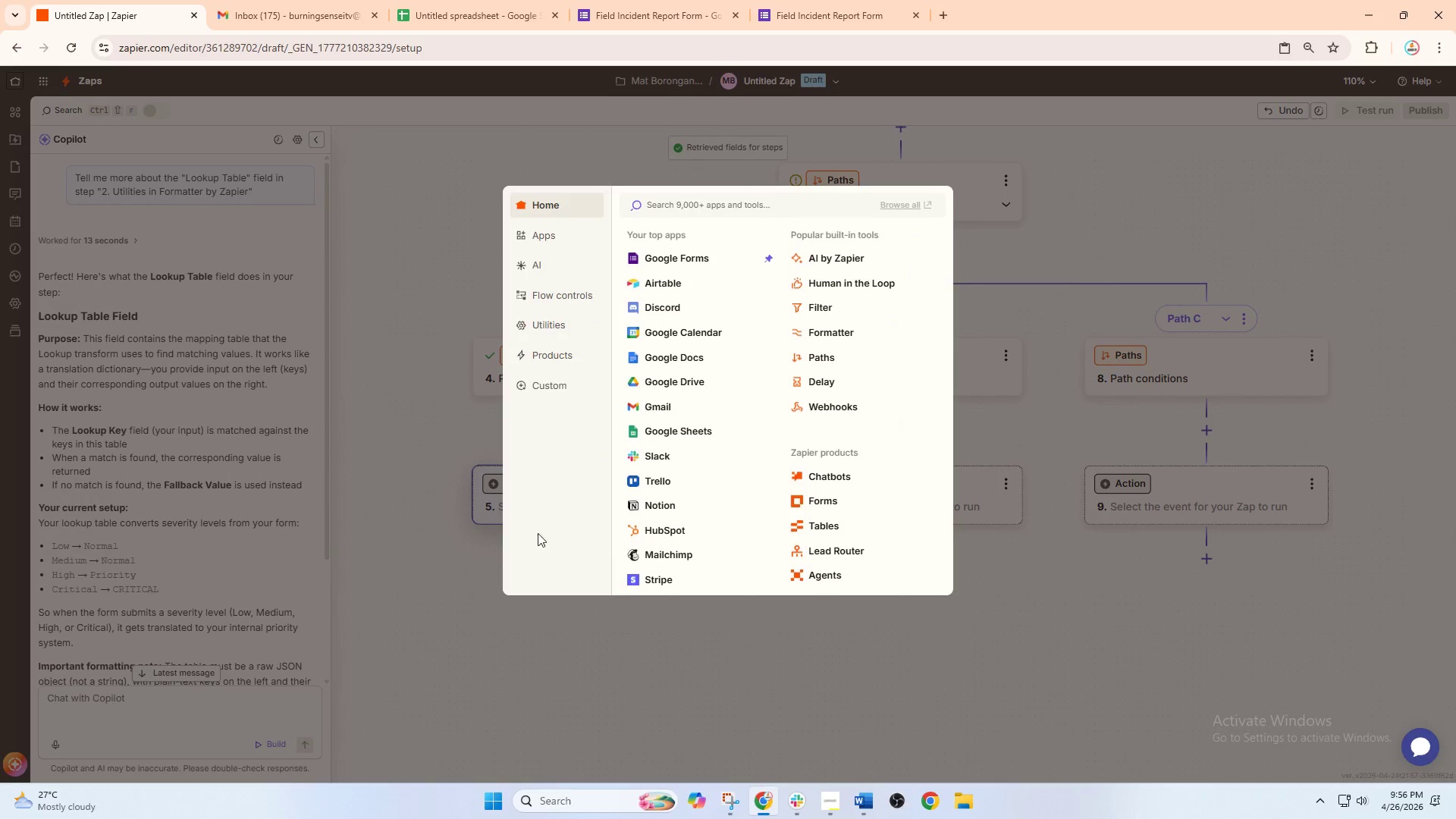 
left_click([449, 590])
 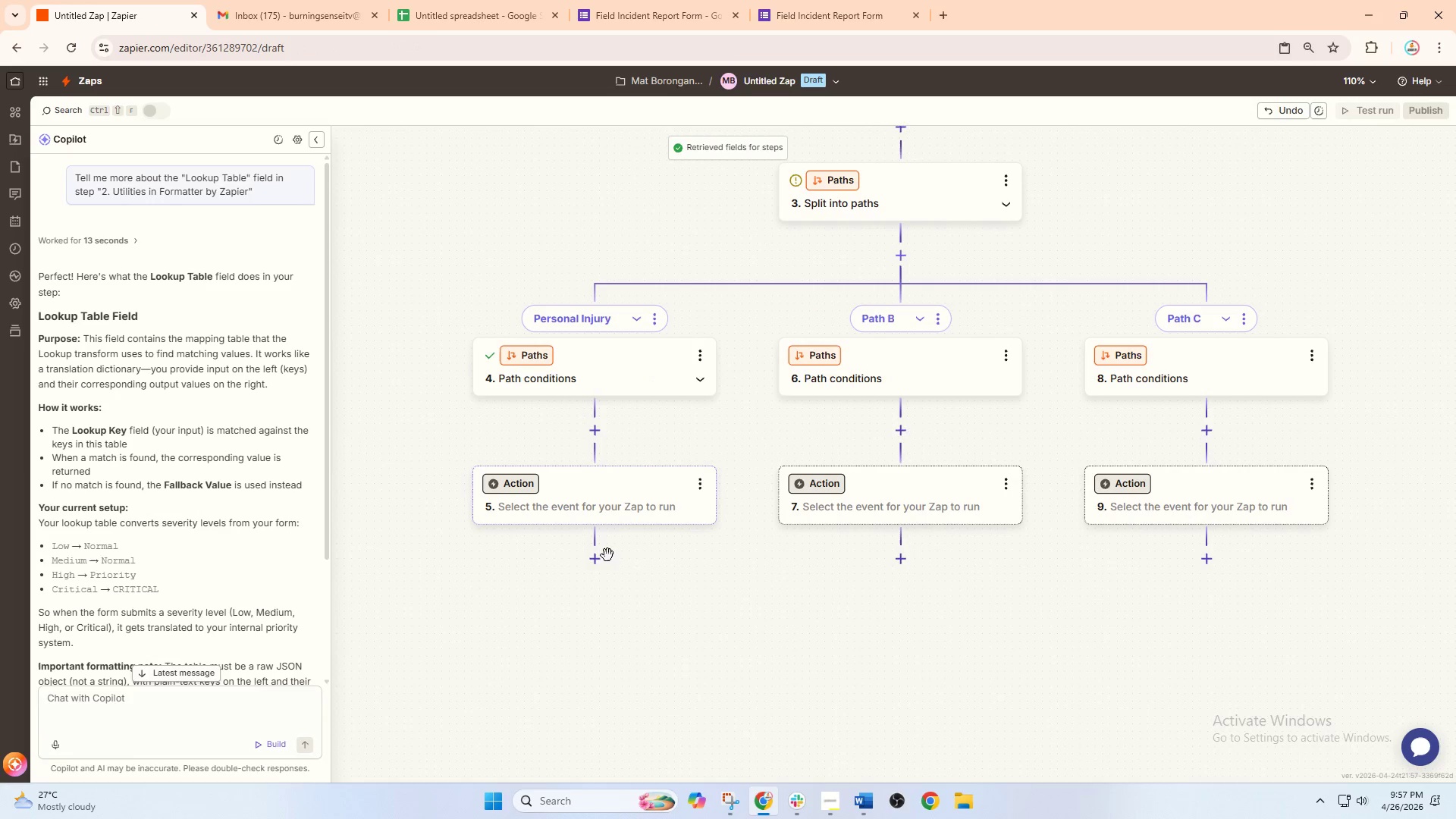 
left_click([613, 503])
 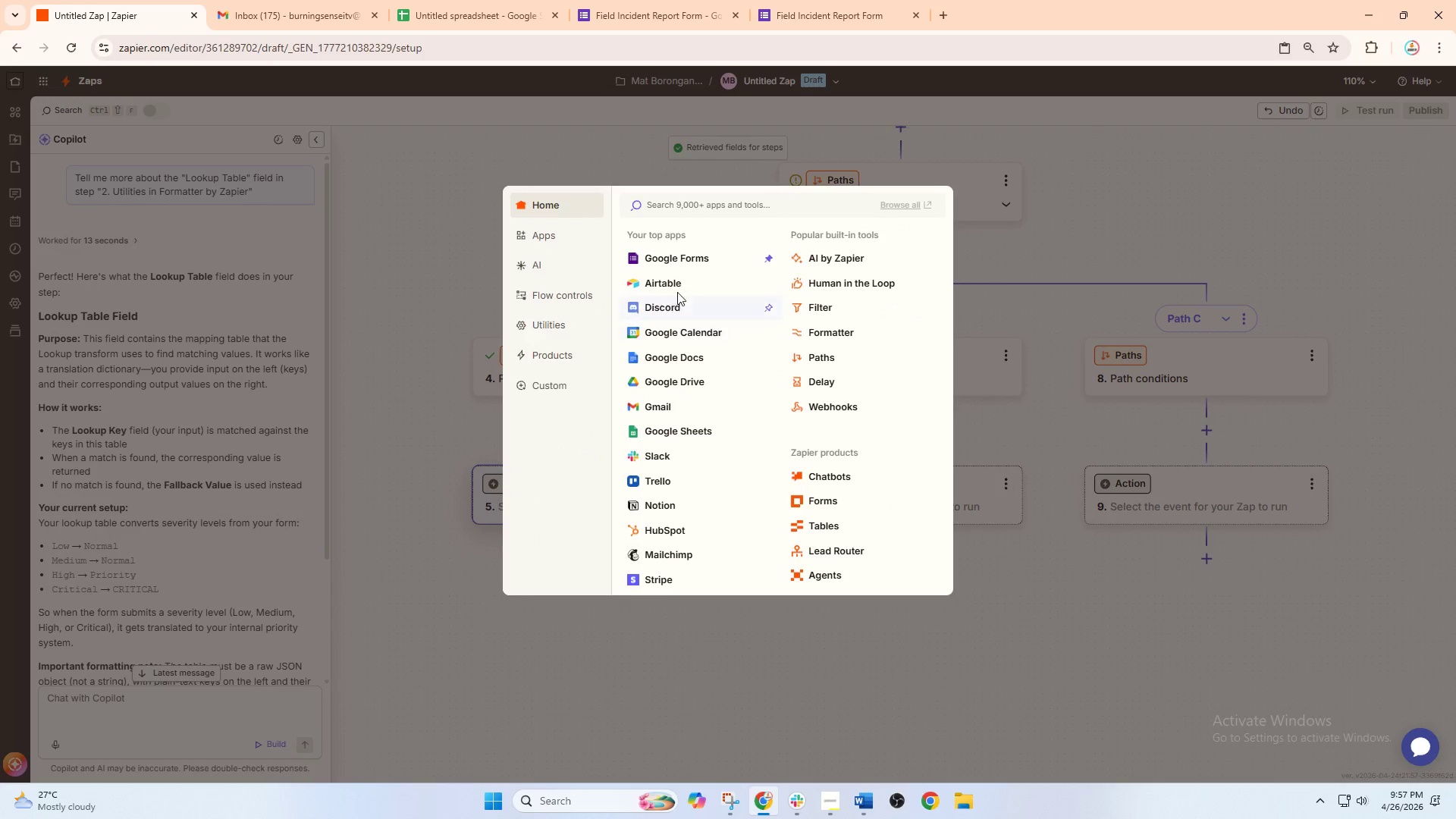 
left_click([661, 454])
 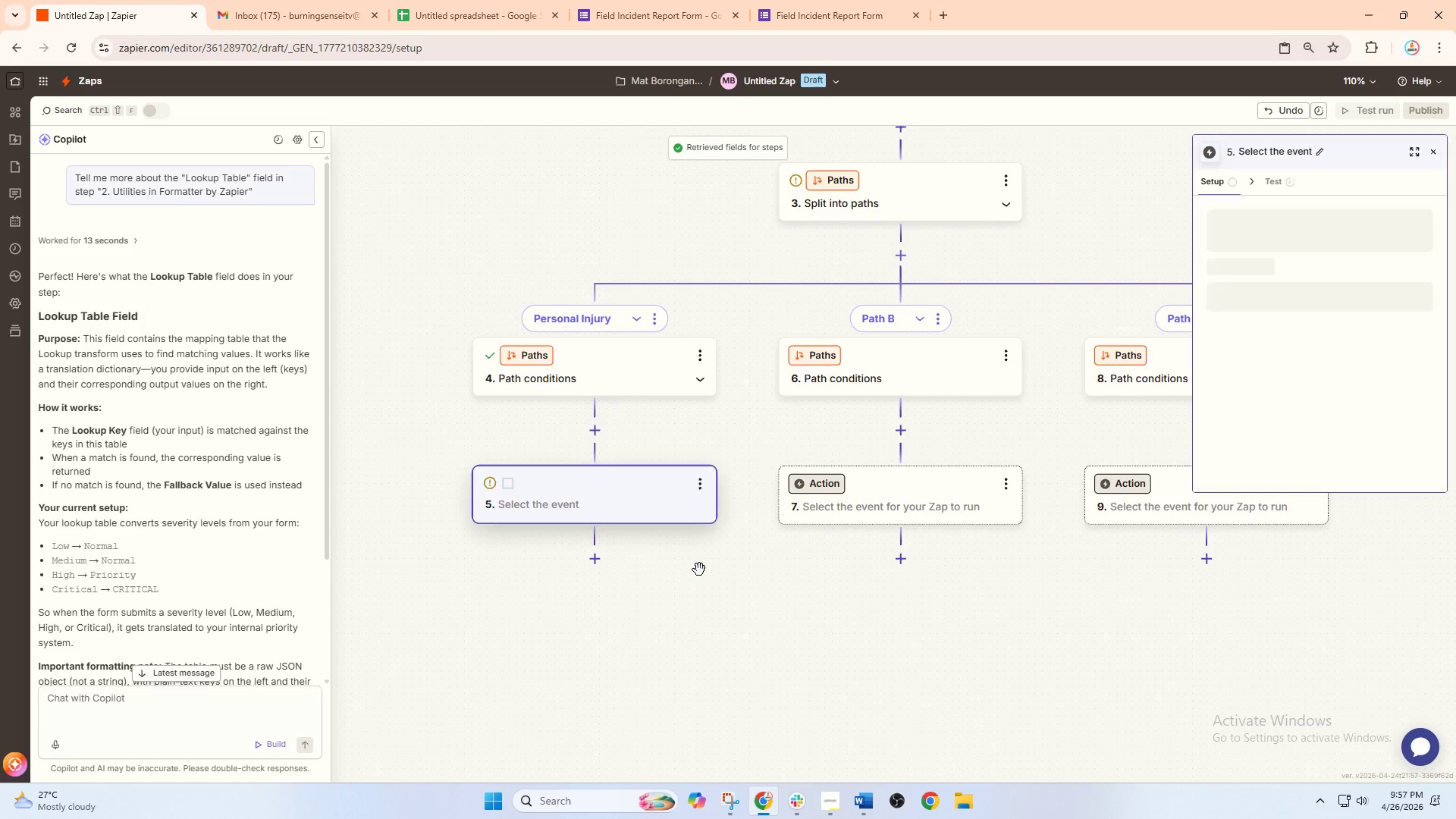 
left_click_drag(start_coordinate=[699, 570], to_coordinate=[755, 519])
 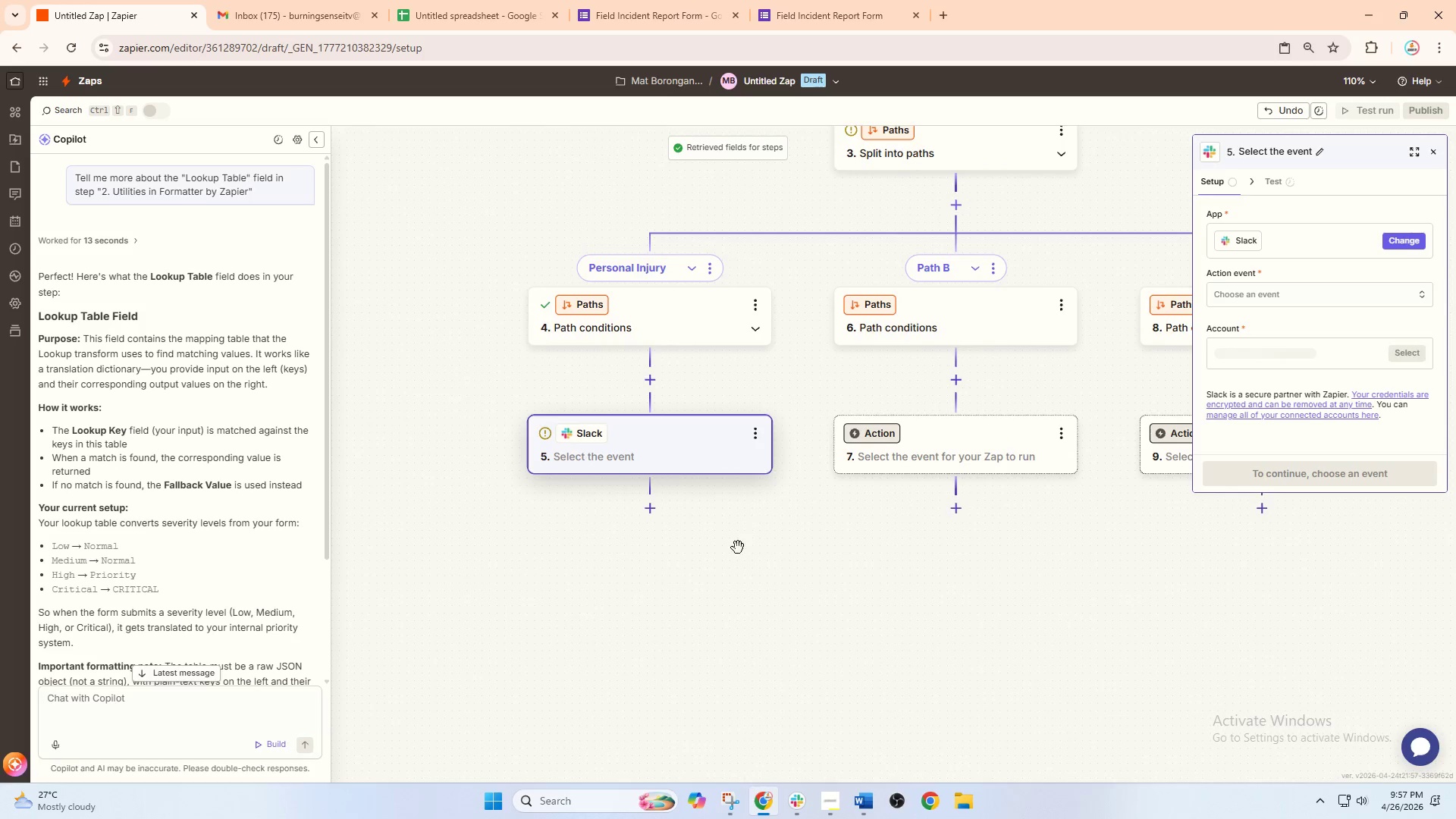 
left_click_drag(start_coordinate=[738, 548], to_coordinate=[772, 507])
 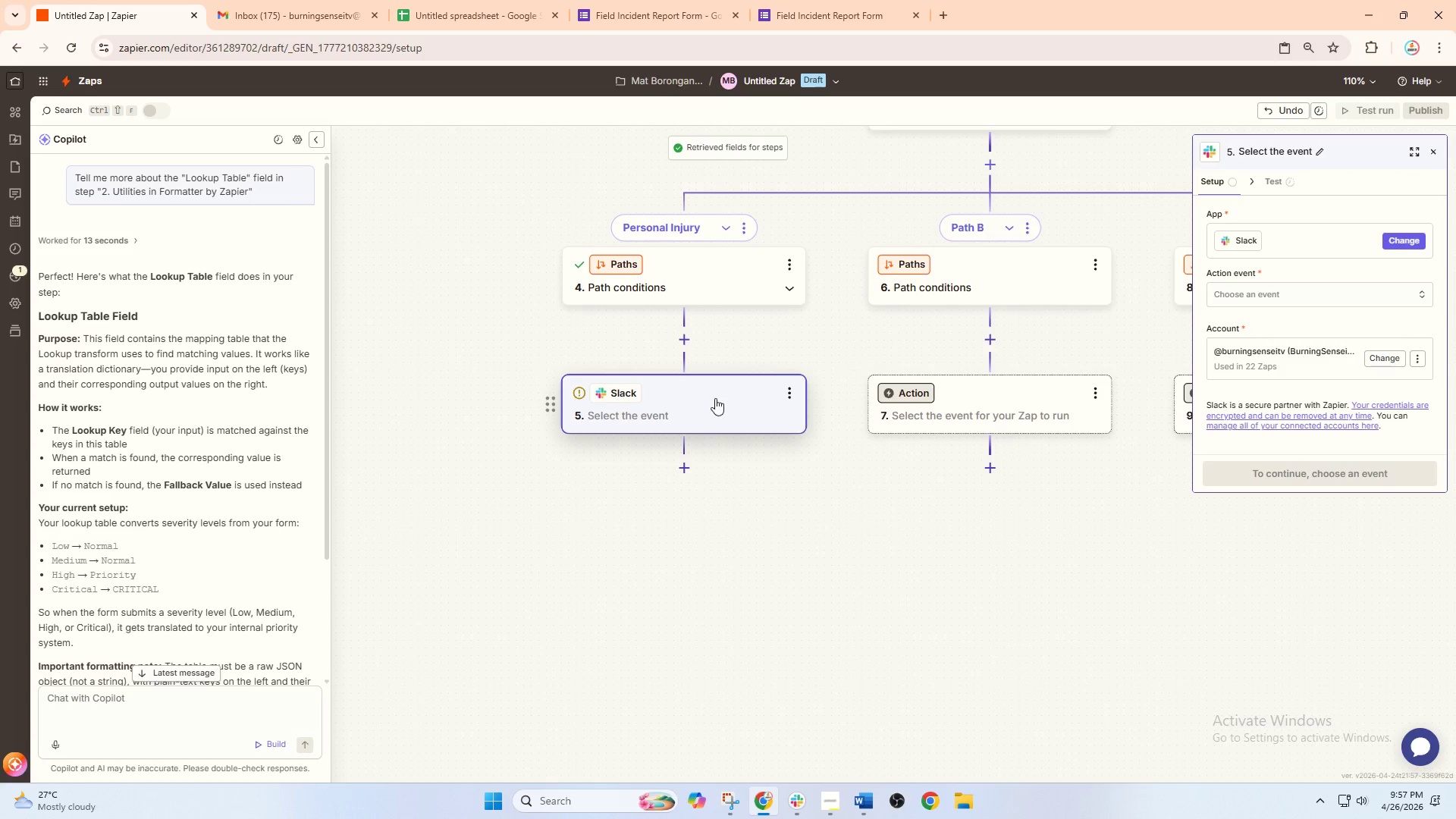 
left_click([1263, 303])
 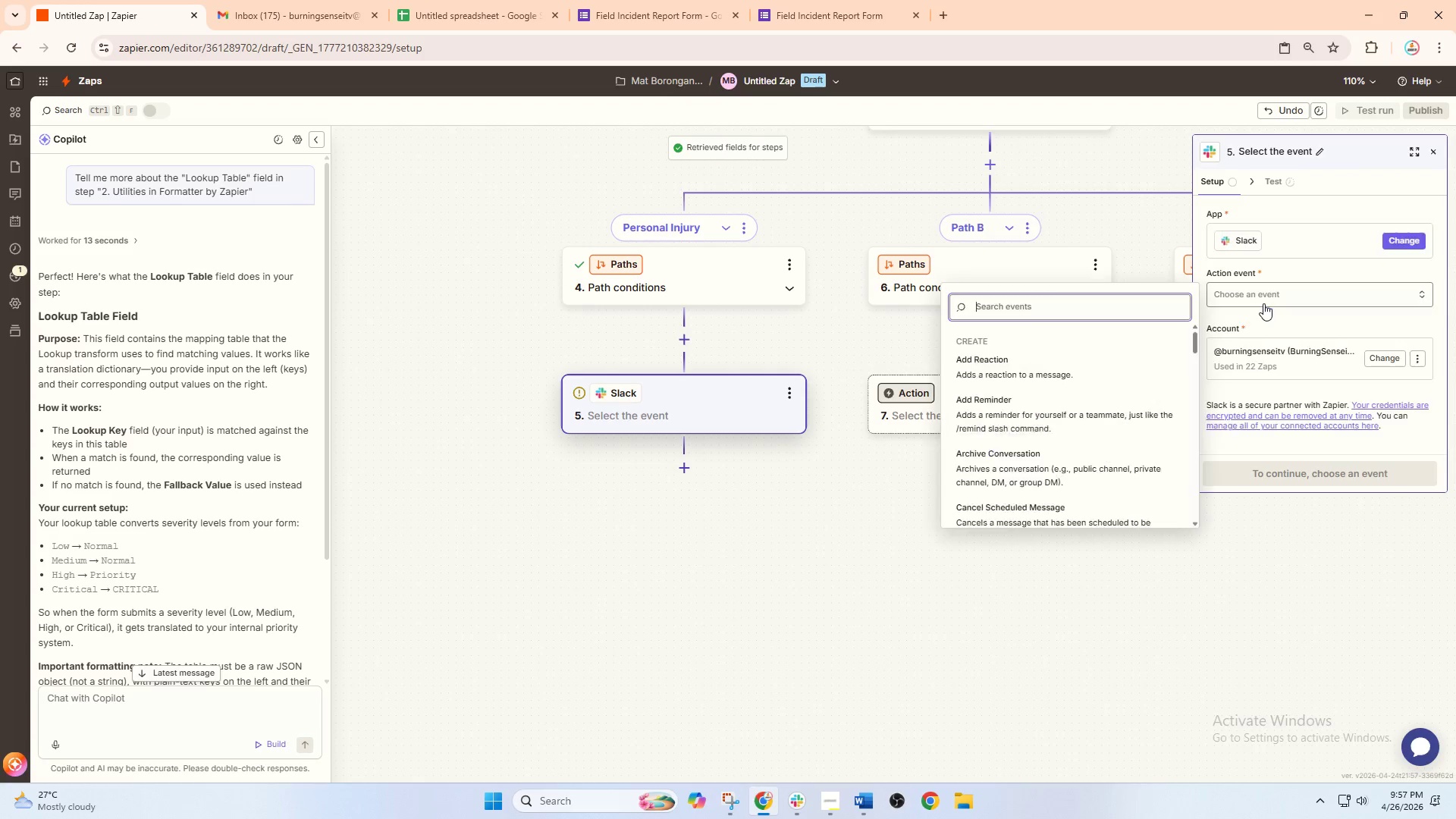 
type(send)
 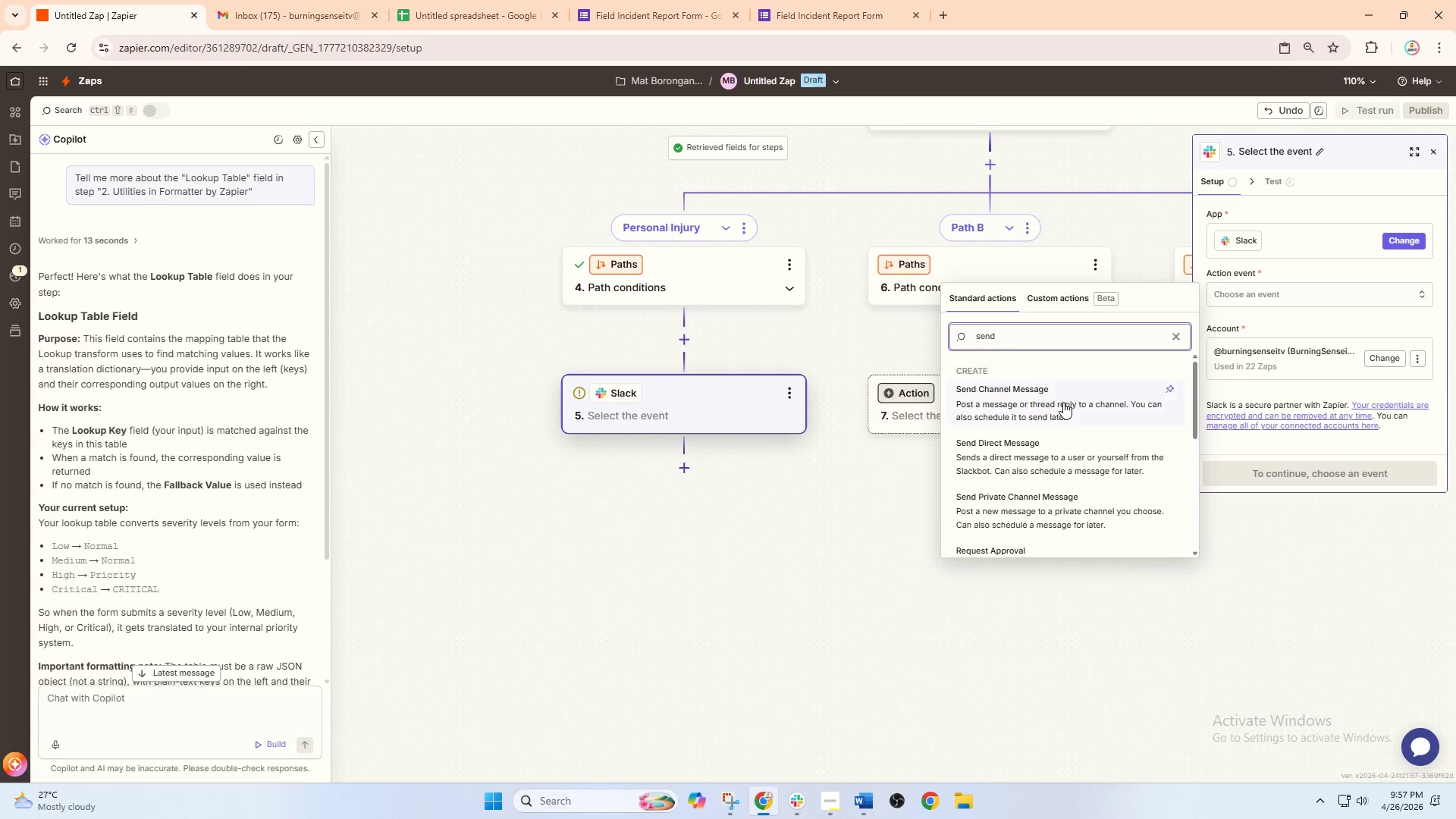 
left_click([1063, 402])
 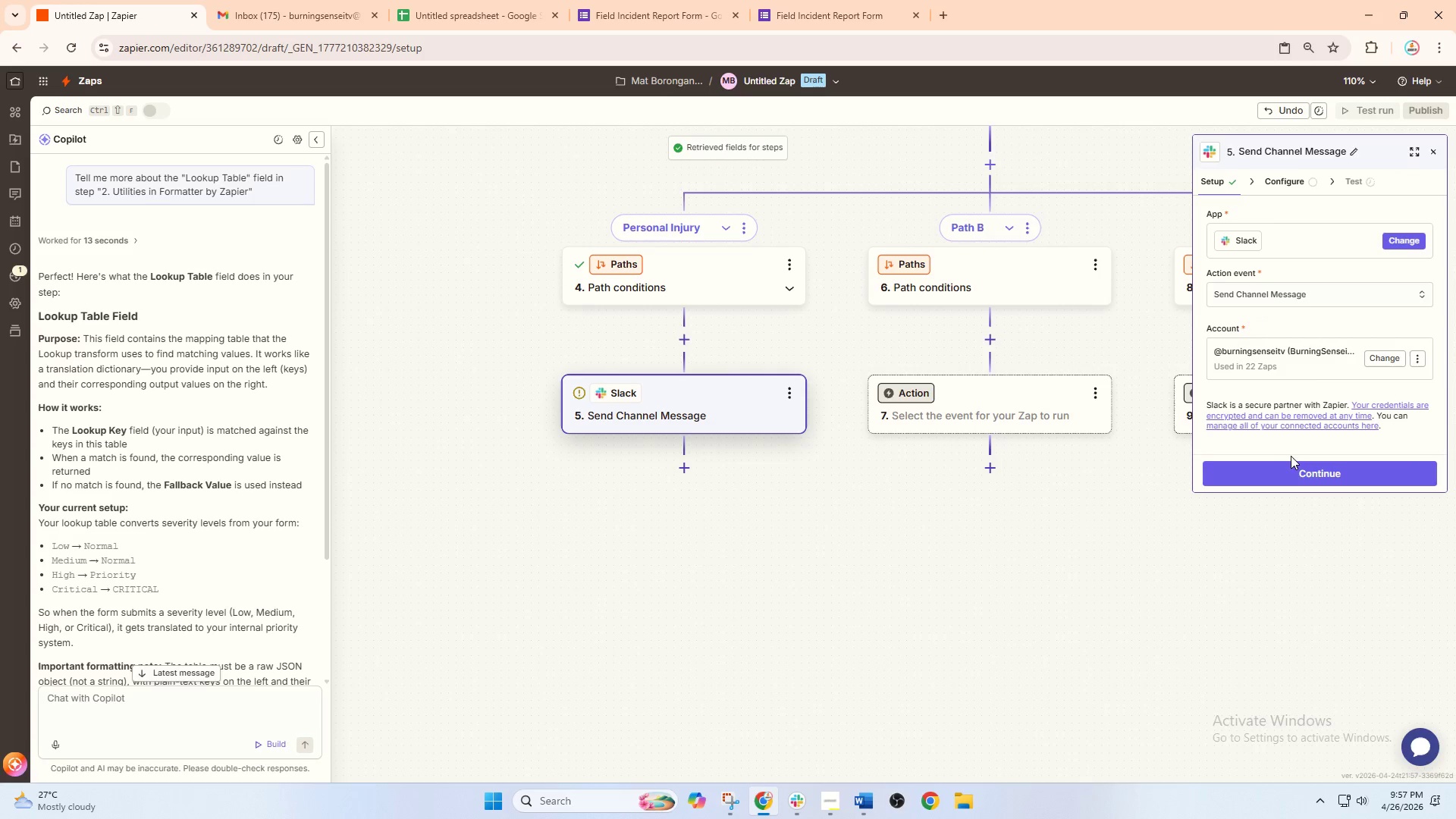 
double_click([1301, 466])
 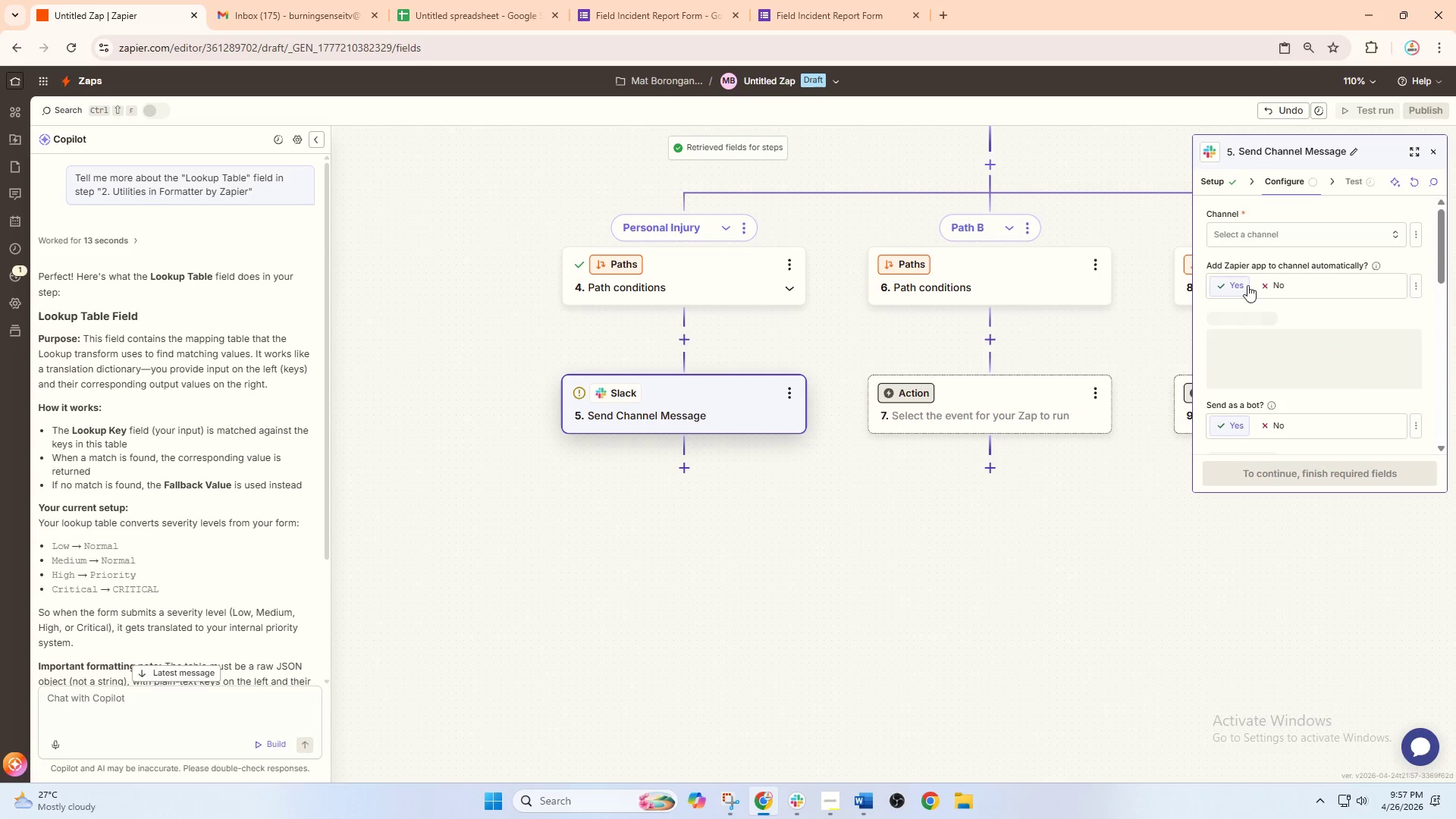 
left_click([1250, 228])
 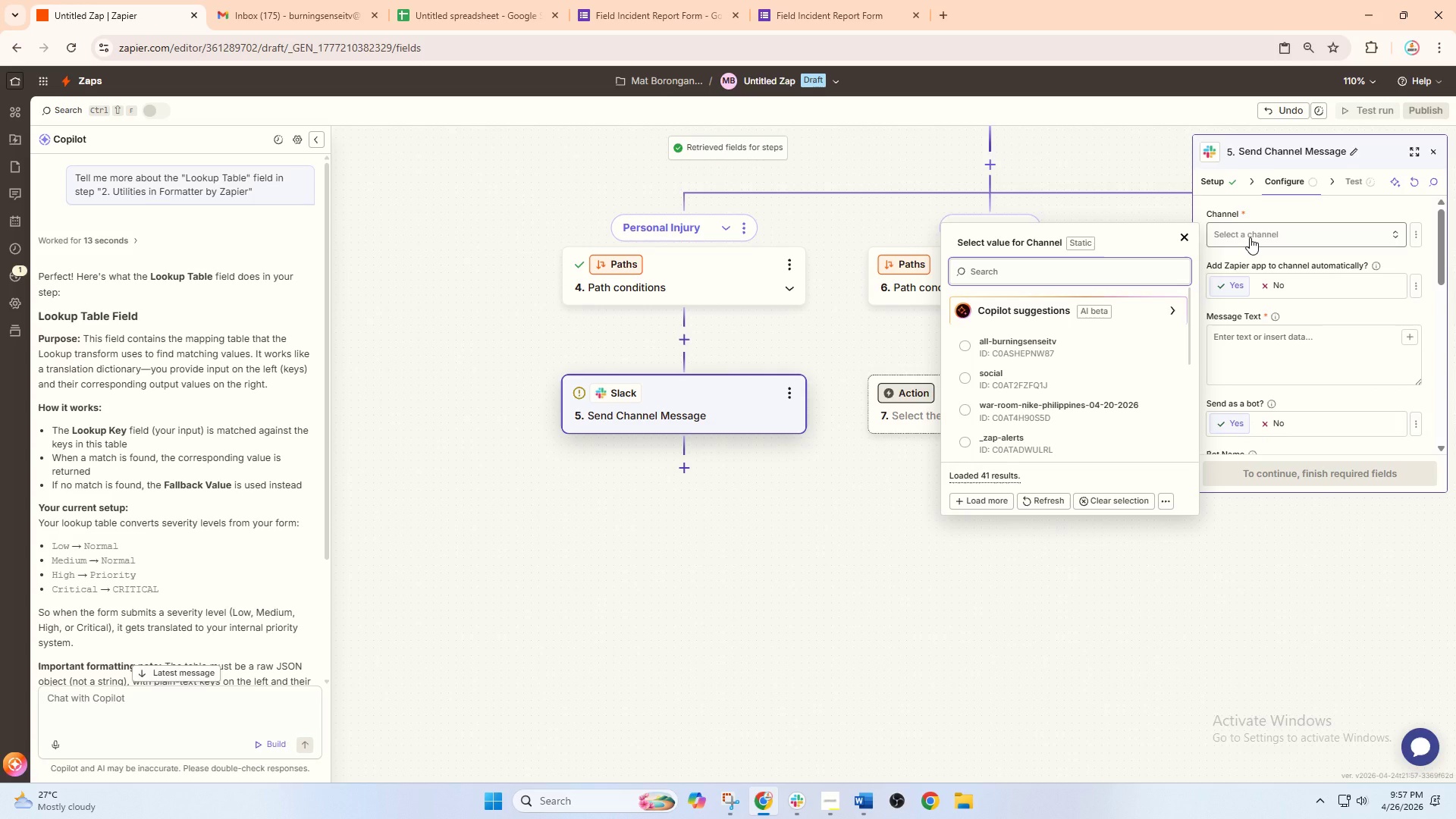 
type(claim)
 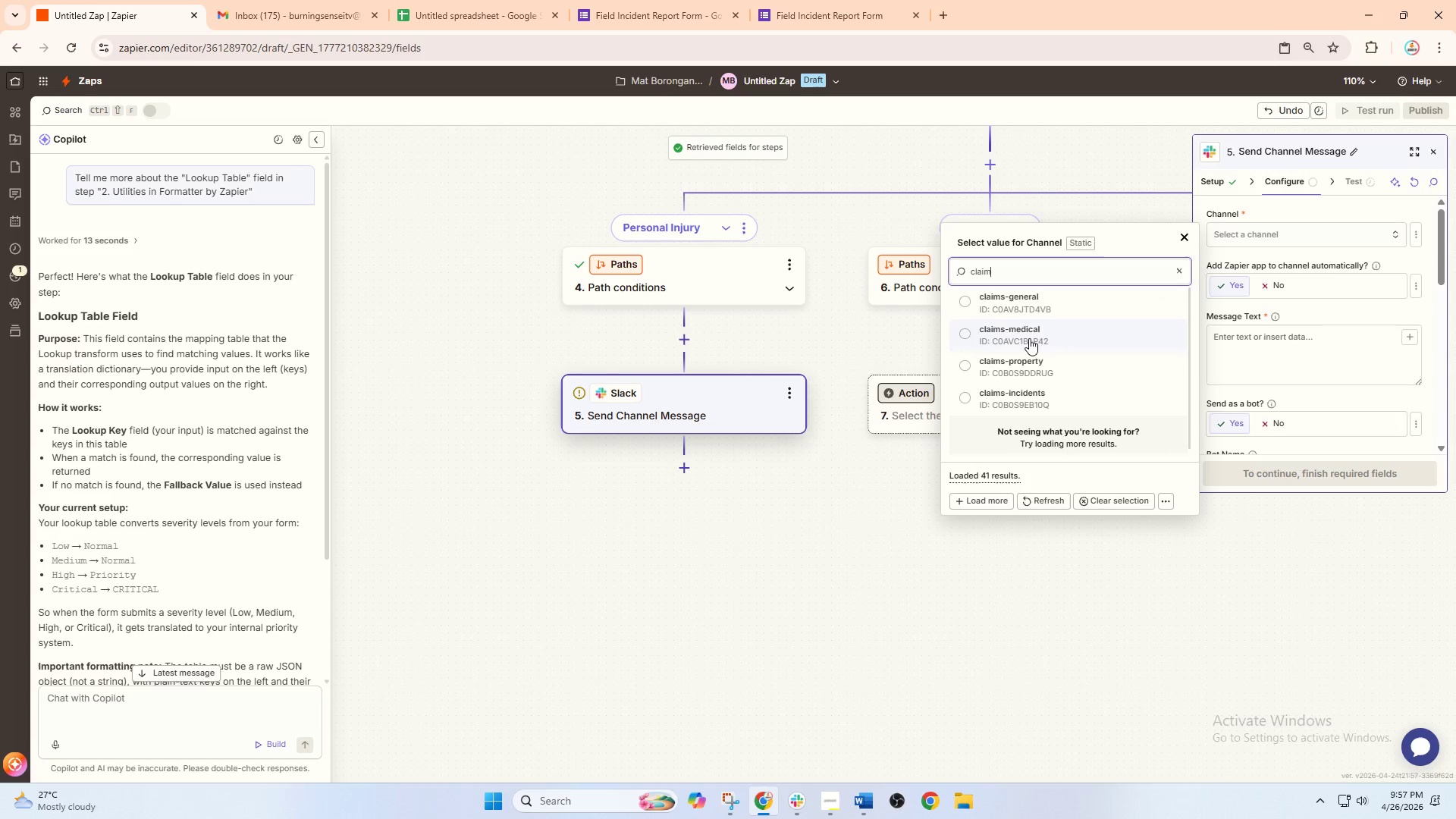 
left_click([1056, 331])
 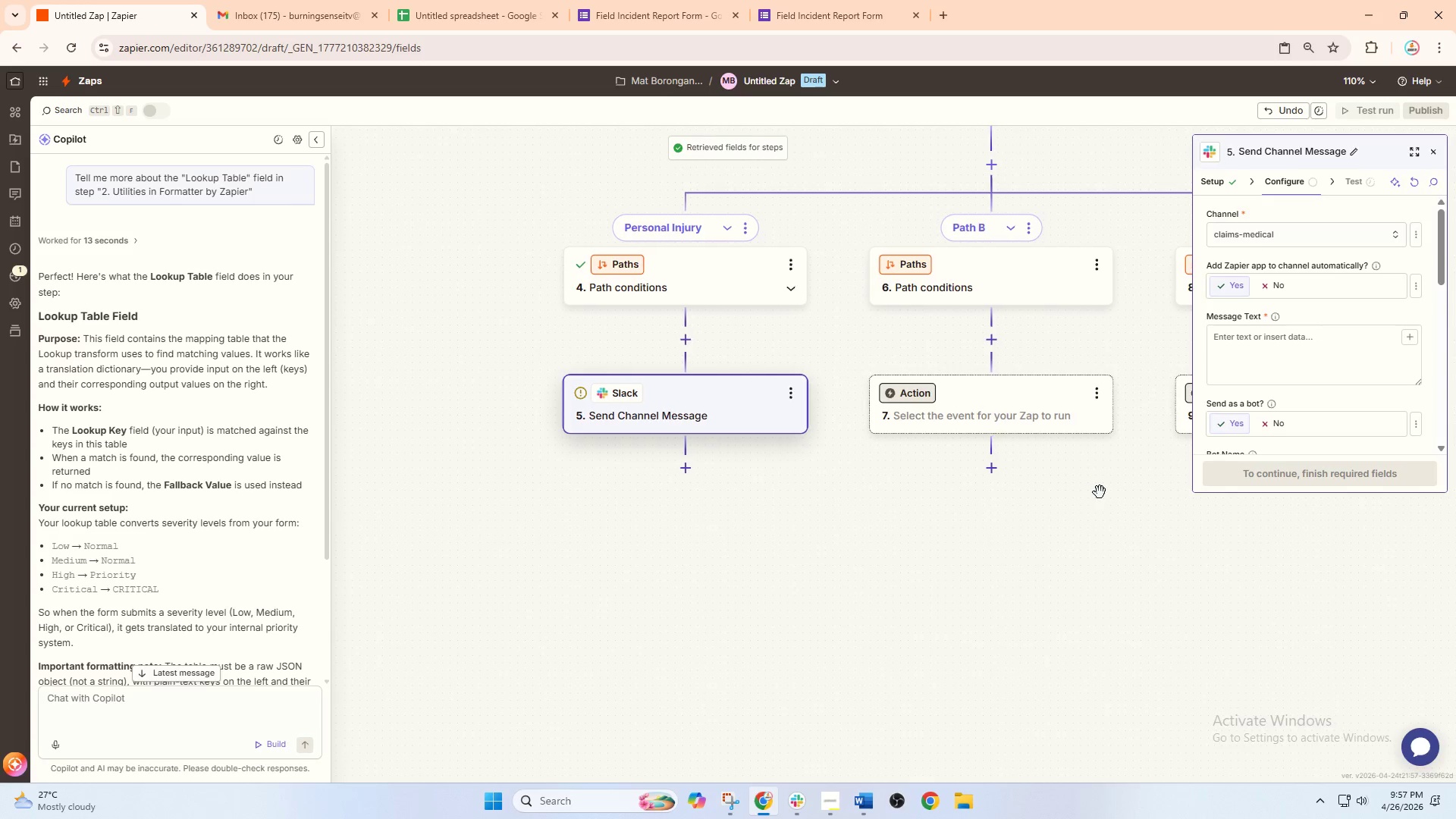 
left_click([1269, 373])
 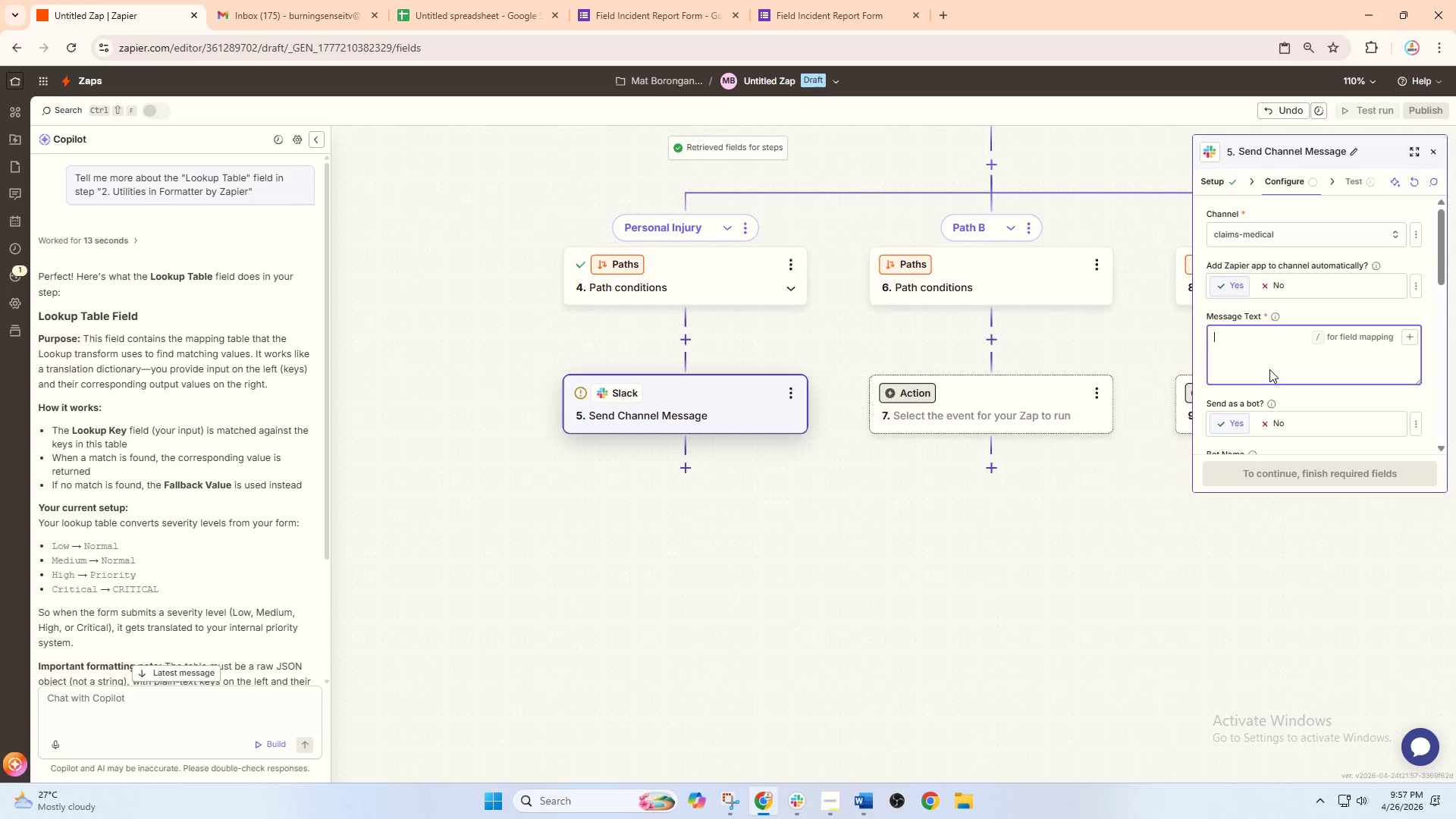 
wait(9.64)
 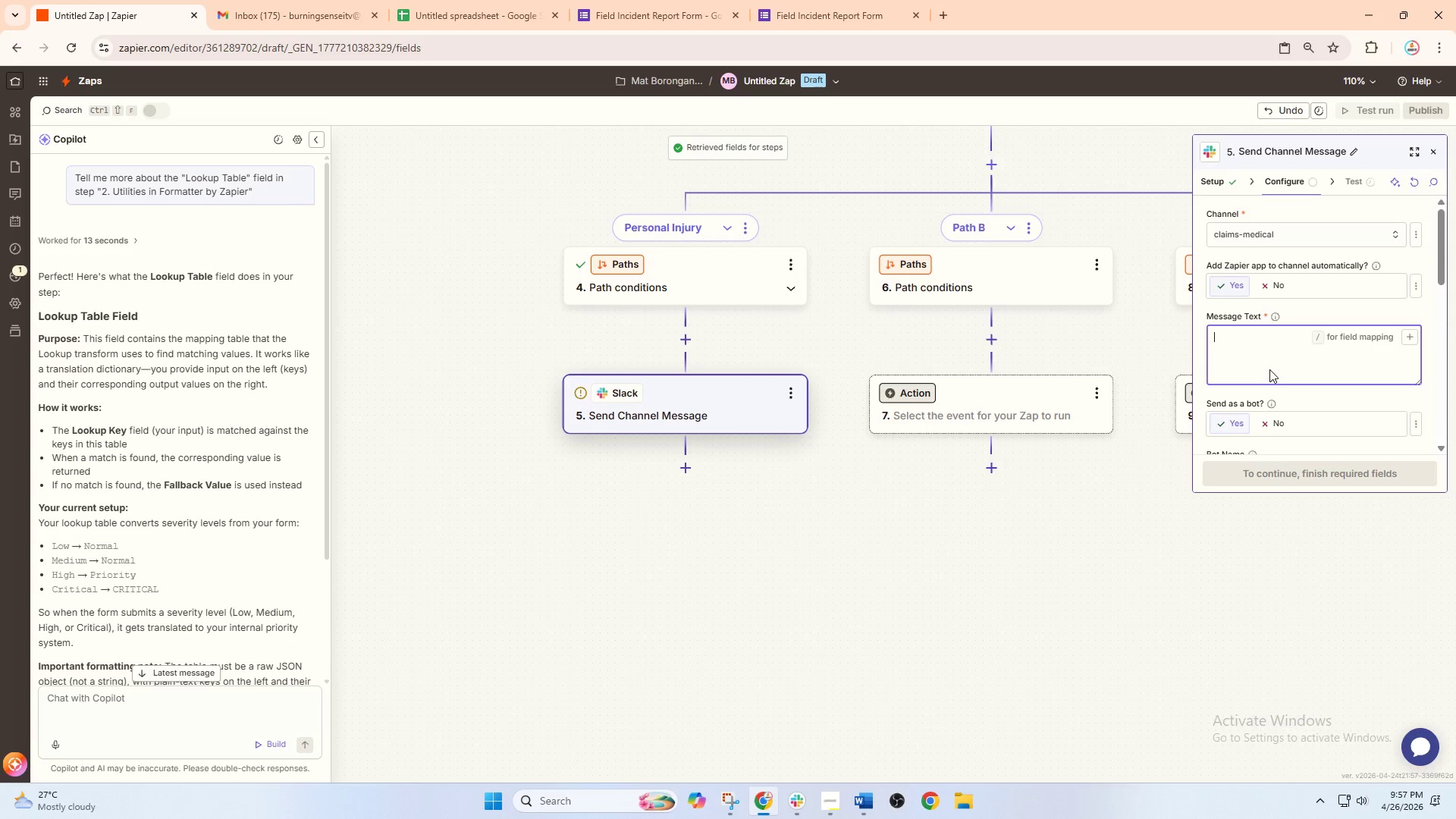 
double_click([690, 474])
 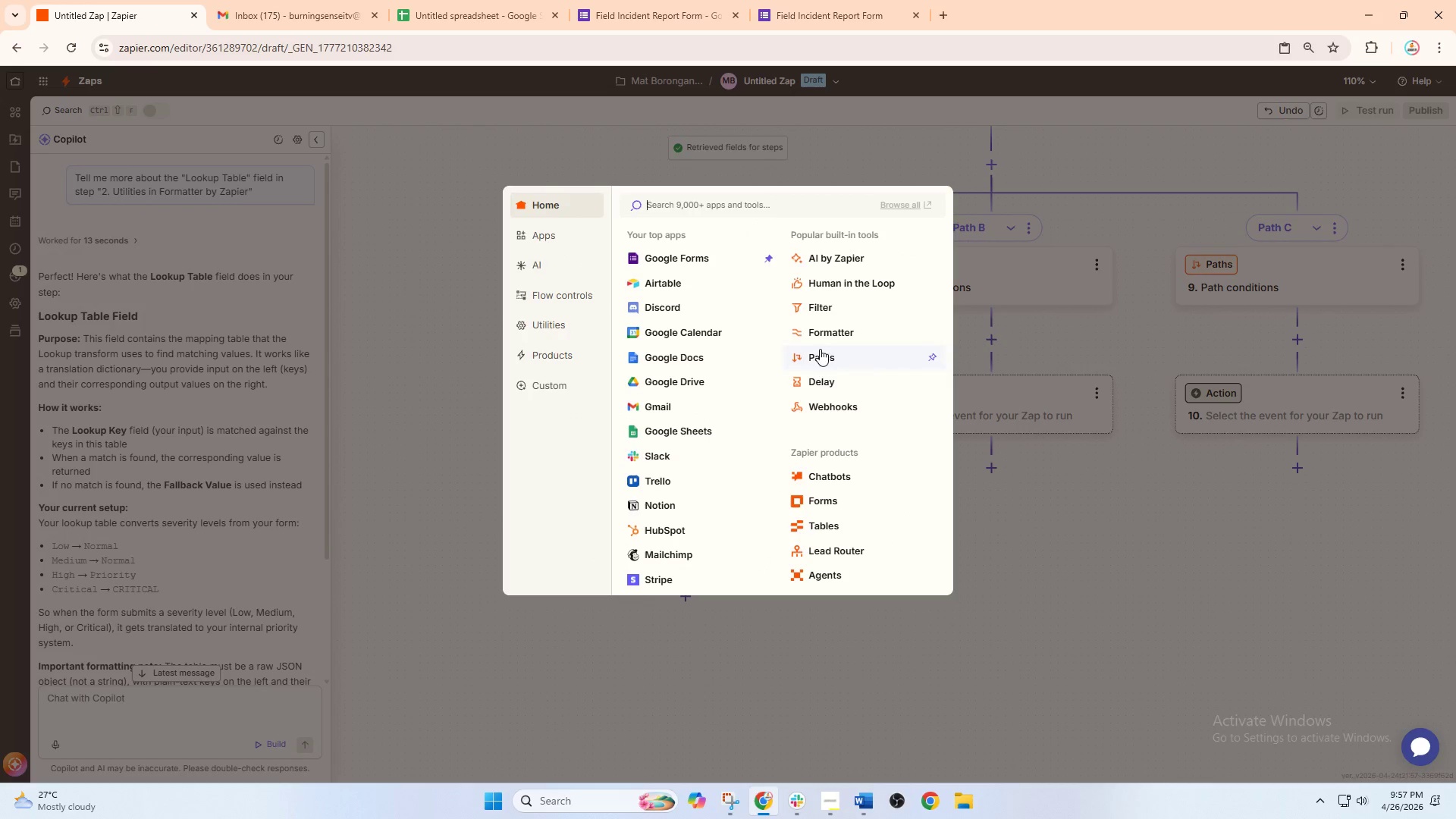 
left_click([827, 333])
 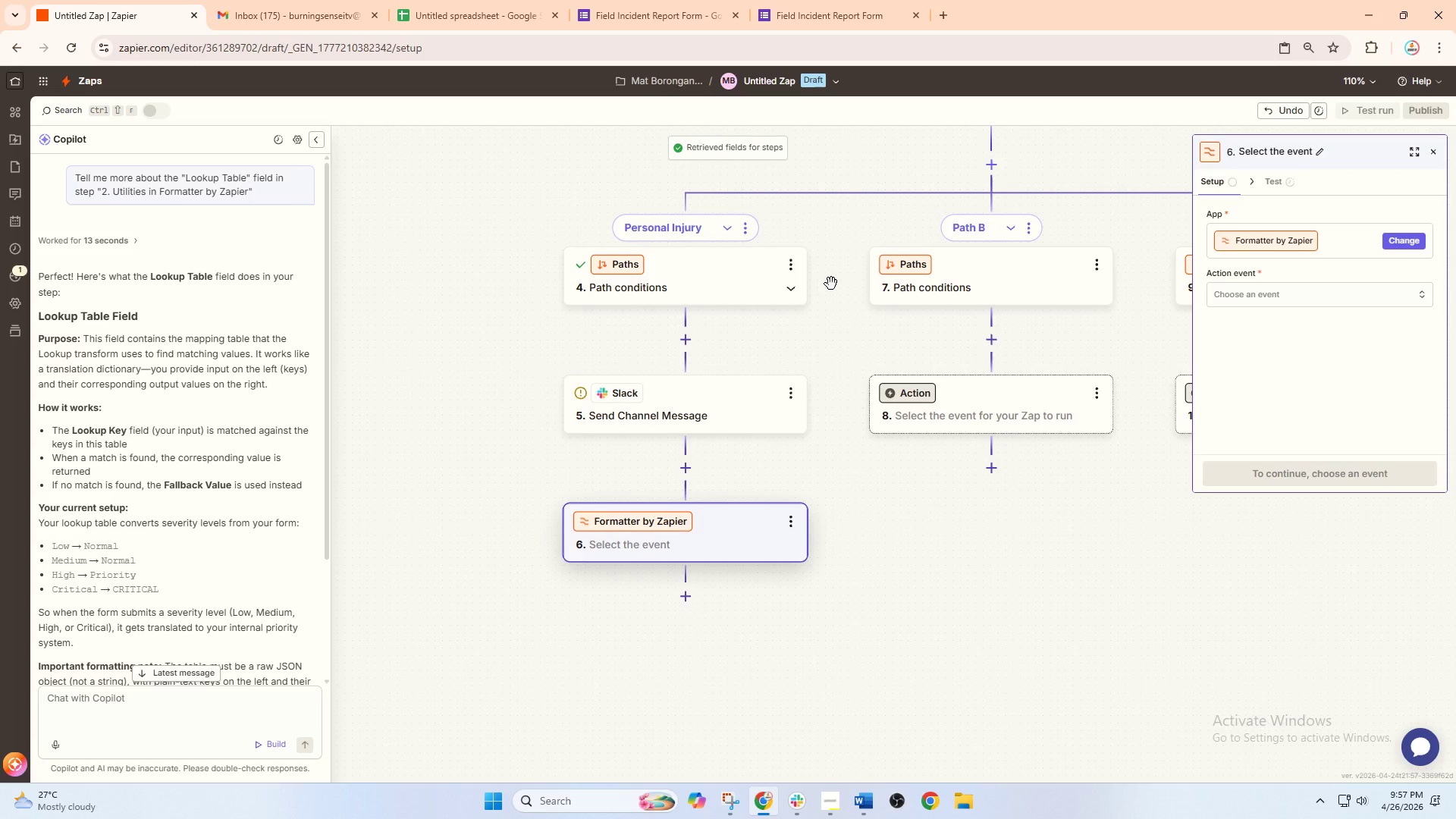 
wait(28.44)
 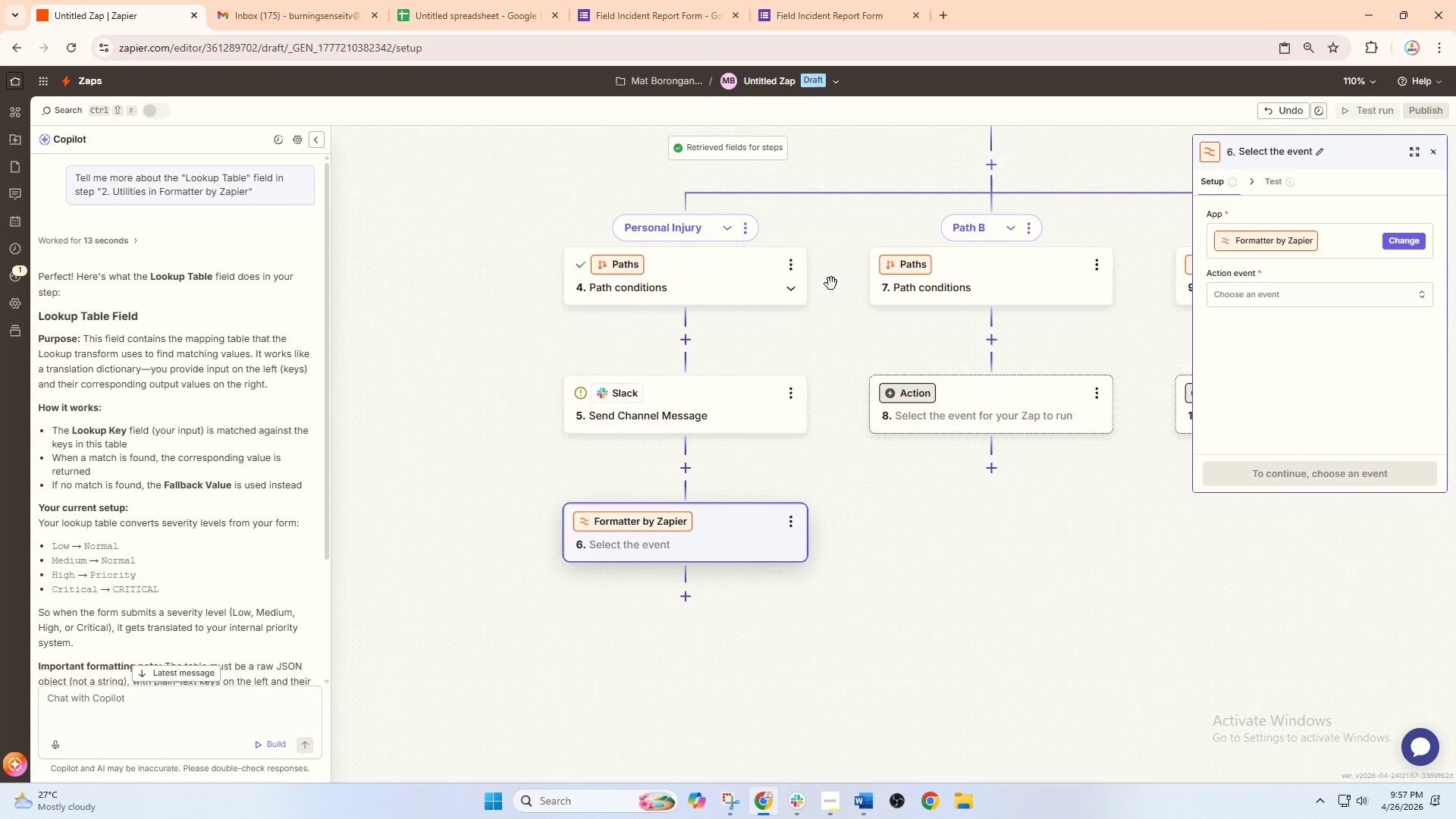 
left_click([739, 543])
 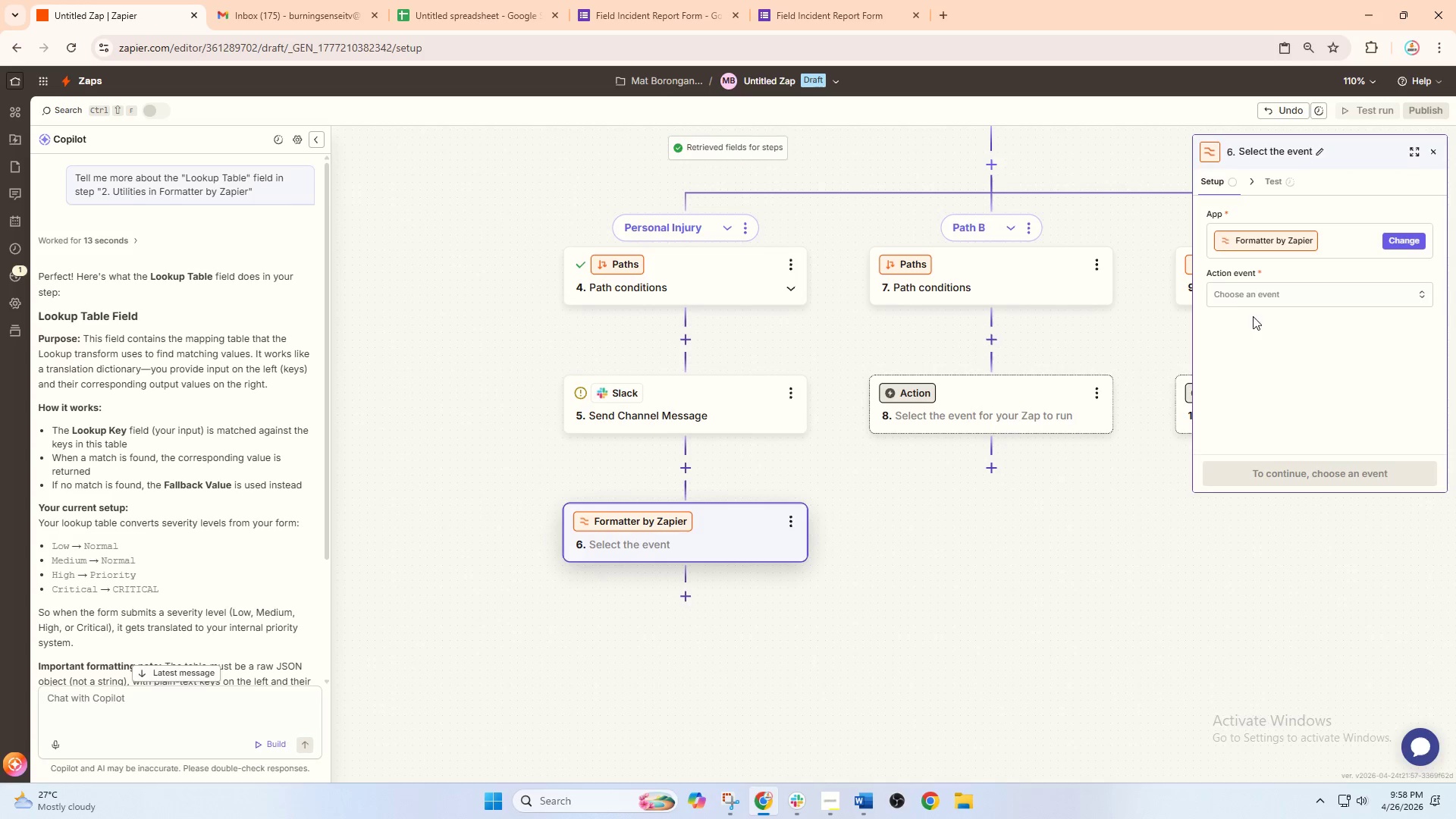 
left_click([1261, 294])
 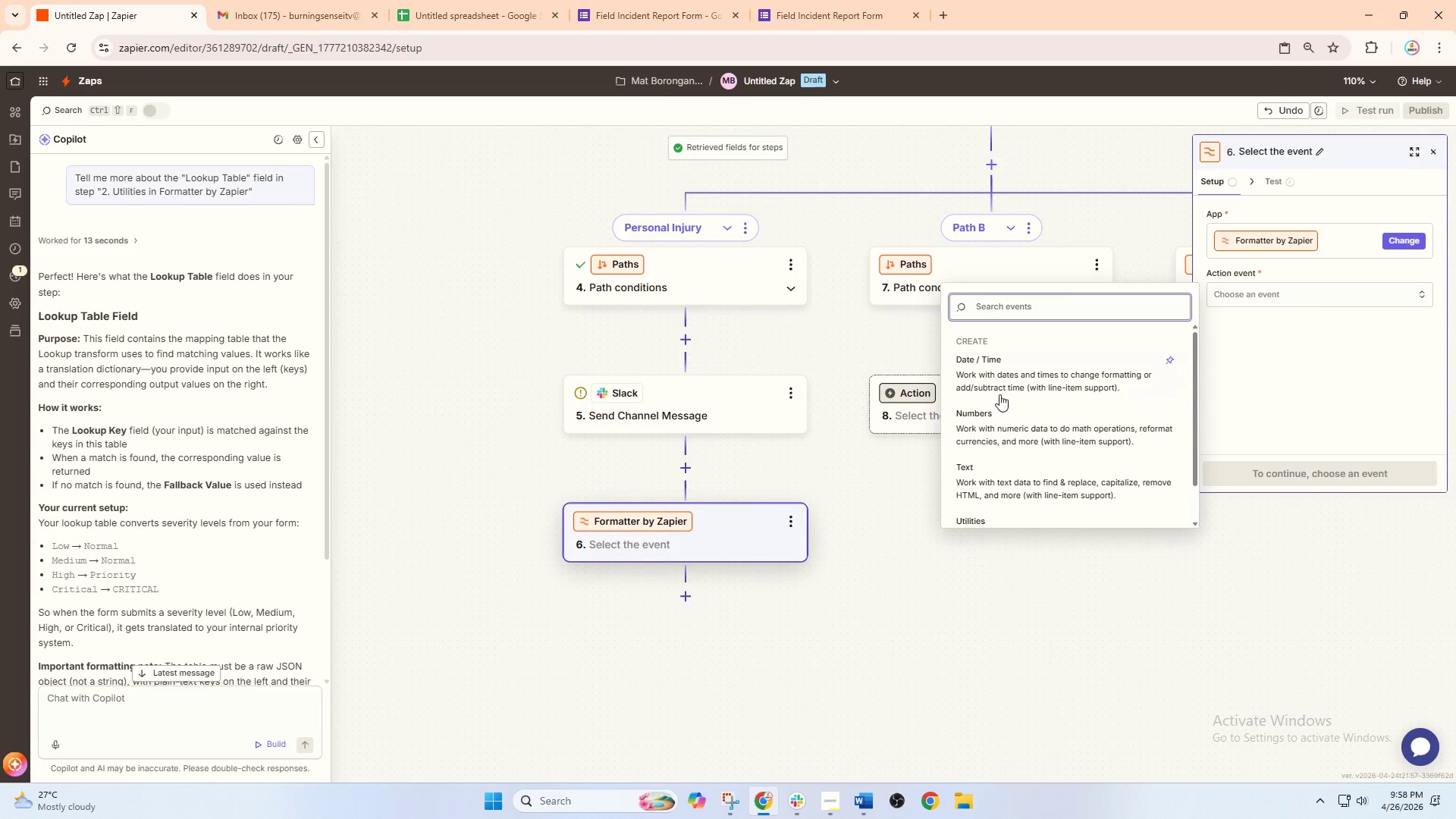 
left_click([877, 501])
 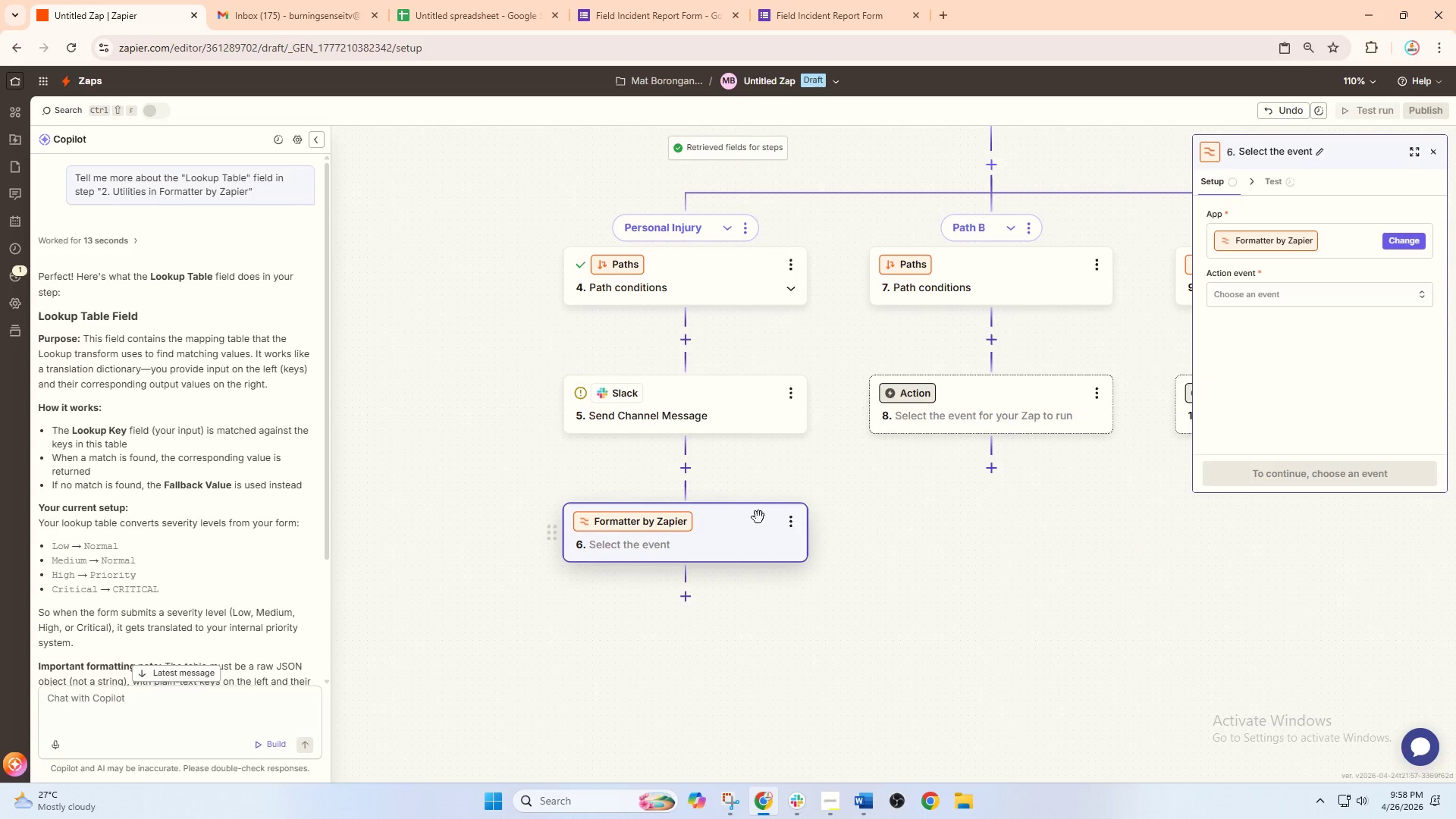 
triple_click([758, 518])
 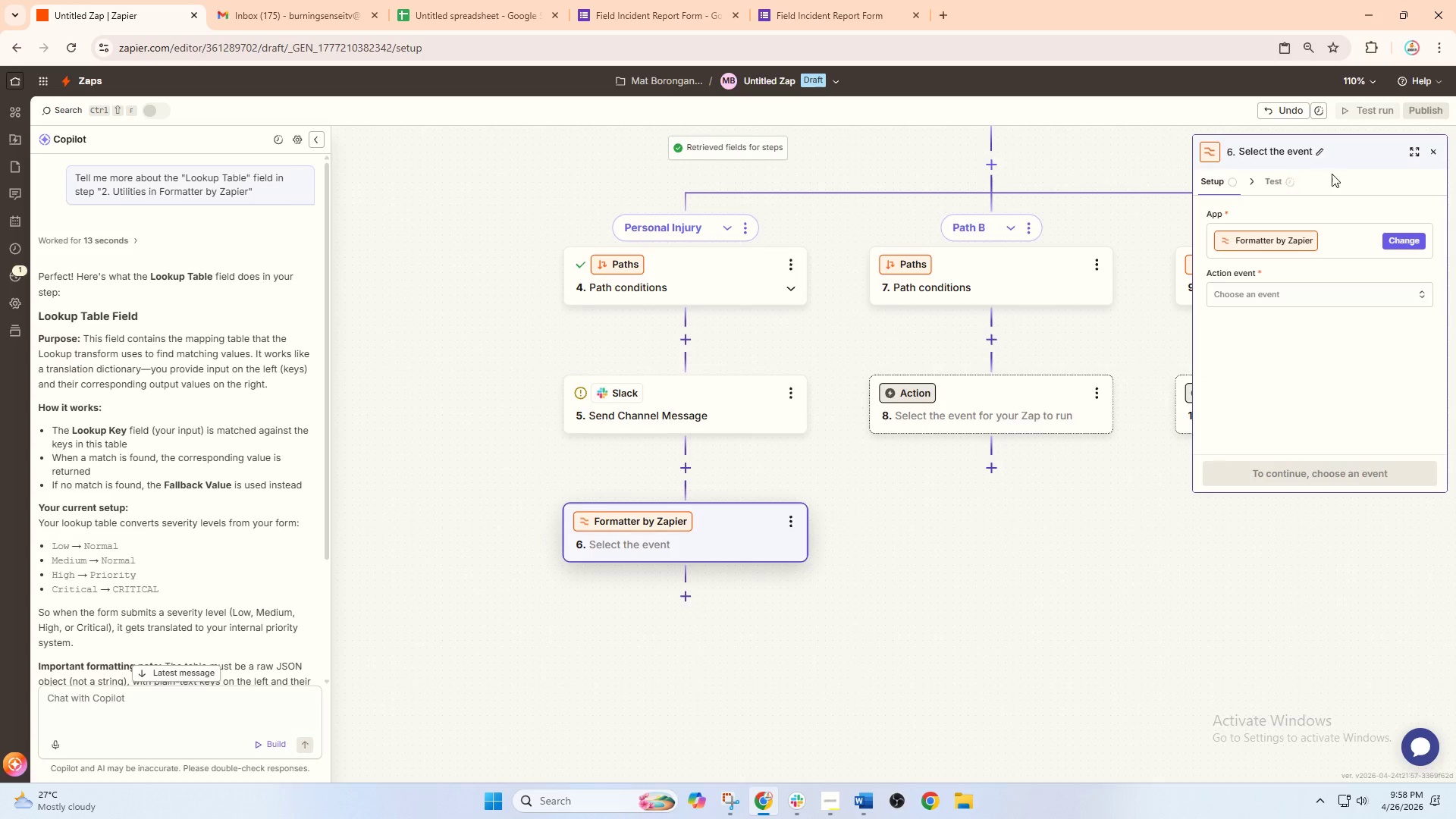 
left_click([1253, 246])
 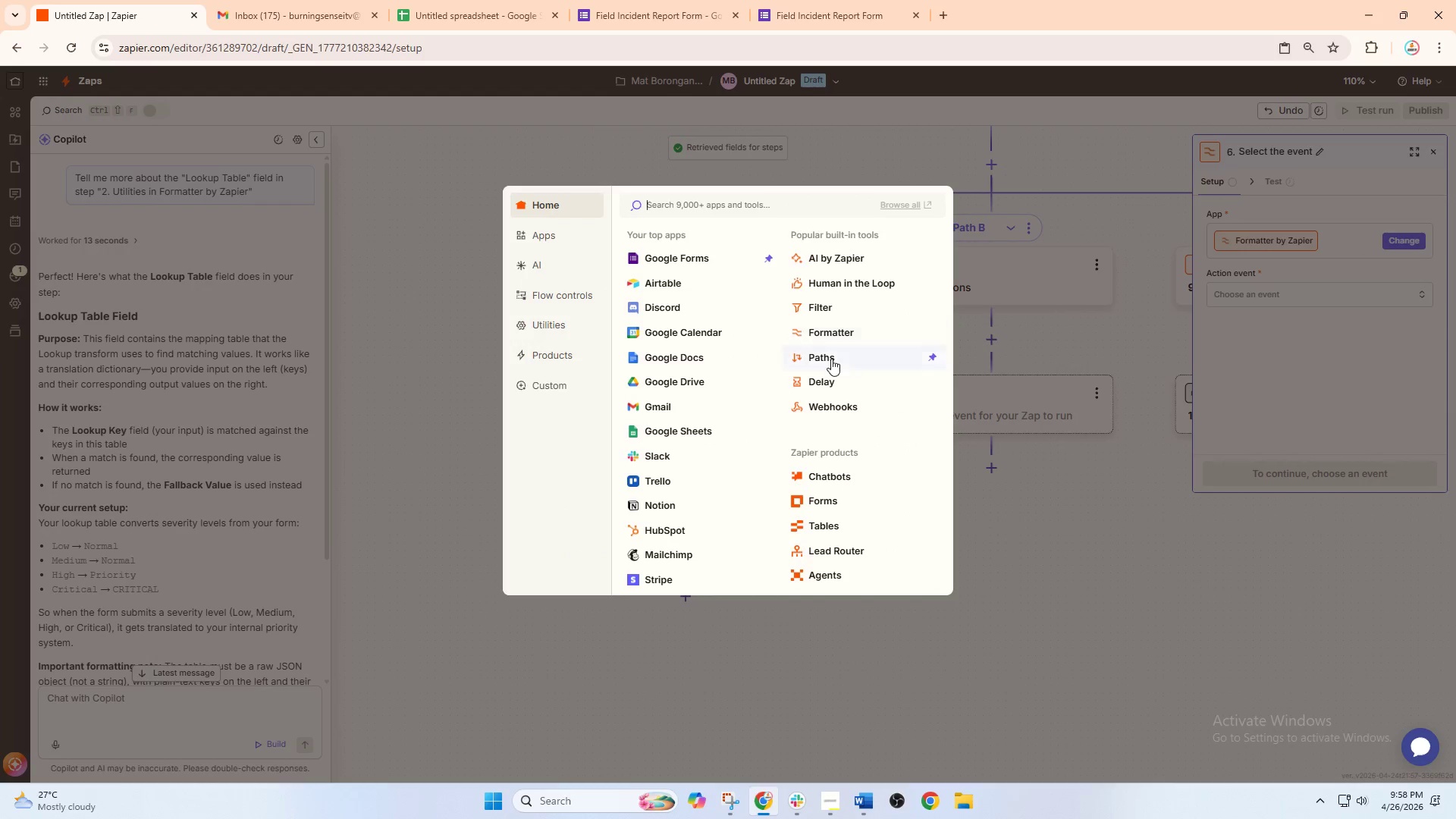 
left_click([841, 305])
 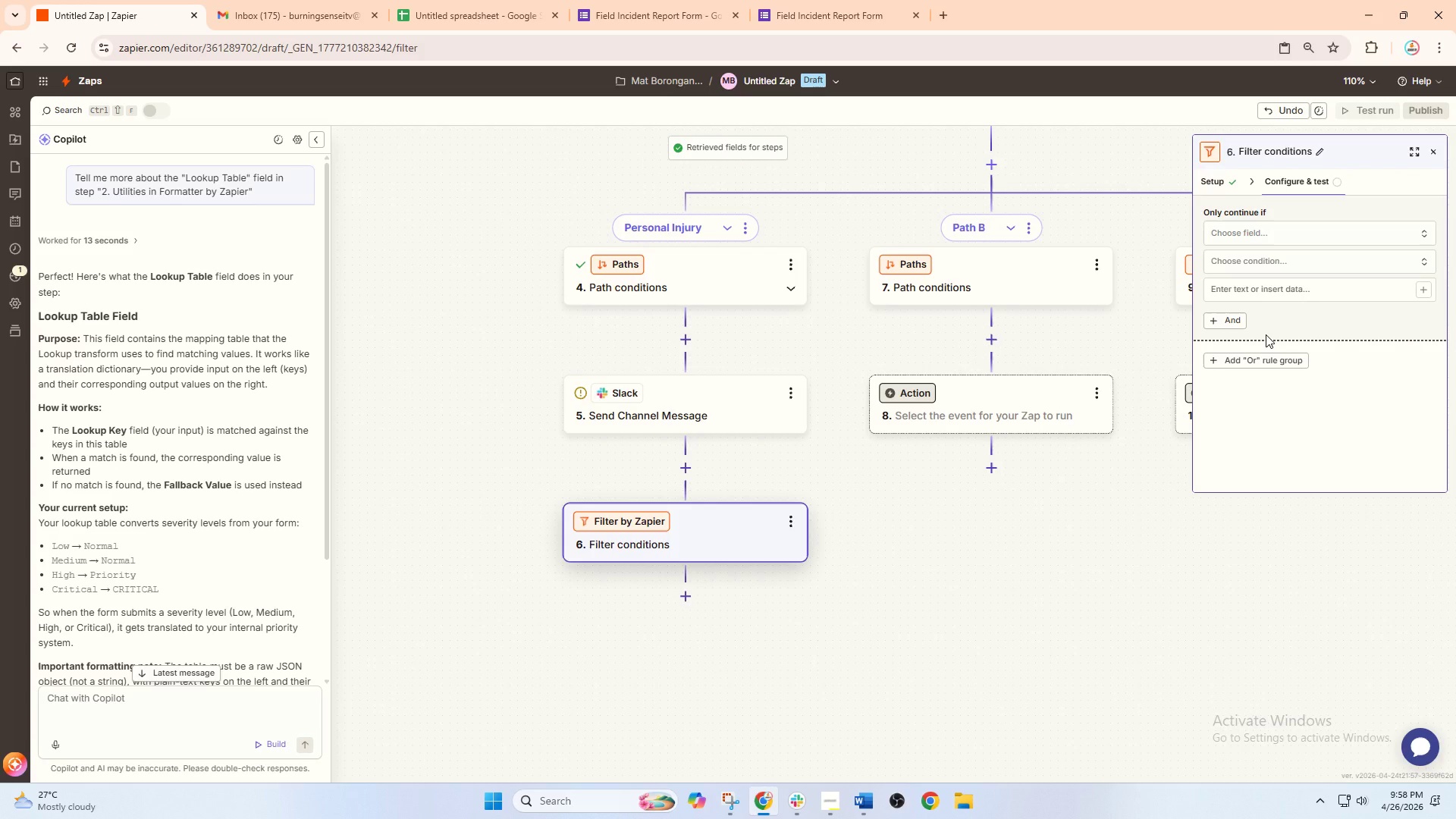 
wait(5.83)
 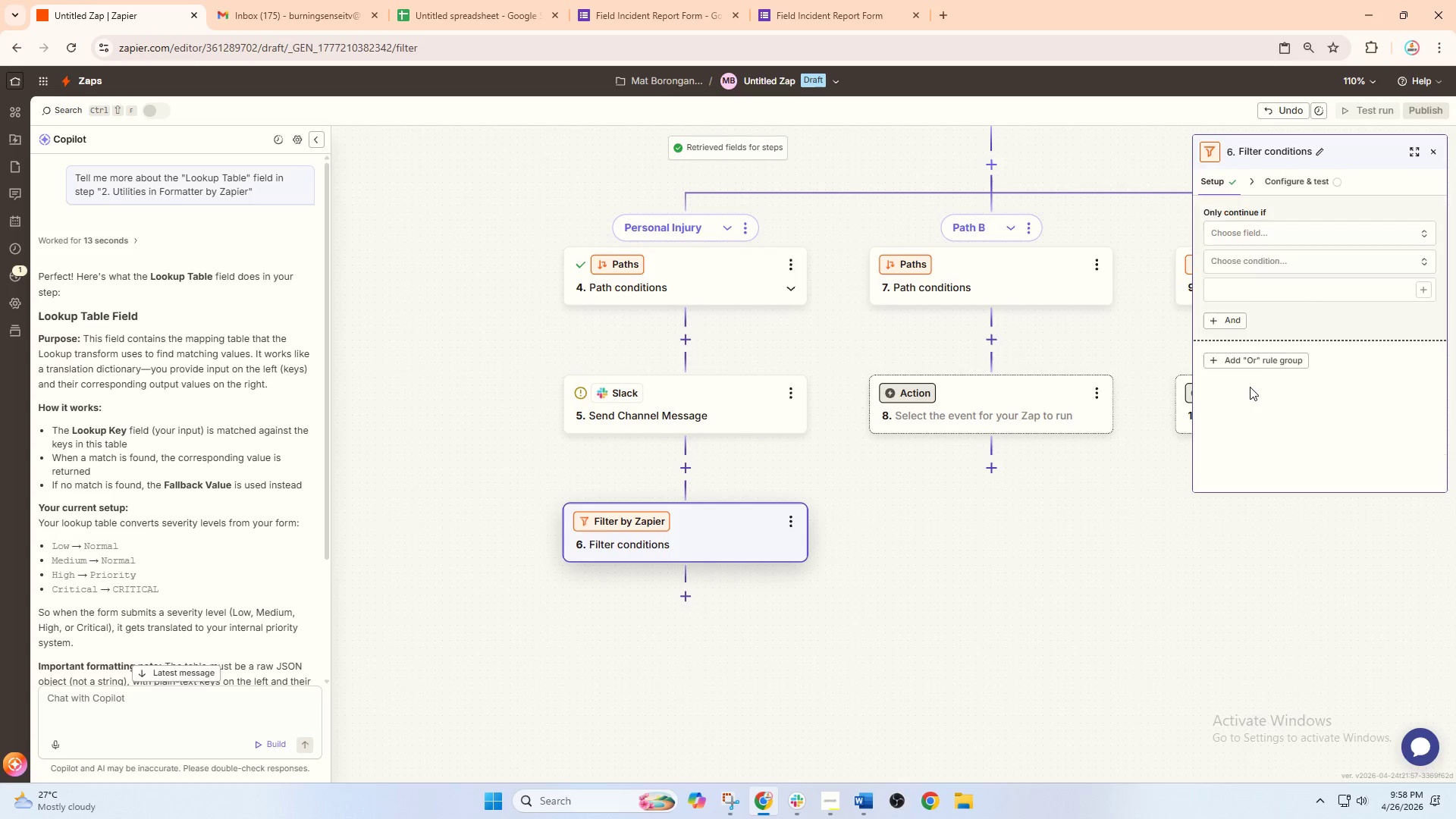 
left_click([1258, 225])
 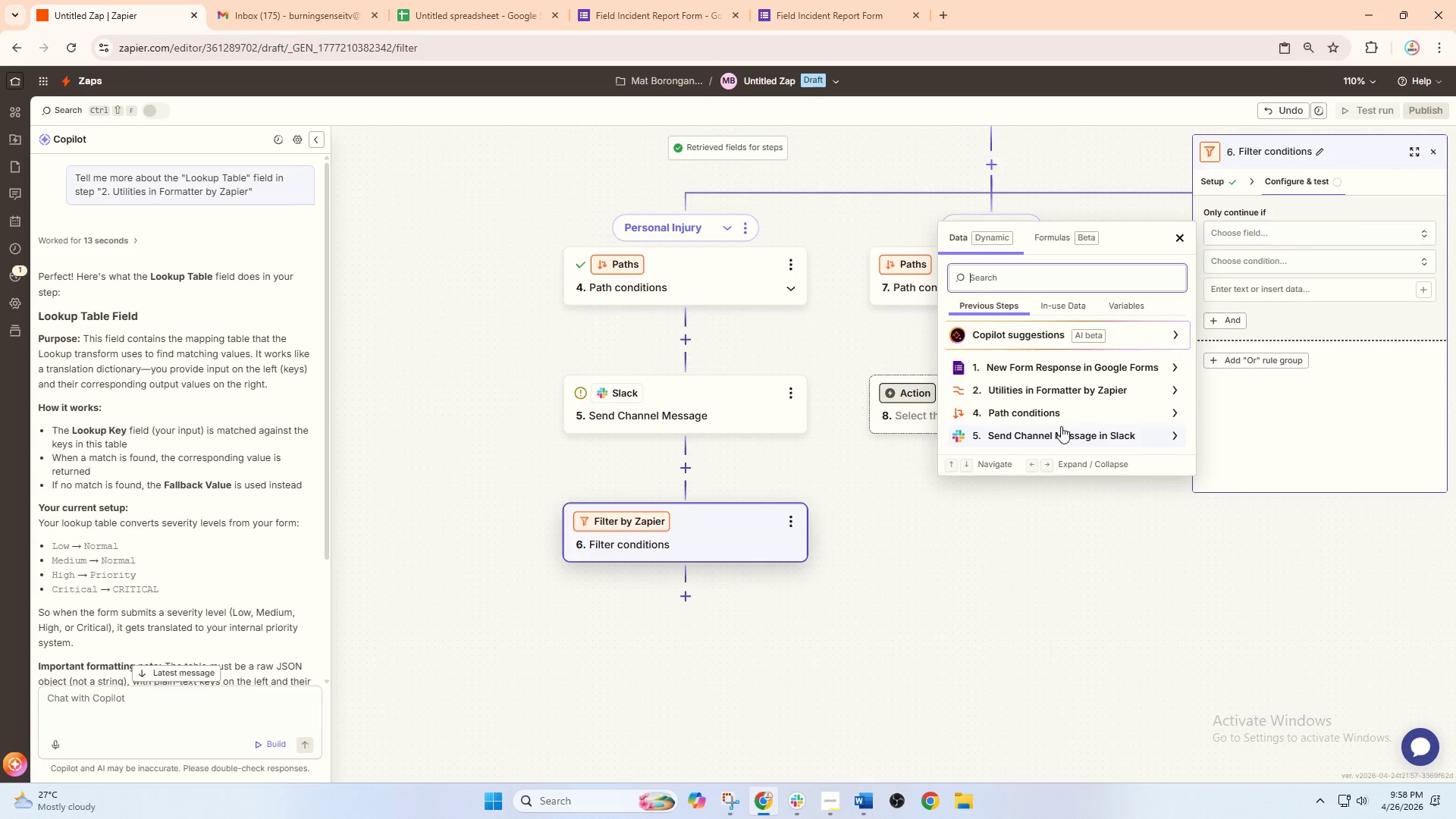 
left_click([1033, 406])
 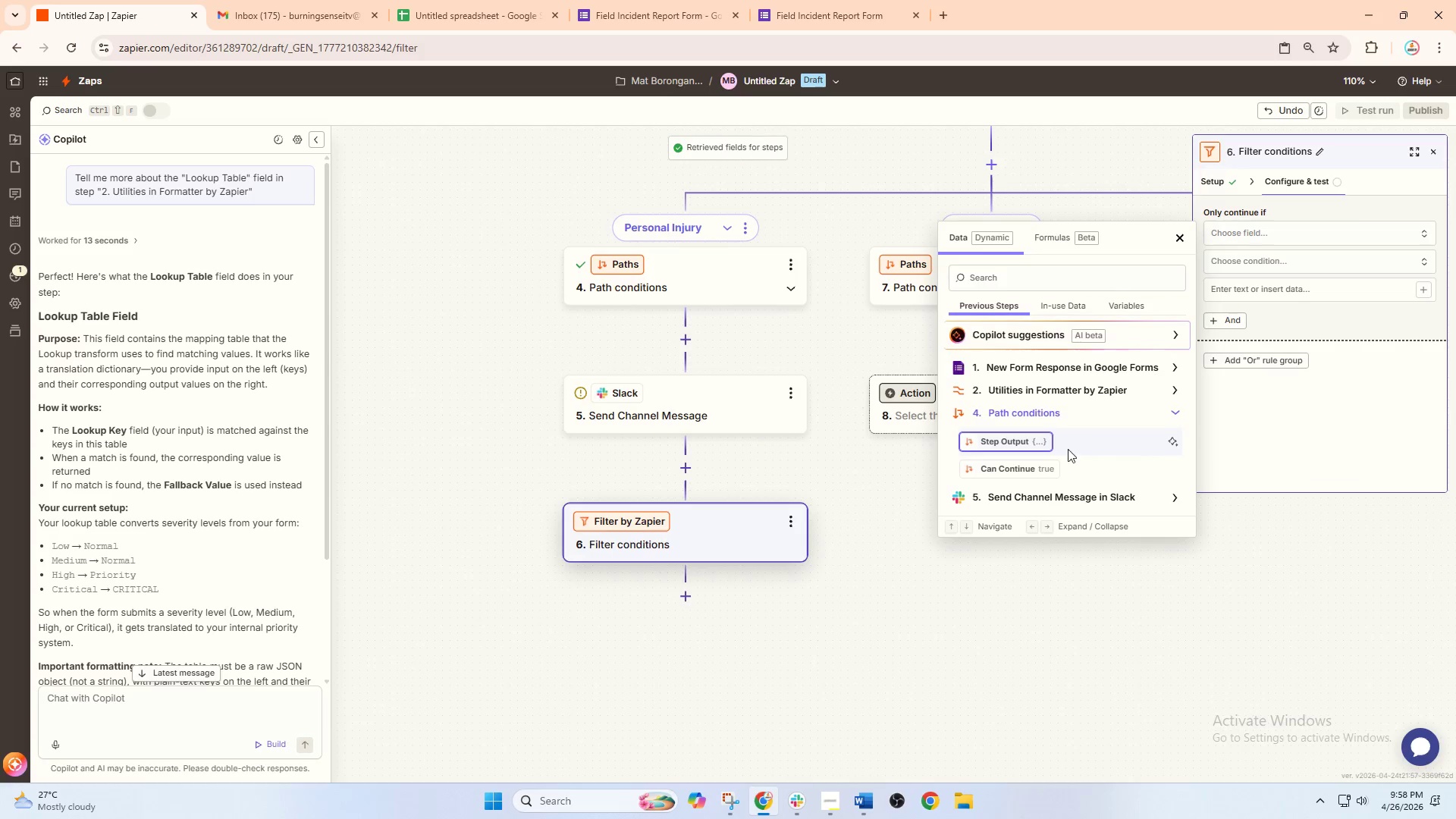 
left_click([1059, 390])
 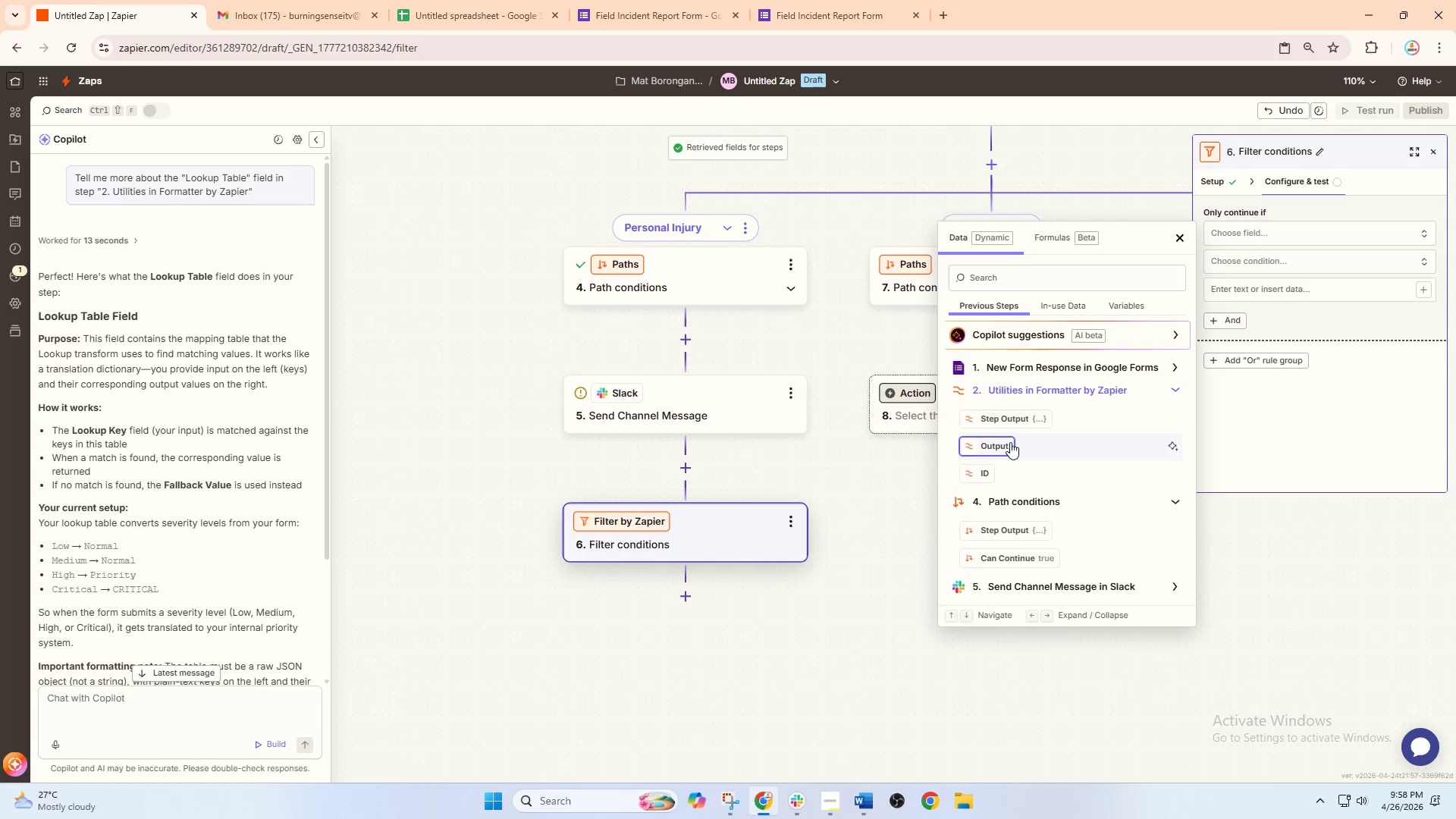 
left_click([1004, 443])
 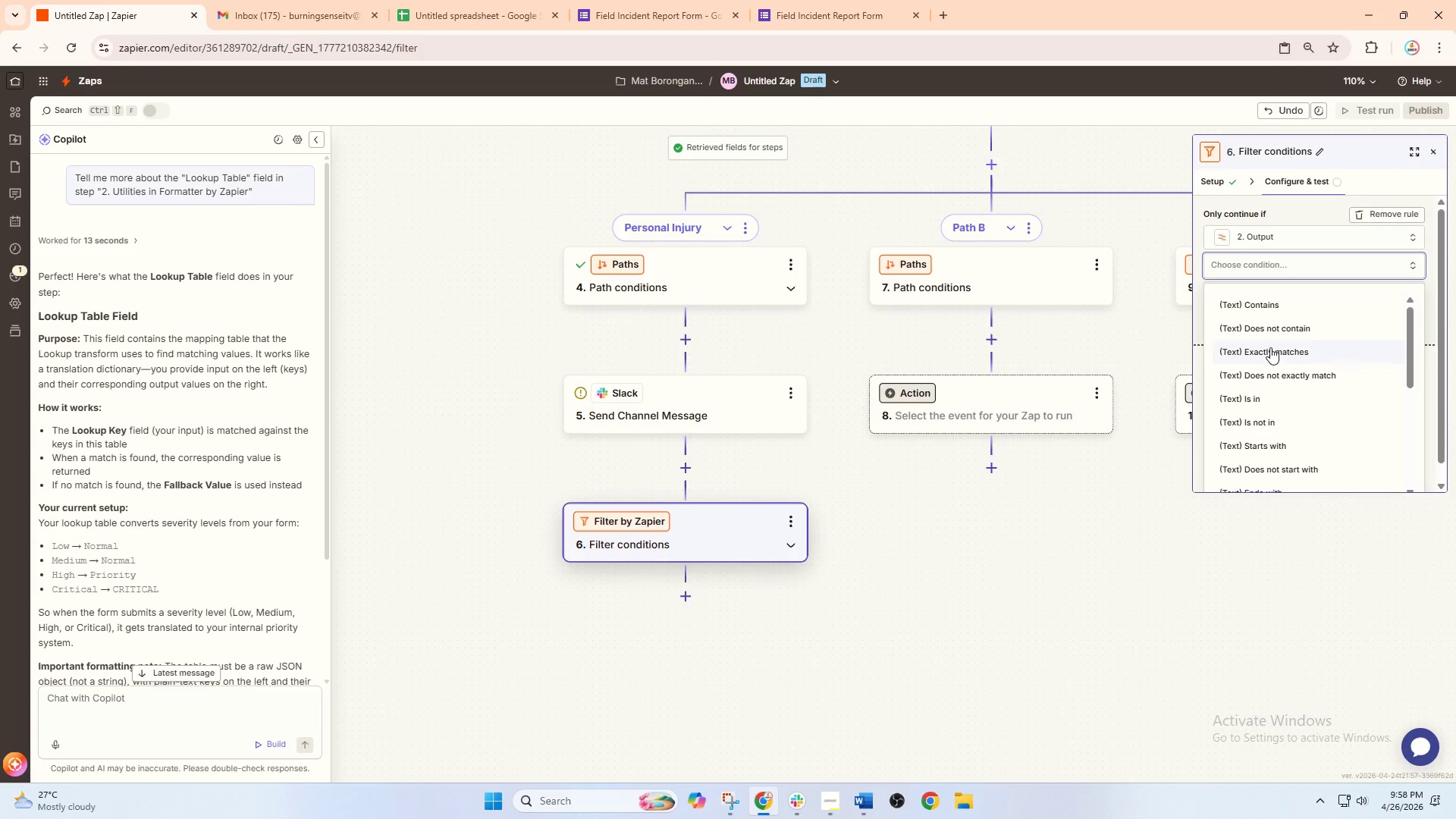 
left_click([1278, 358])
 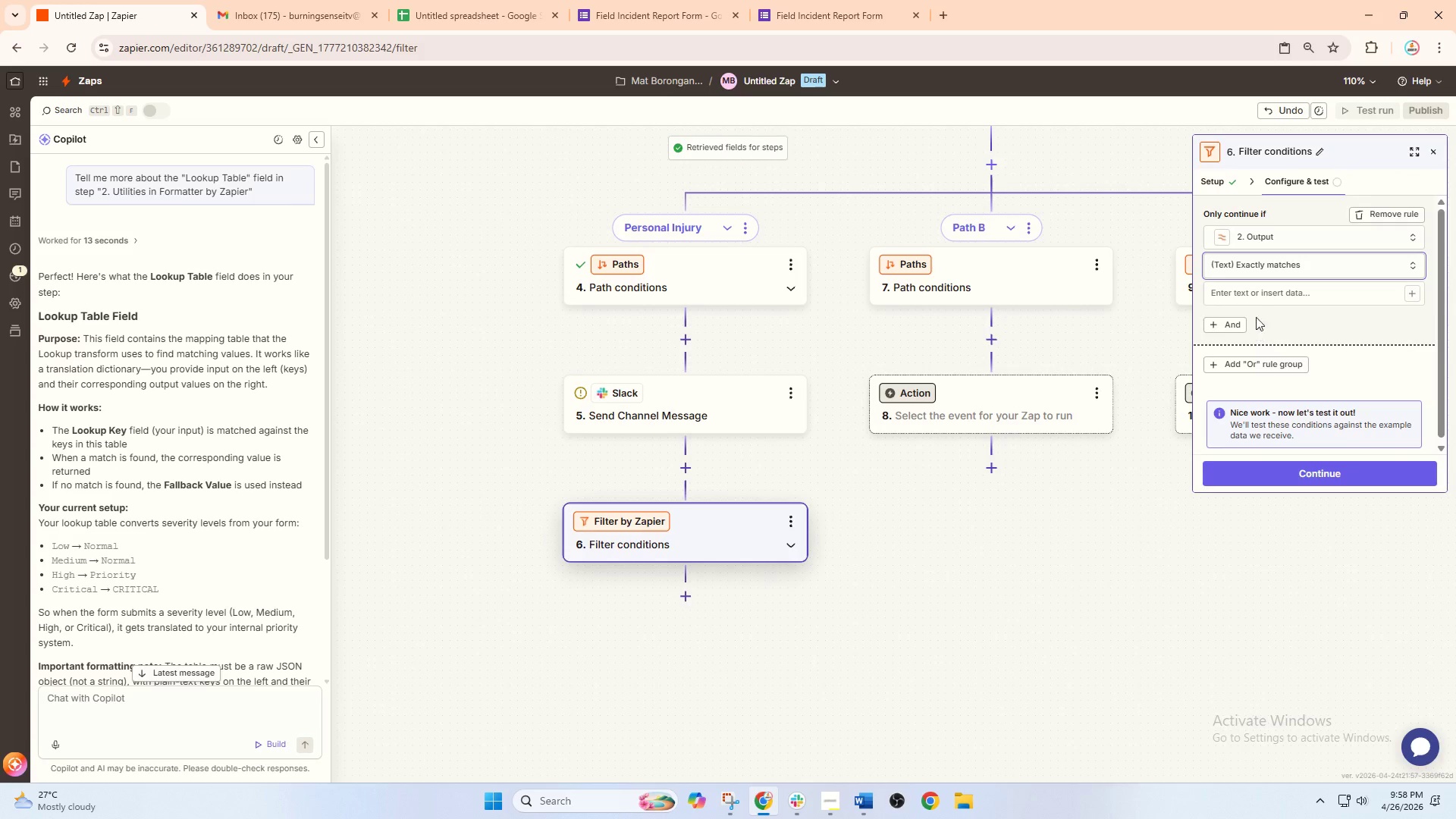 
left_click([1254, 308])
 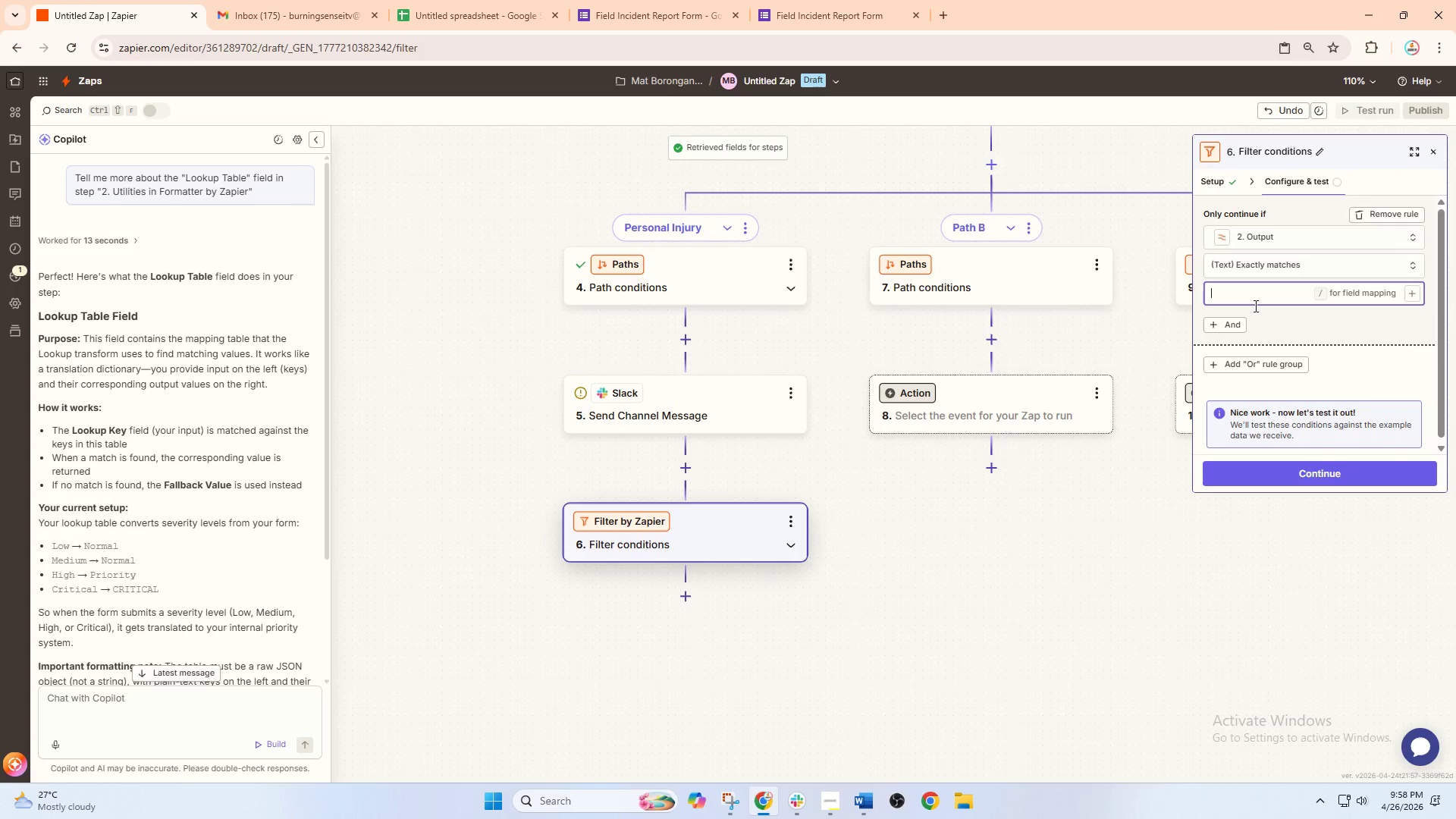 
type(Critical)
 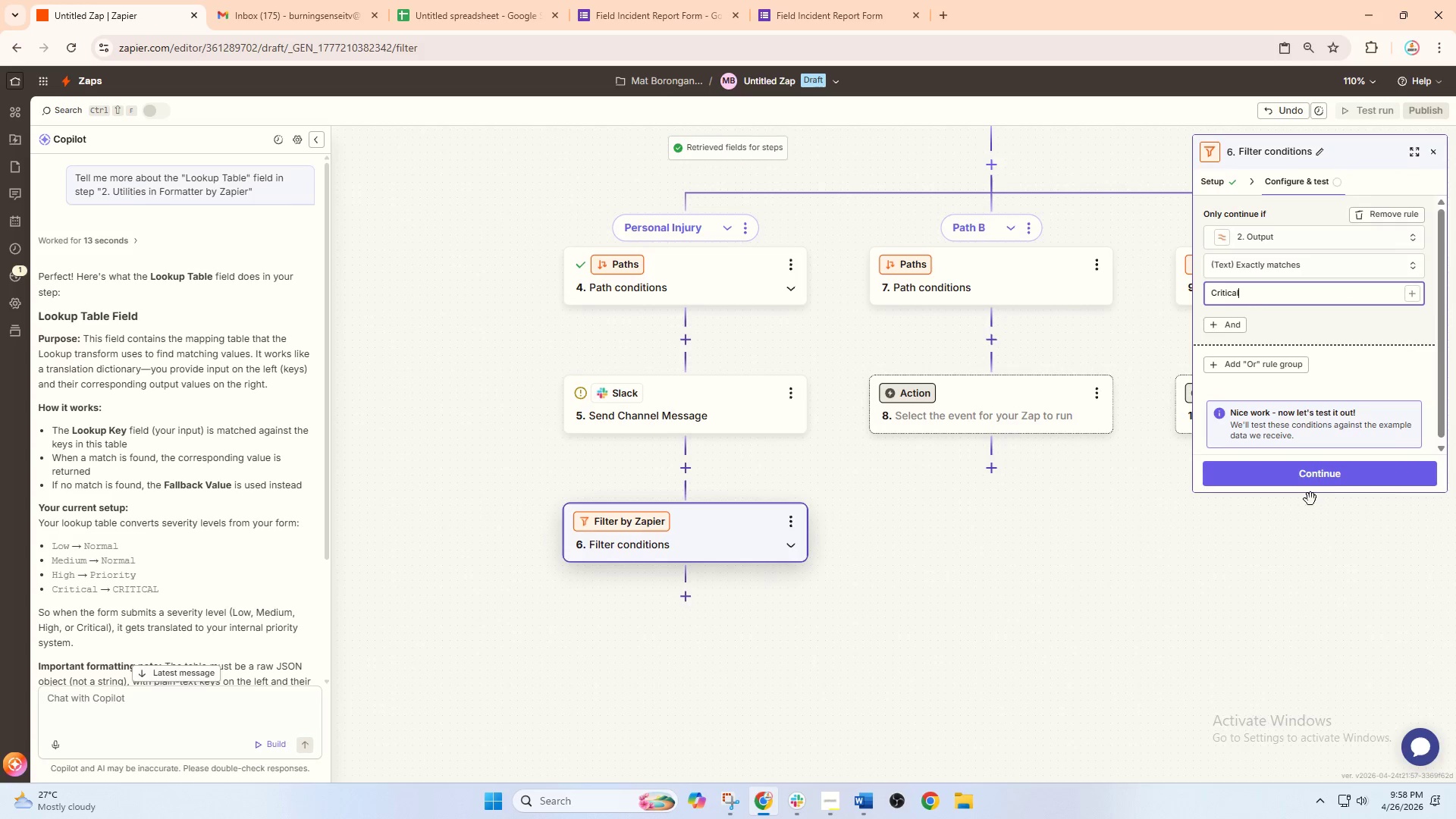 
double_click([1316, 491])
 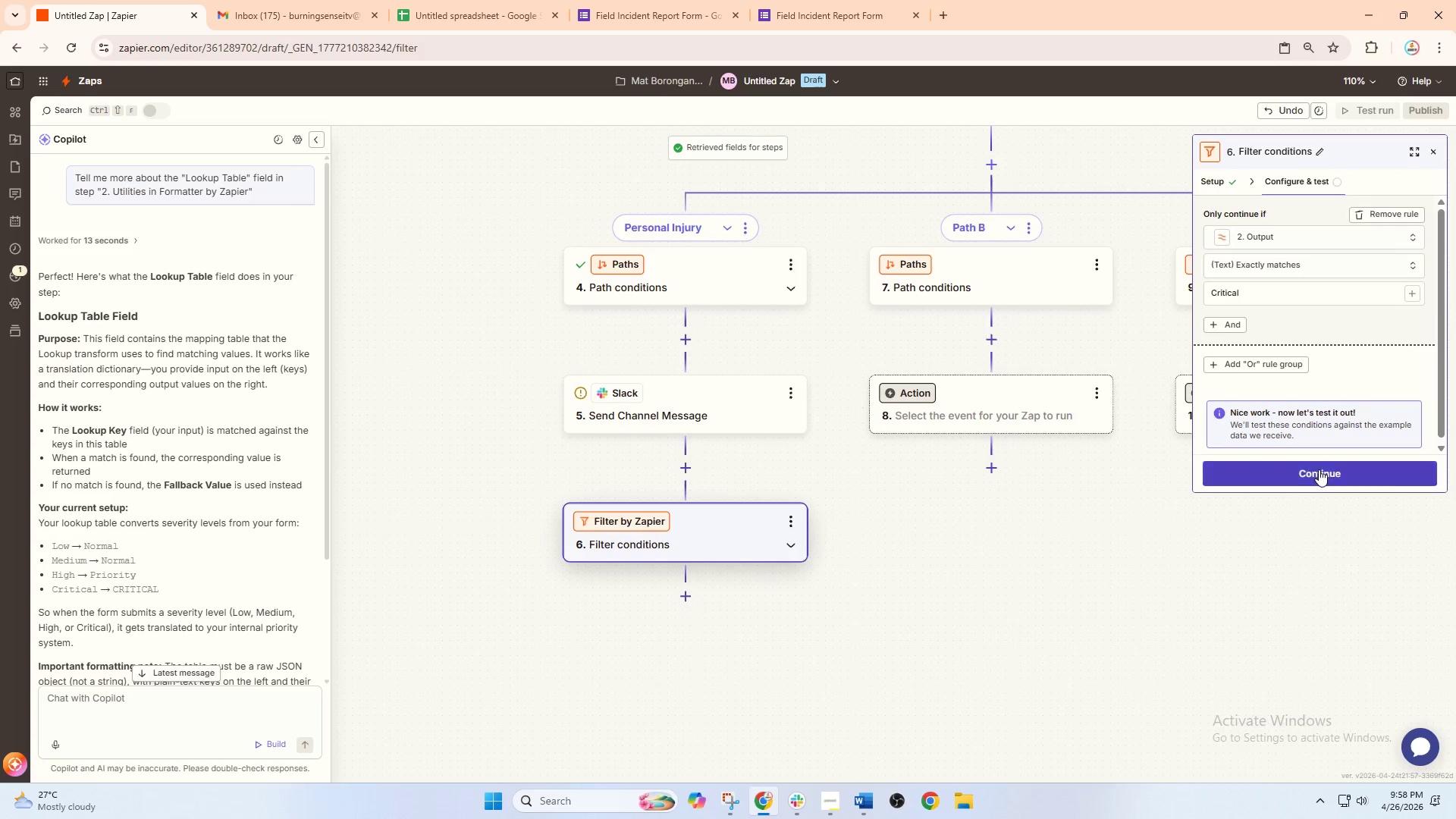 
left_click([1319, 469])
 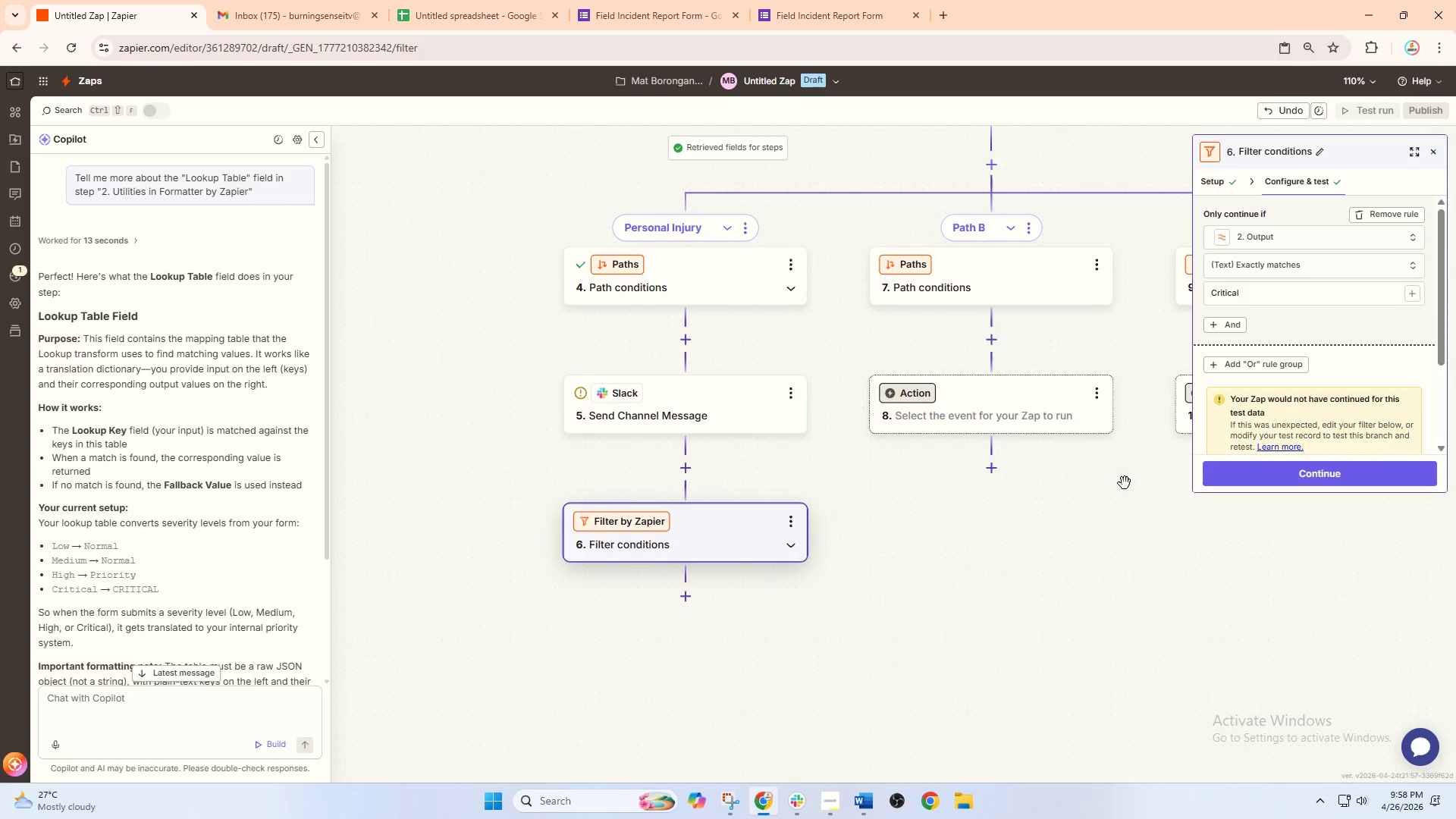 
left_click([737, 549])
 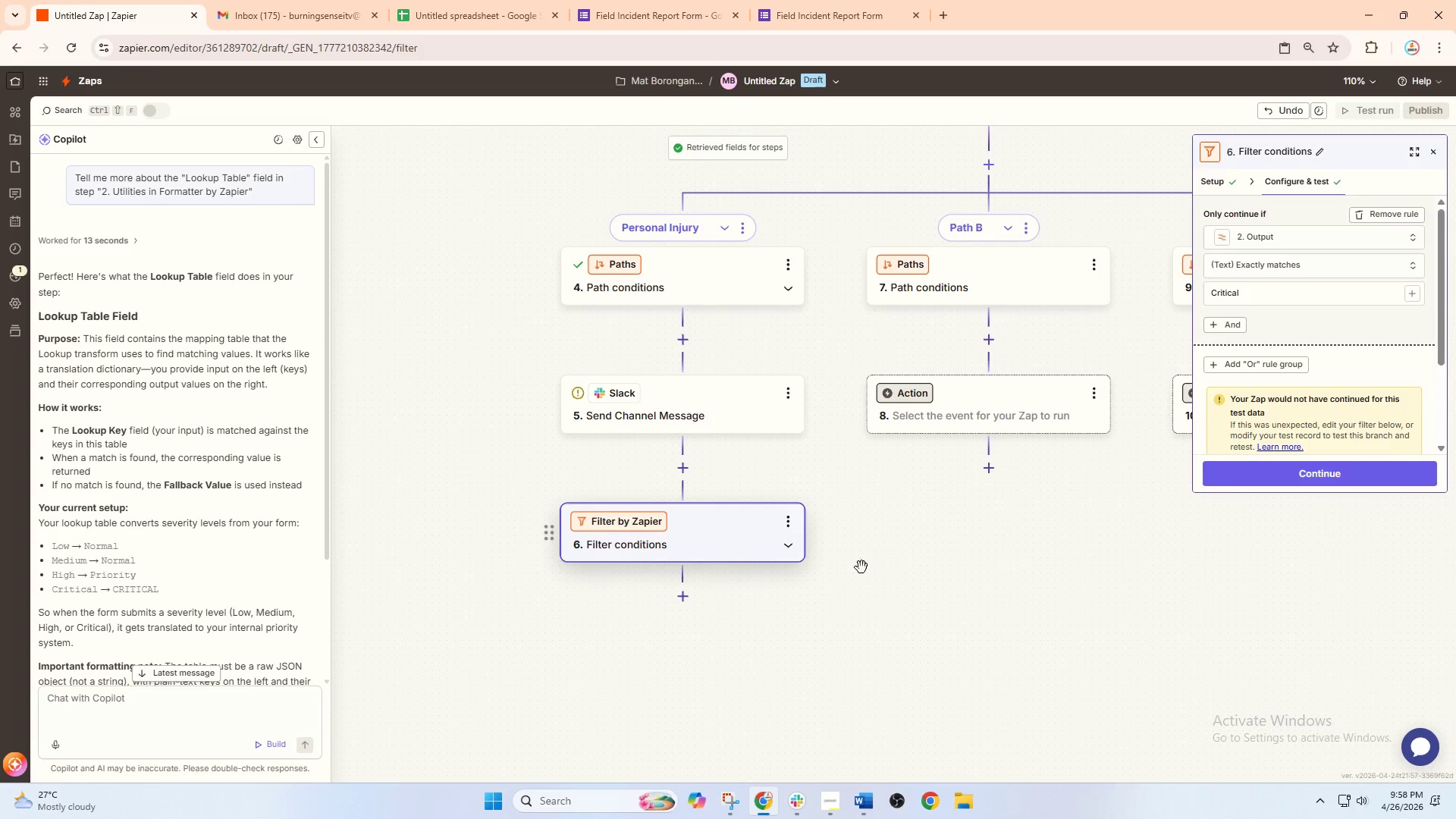 
left_click_drag(start_coordinate=[861, 567], to_coordinate=[909, 496])
 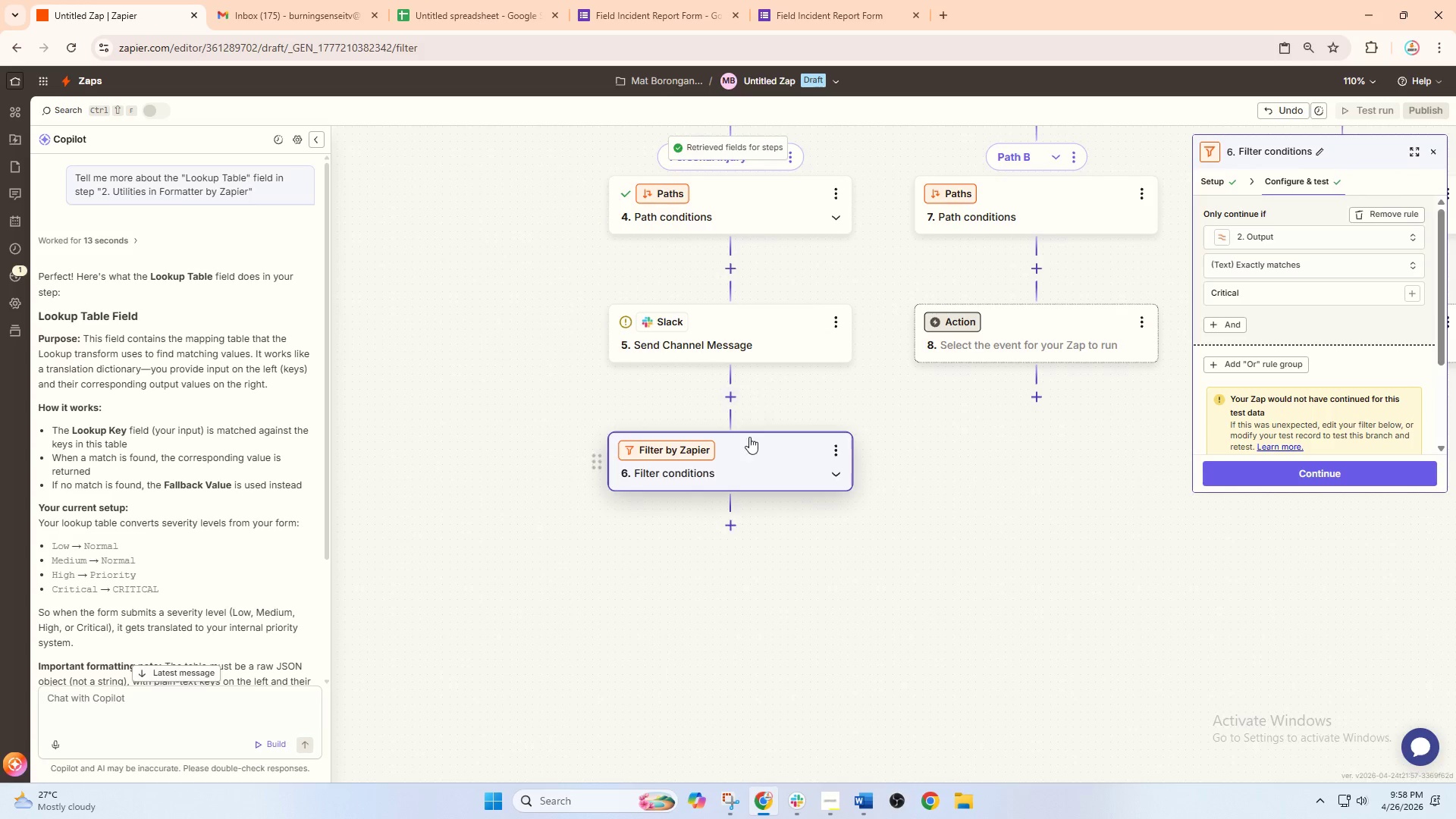 
wait(7.91)
 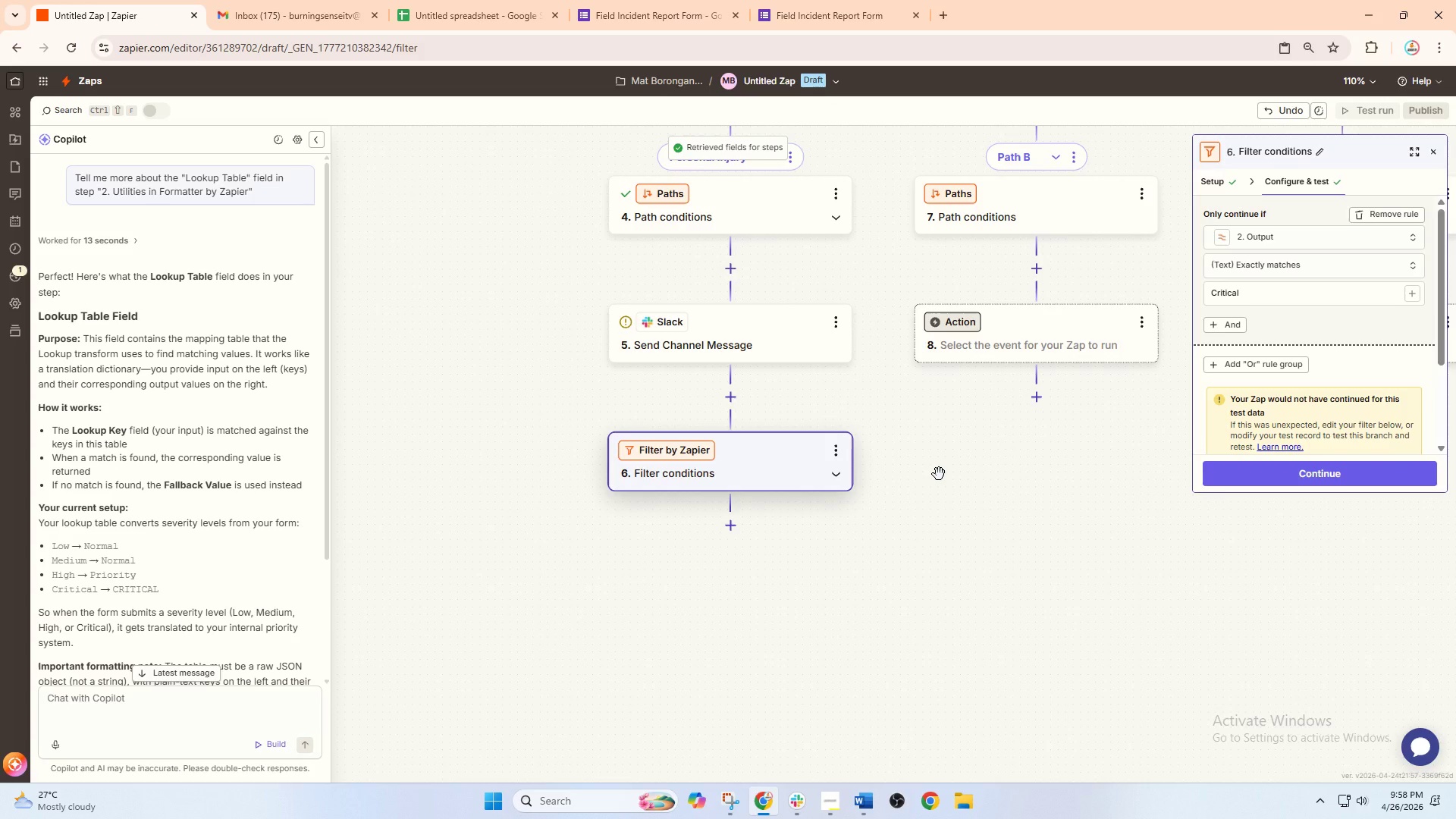 
left_click([834, 314])
 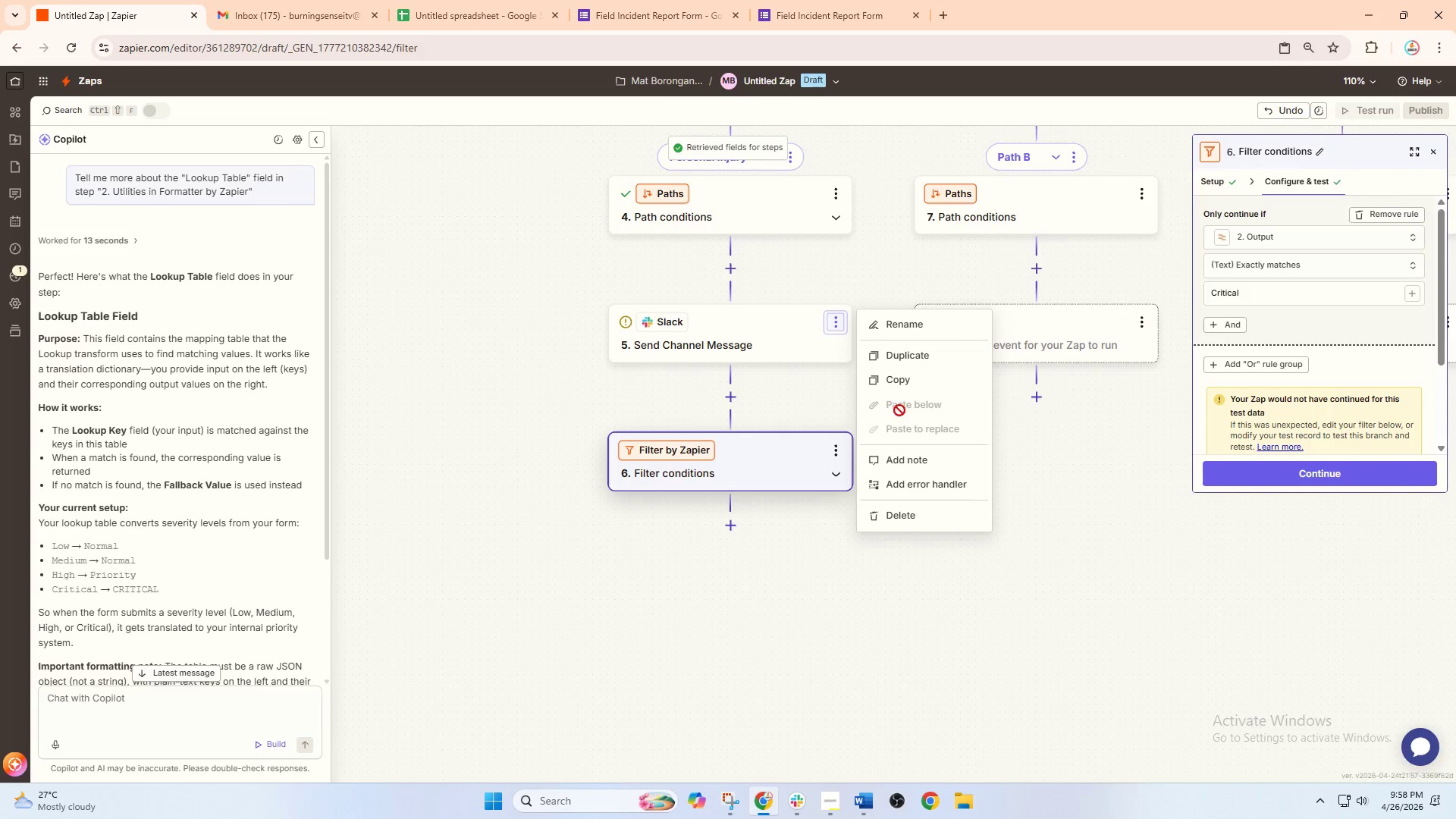 
left_click([904, 384])
 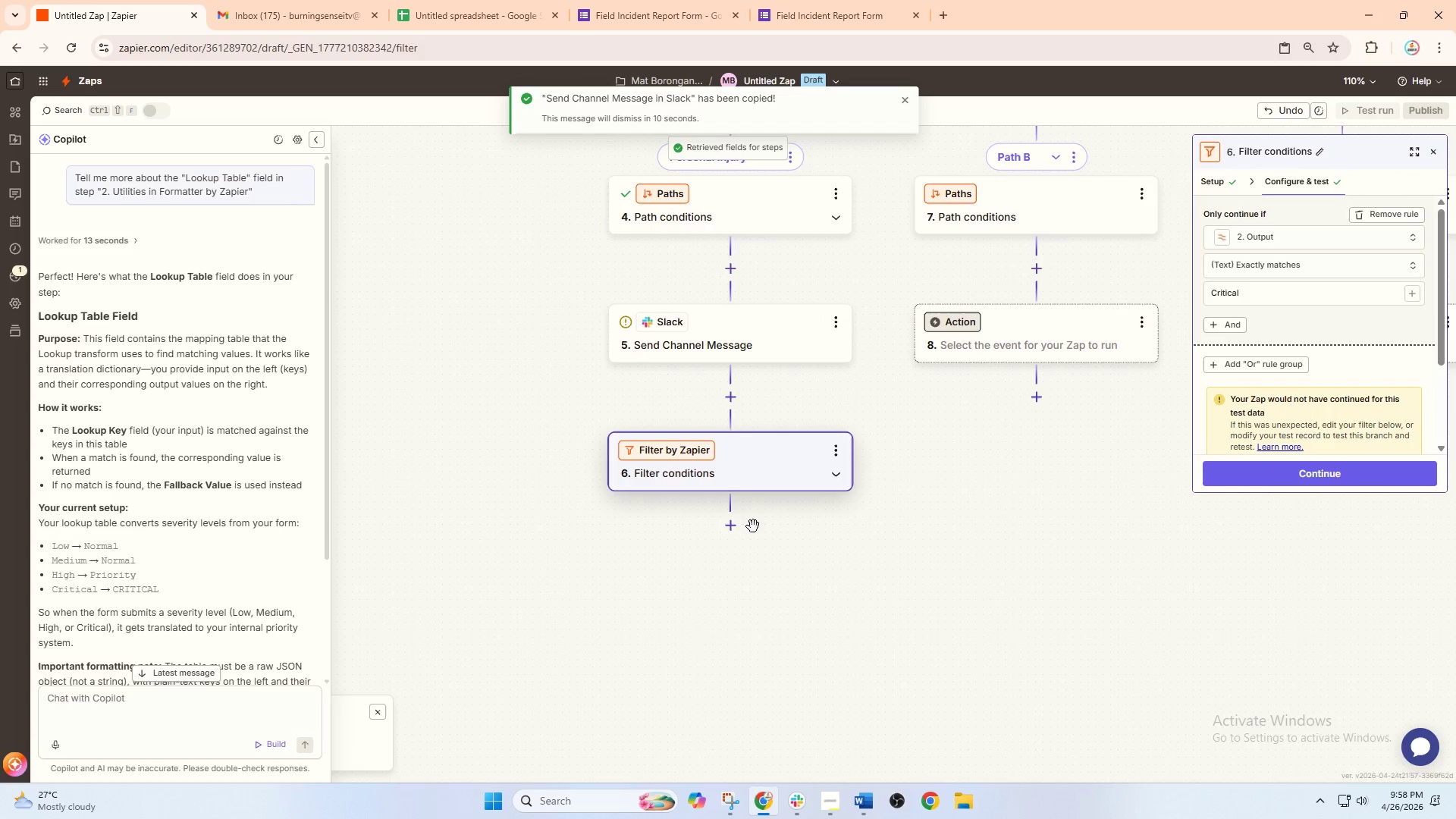 
left_click([722, 538])
 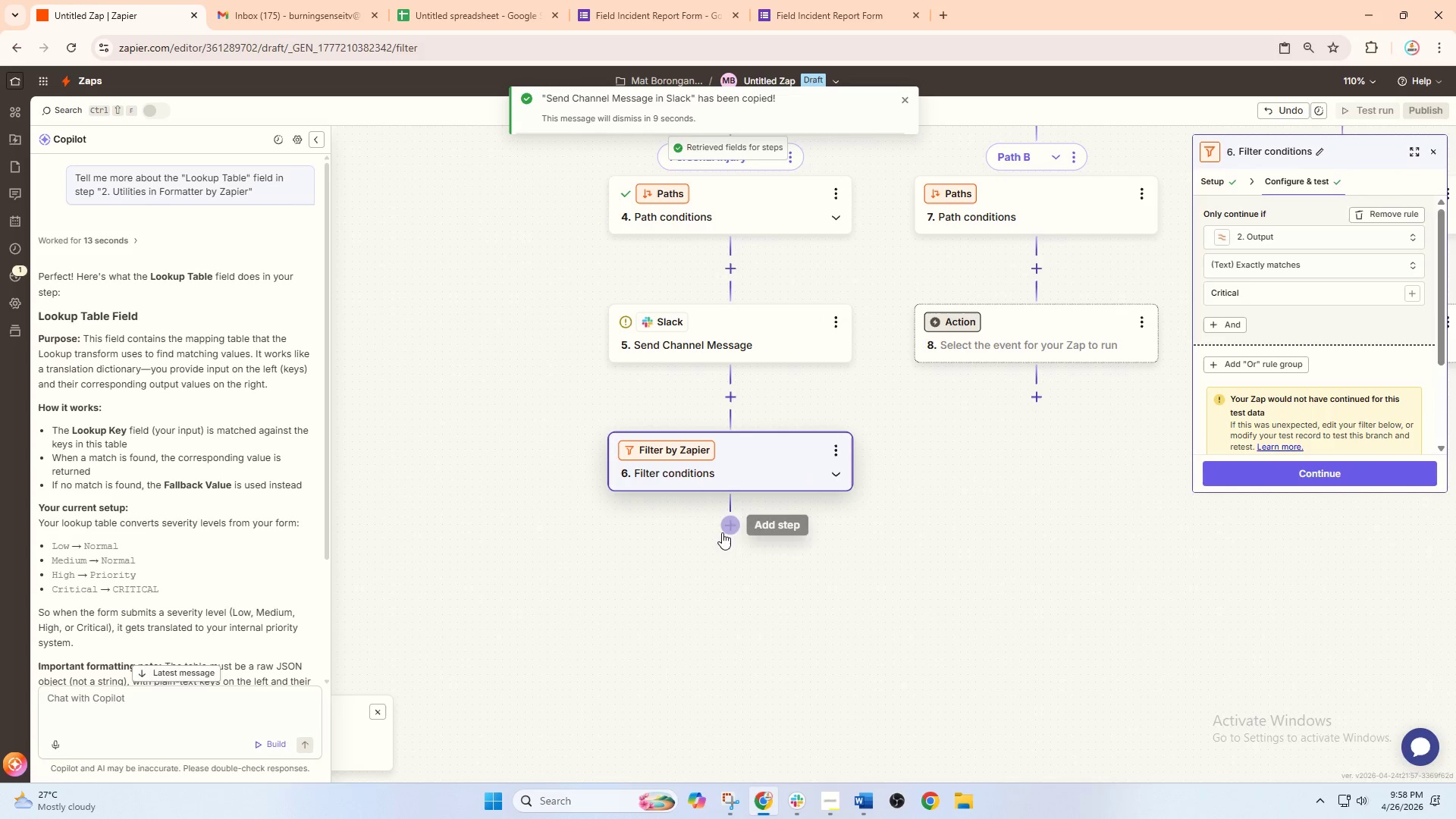 
left_click([726, 528])
 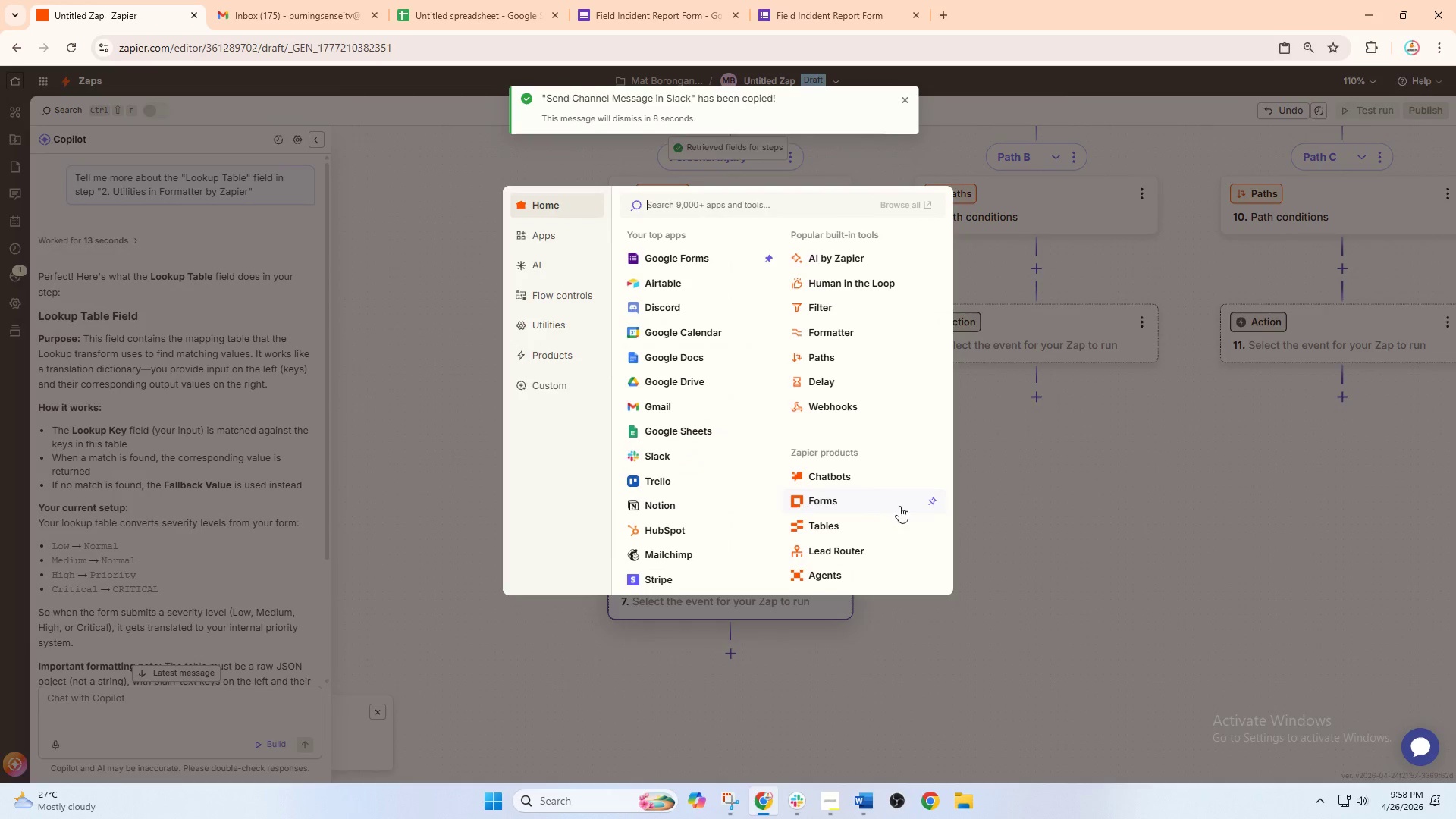 
left_click([1066, 501])
 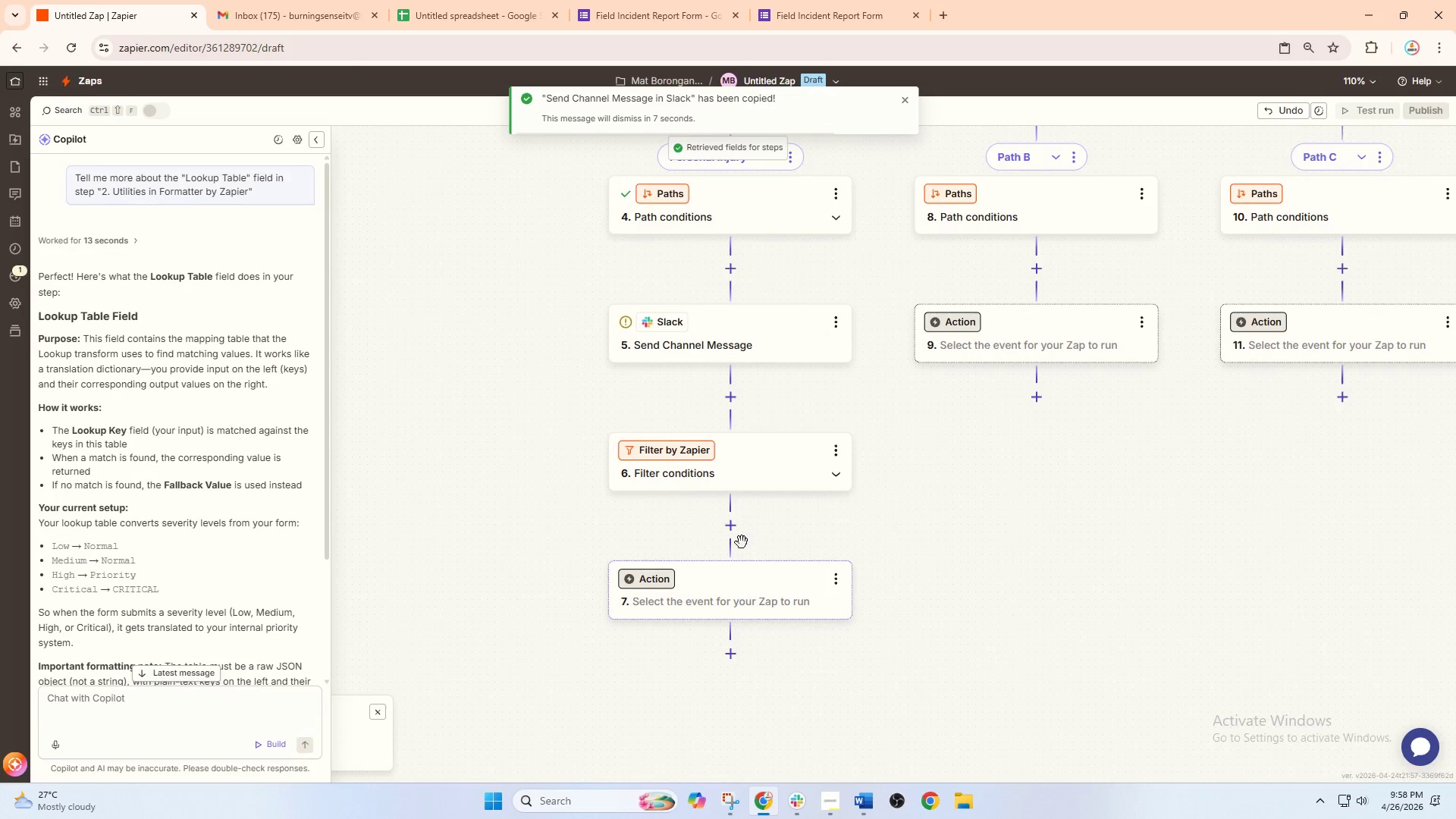 
left_click([729, 601])
 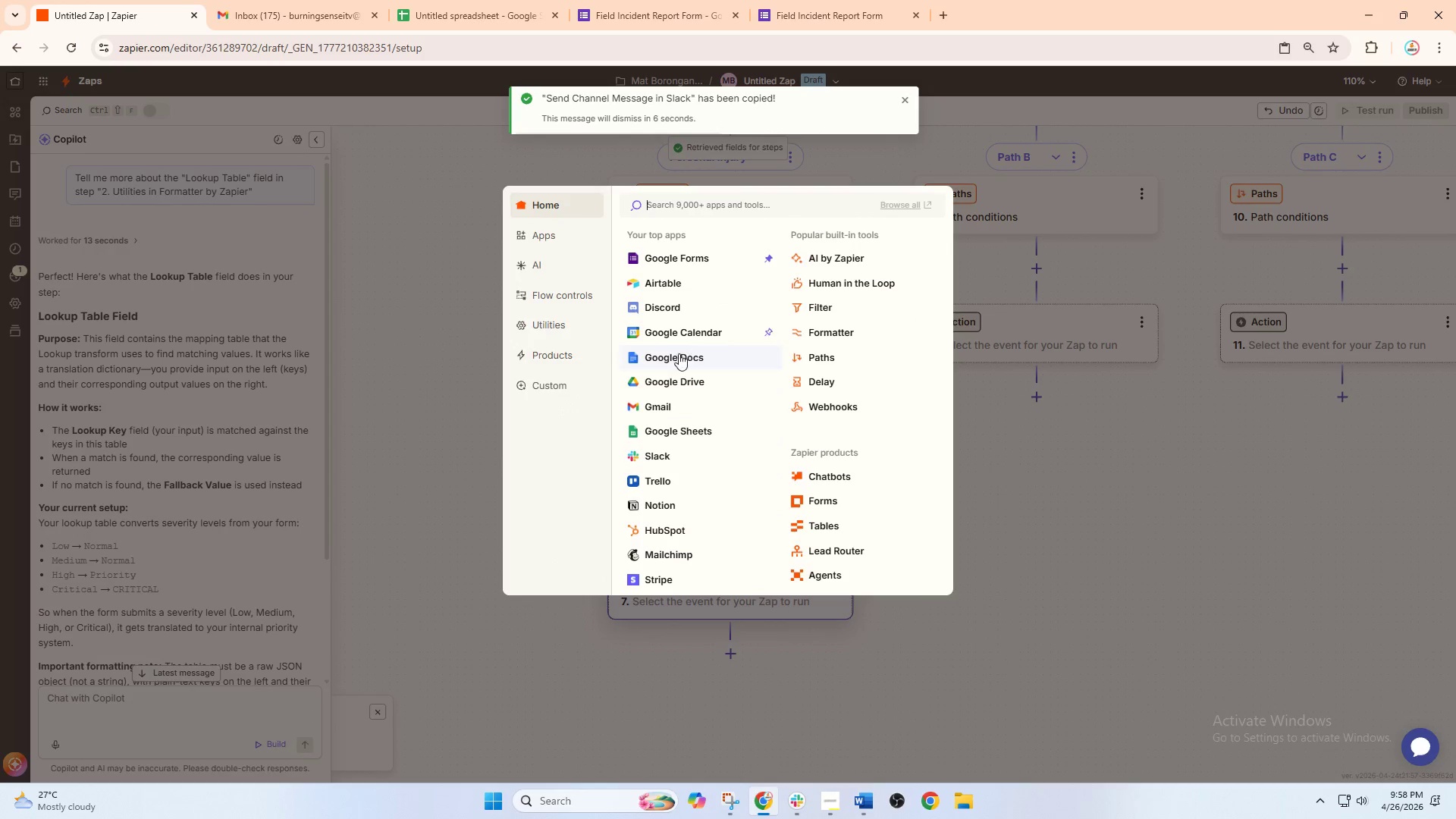 
left_click([662, 463])
 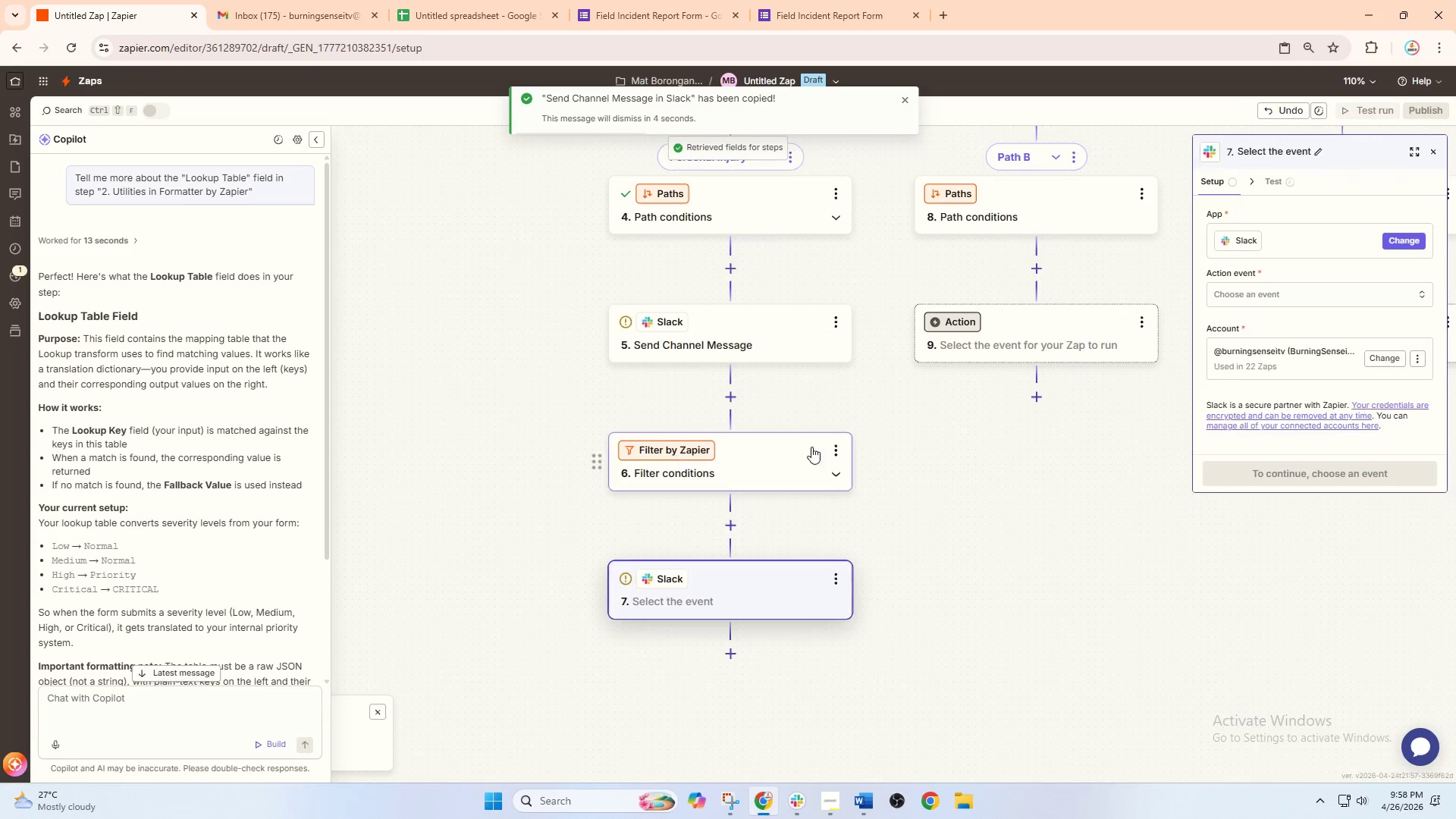 
left_click_drag(start_coordinate=[943, 447], to_coordinate=[779, 473])
 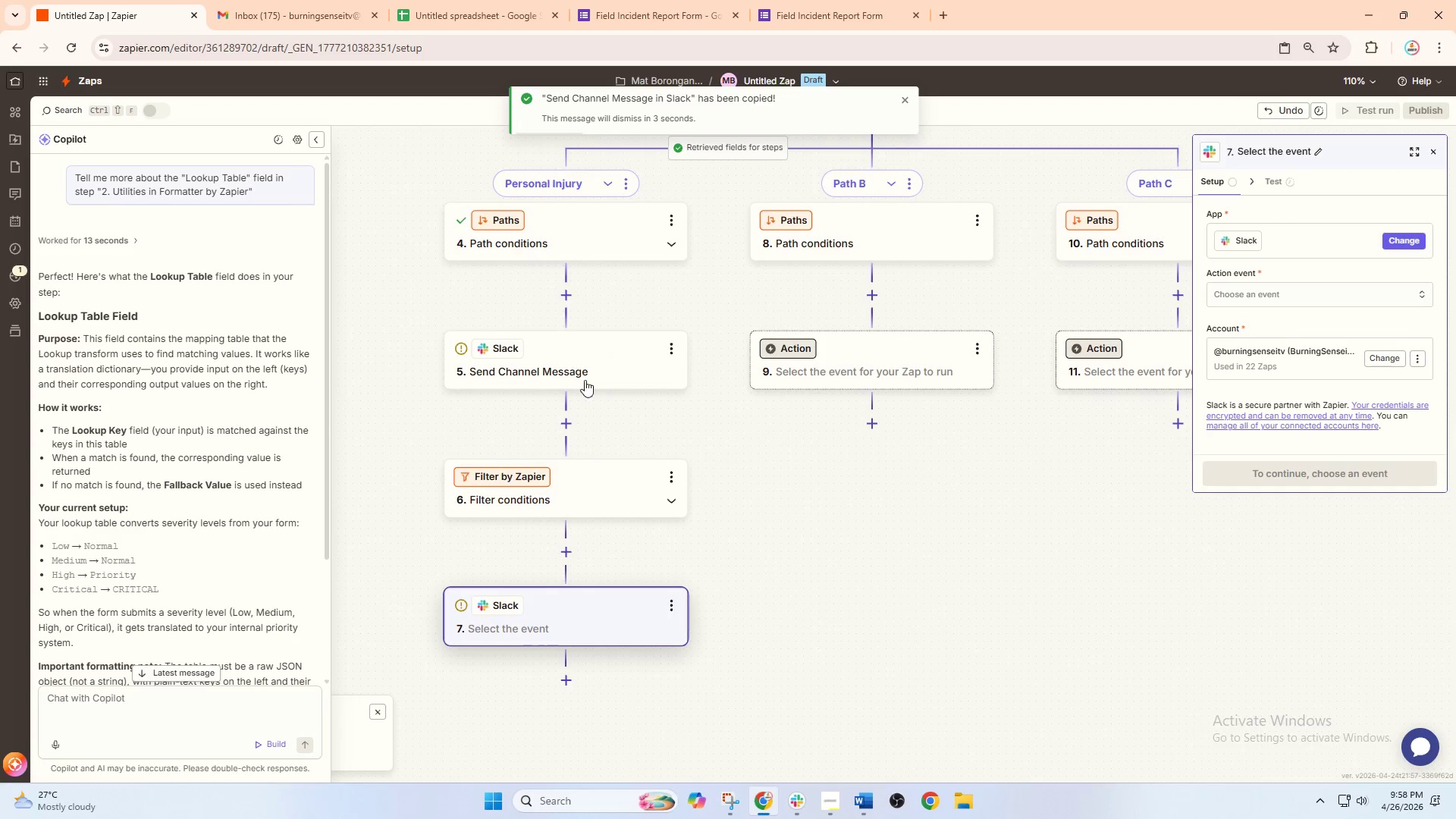 
left_click([574, 353])
 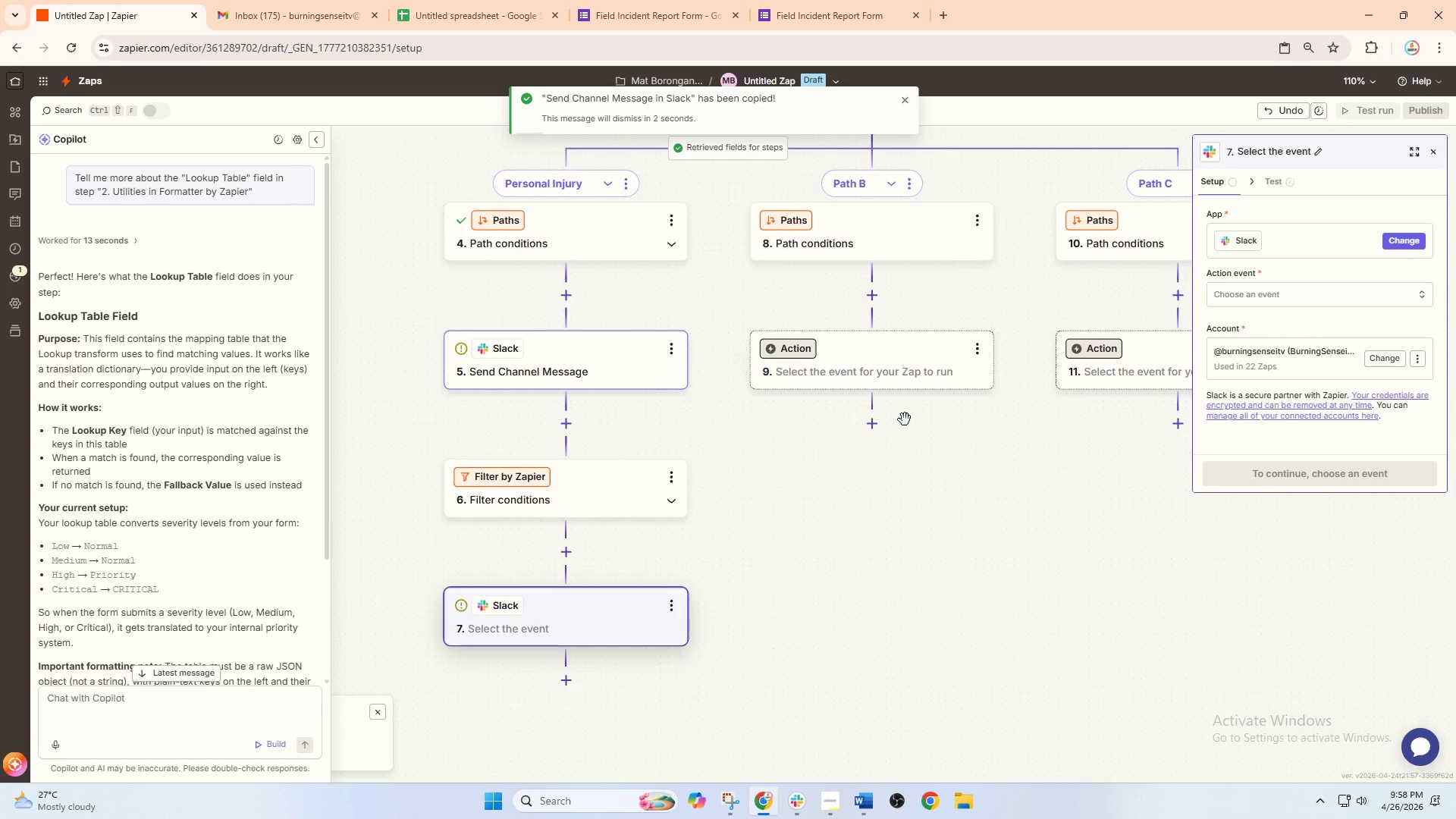 
left_click([903, 365])
 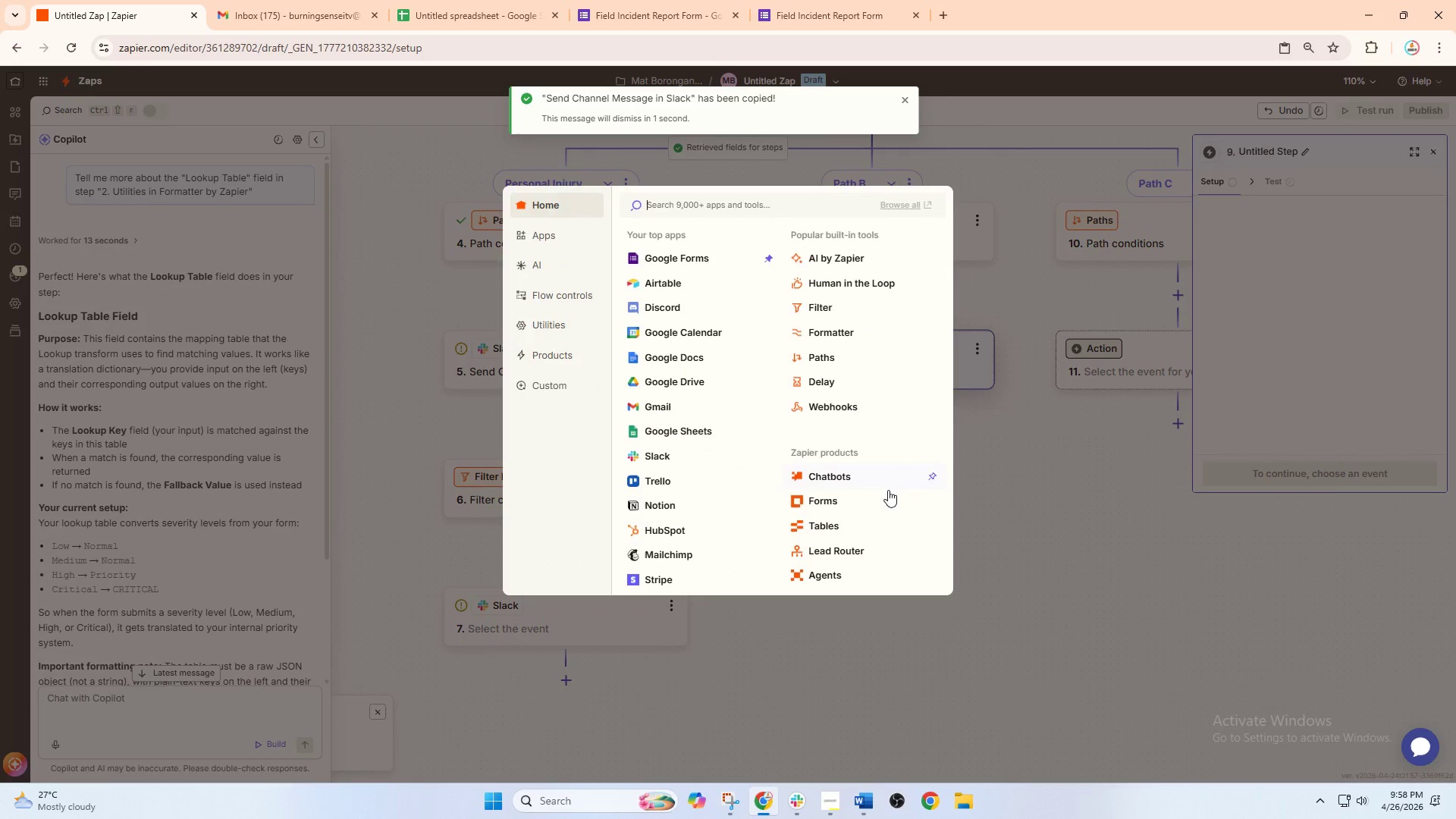 
left_click([1046, 506])
 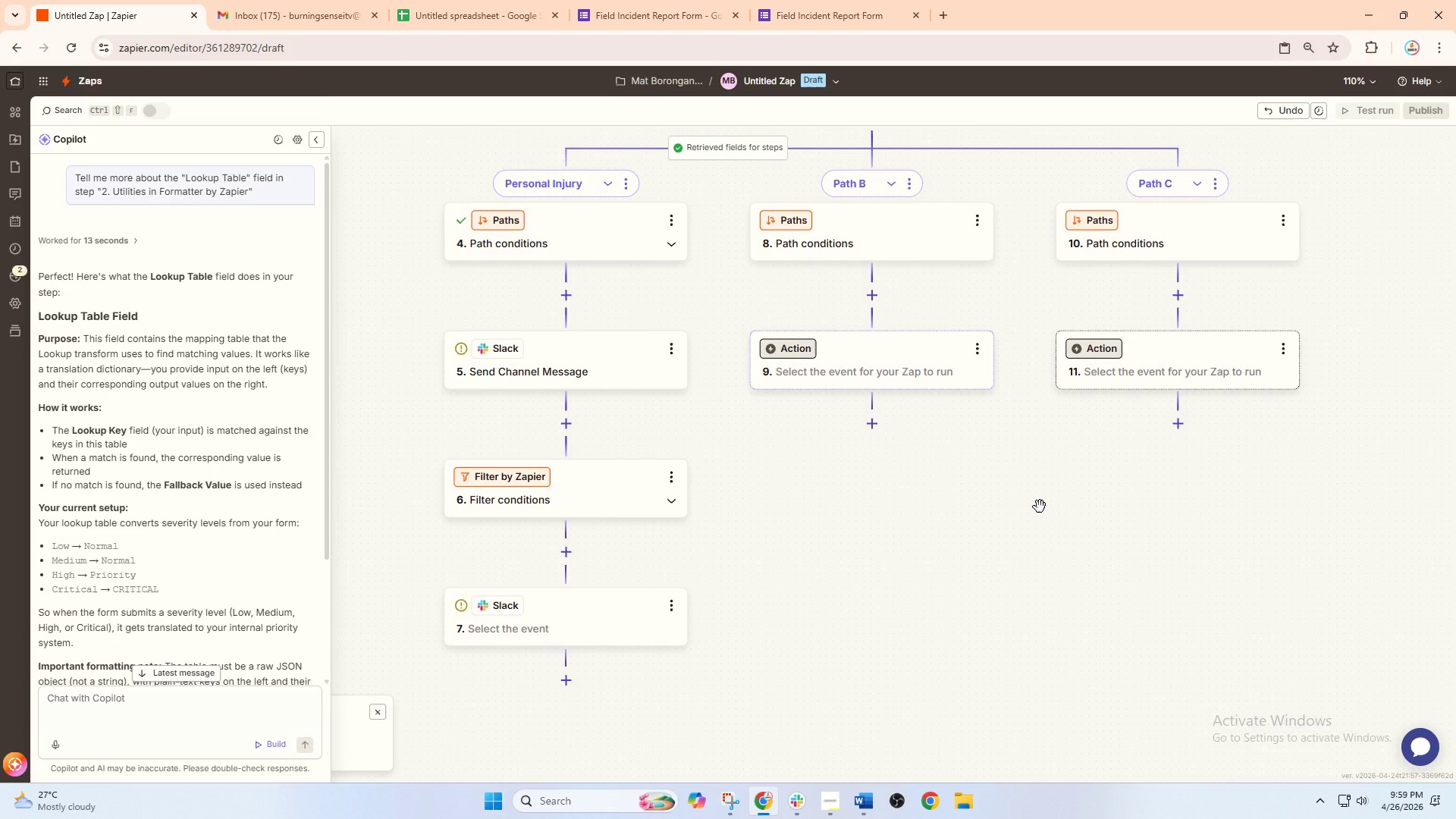 
wait(11.22)
 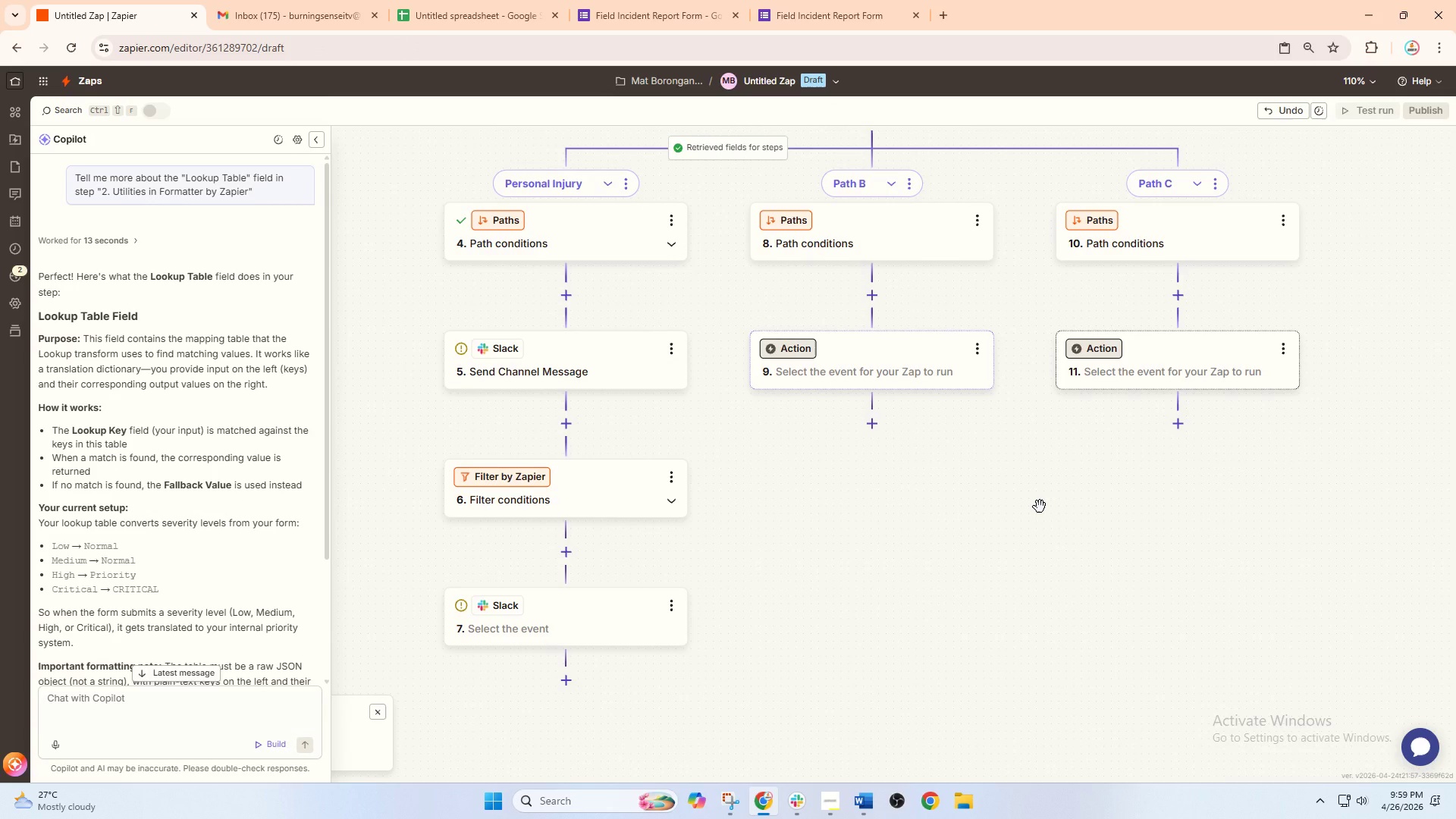 
left_click([892, 367])
 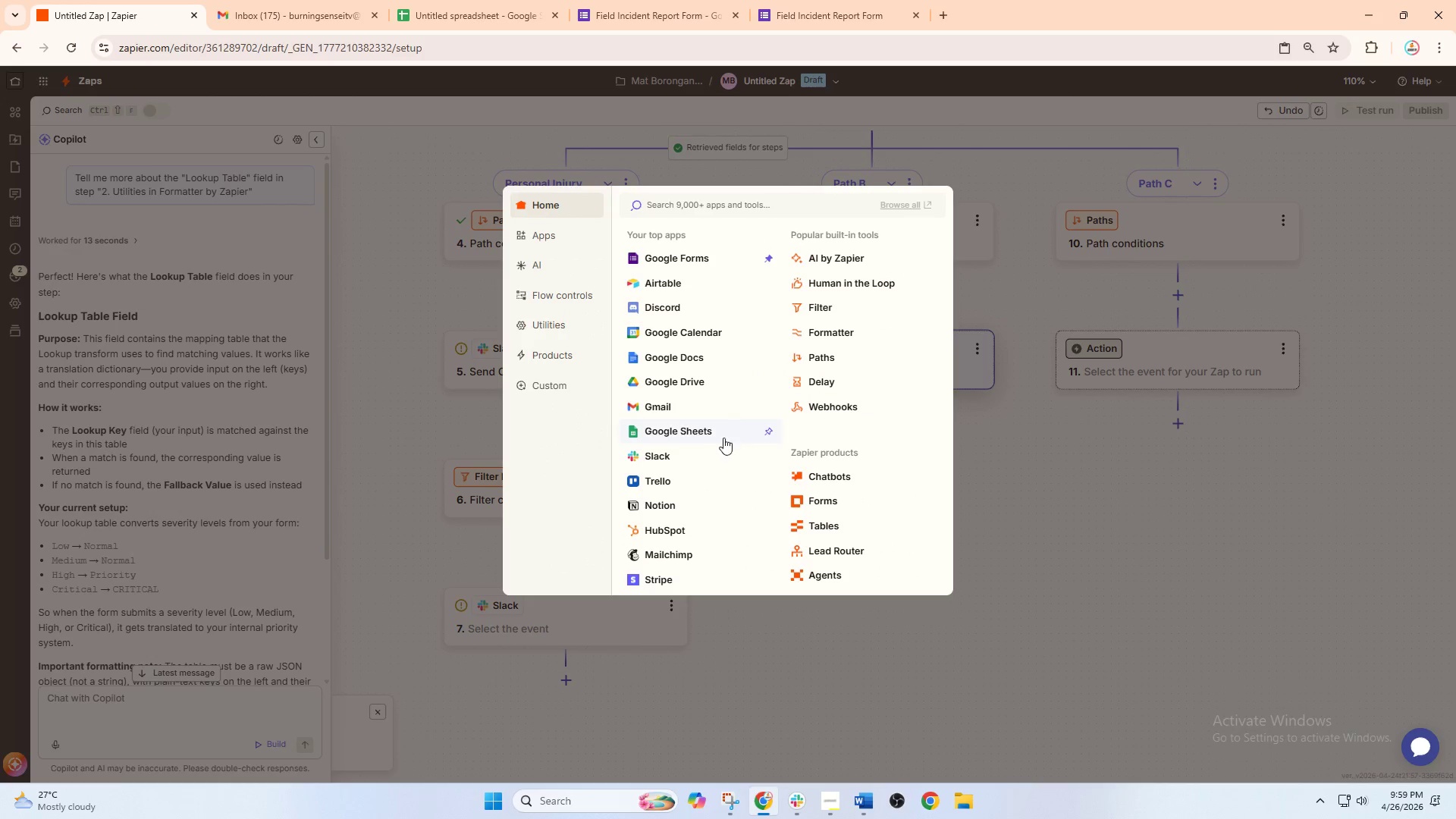 
left_click([673, 453])
 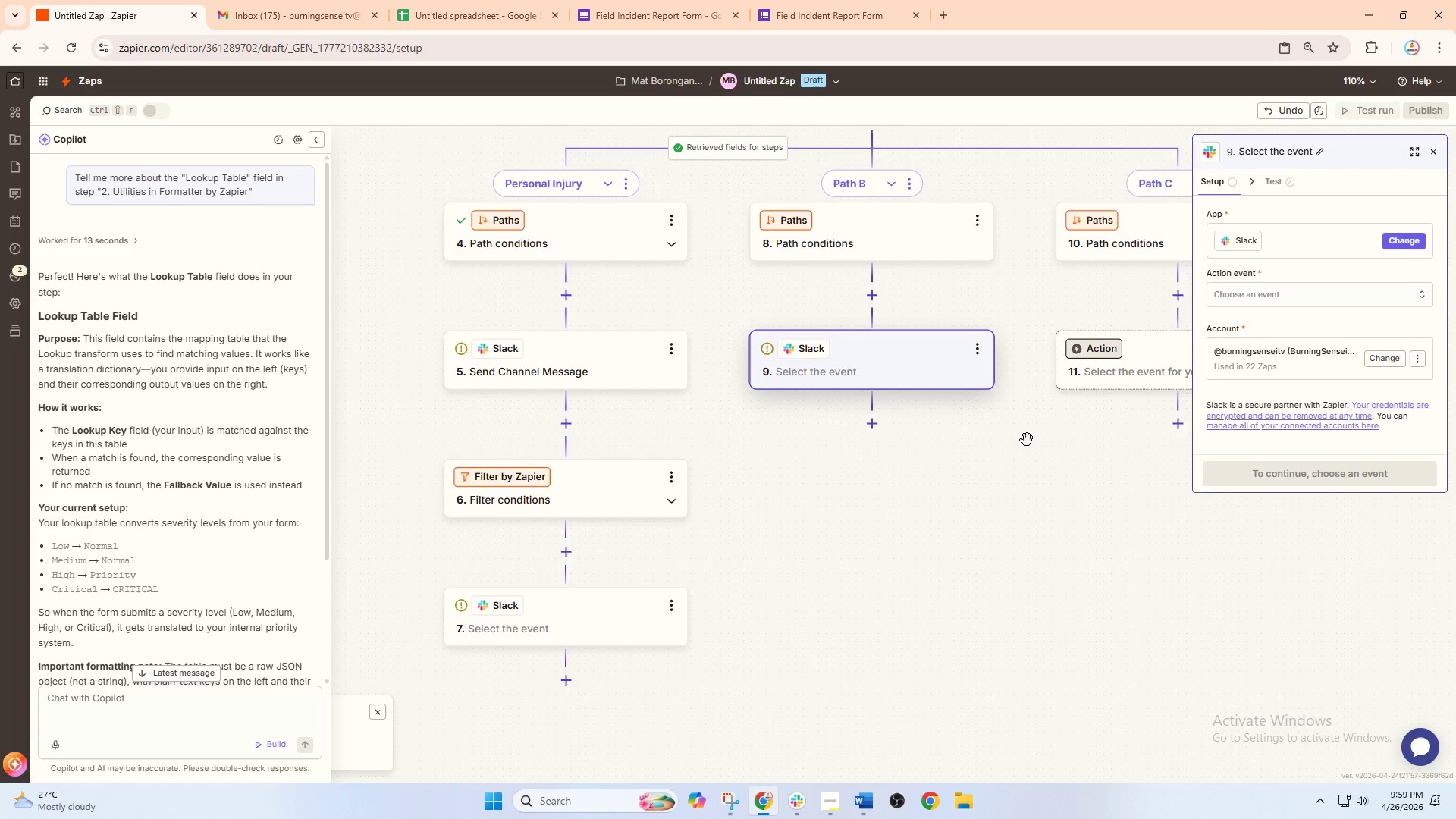 
left_click([1079, 444])
 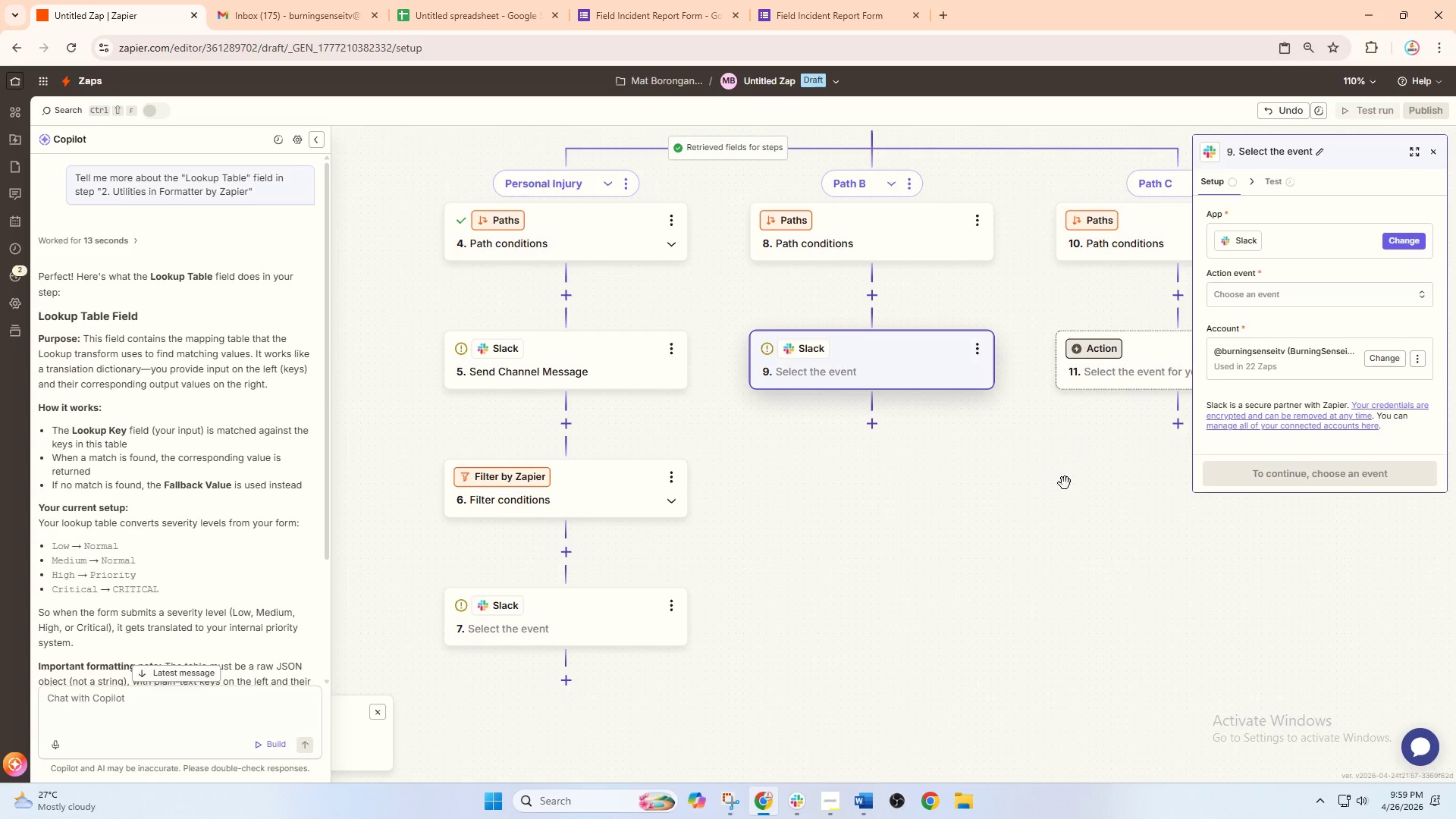 
left_click_drag(start_coordinate=[1065, 493], to_coordinate=[958, 529])
 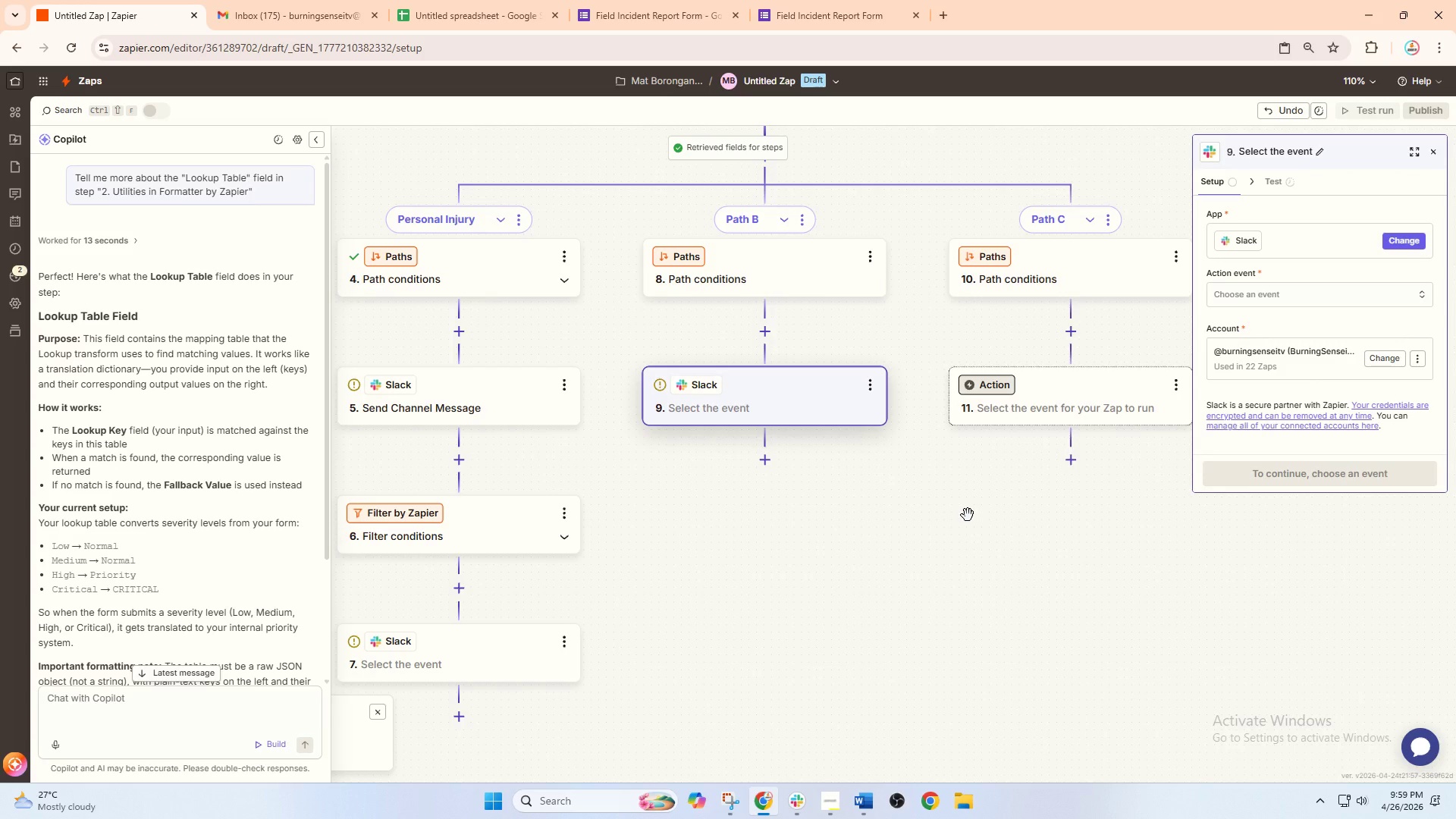 
wait(7.66)
 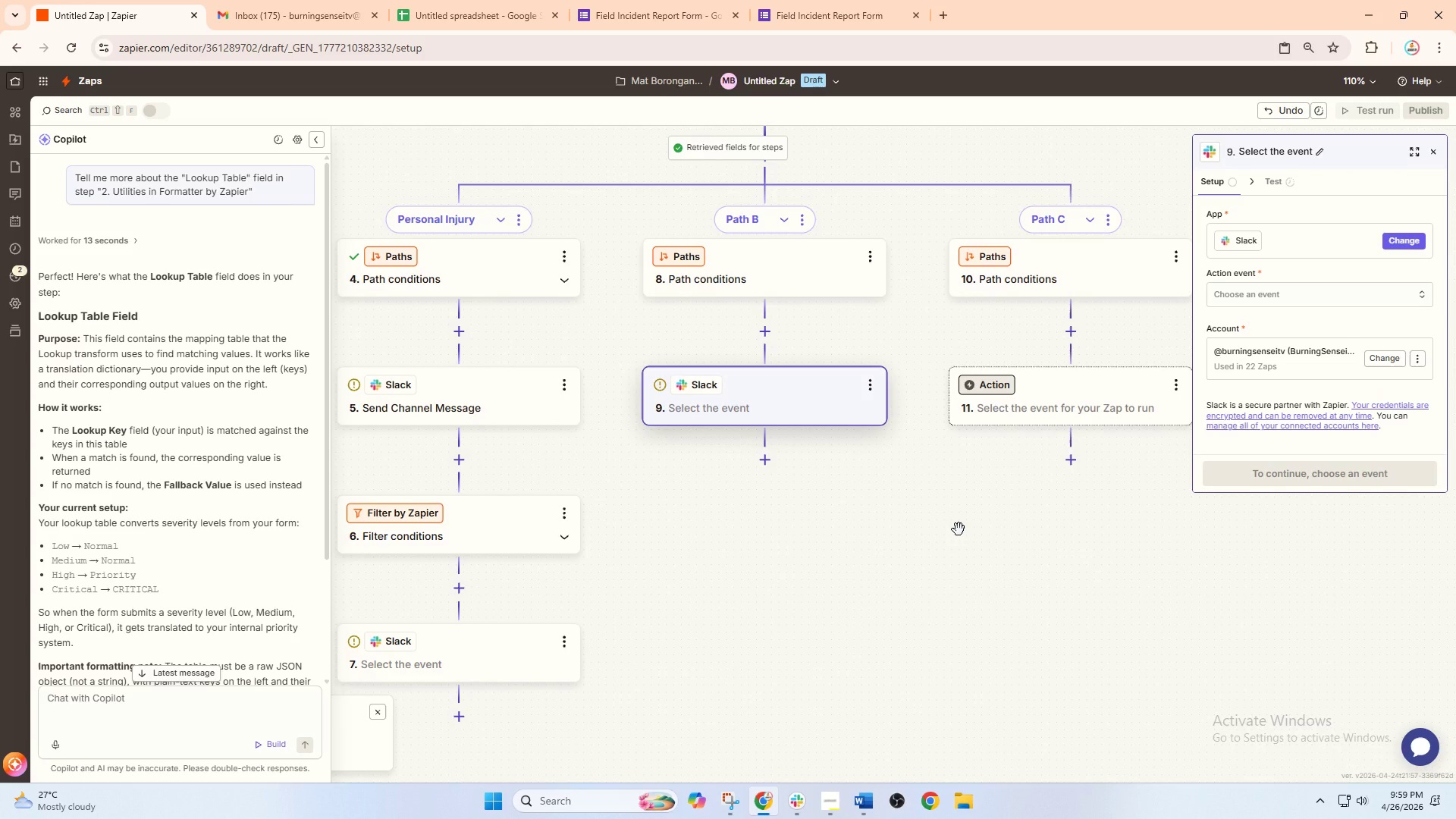 
left_click([1040, 381])
 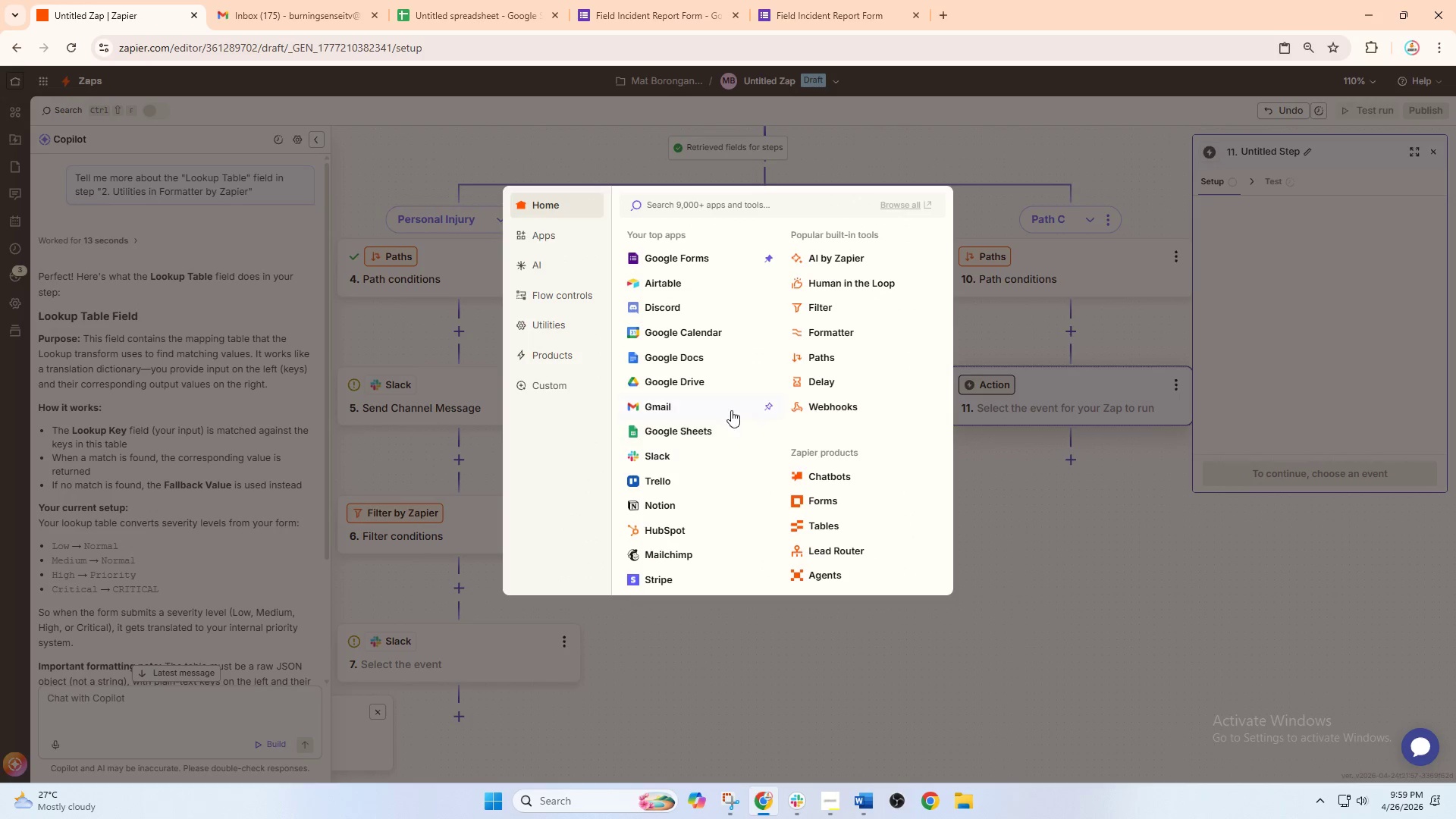 
left_click([685, 410])
 